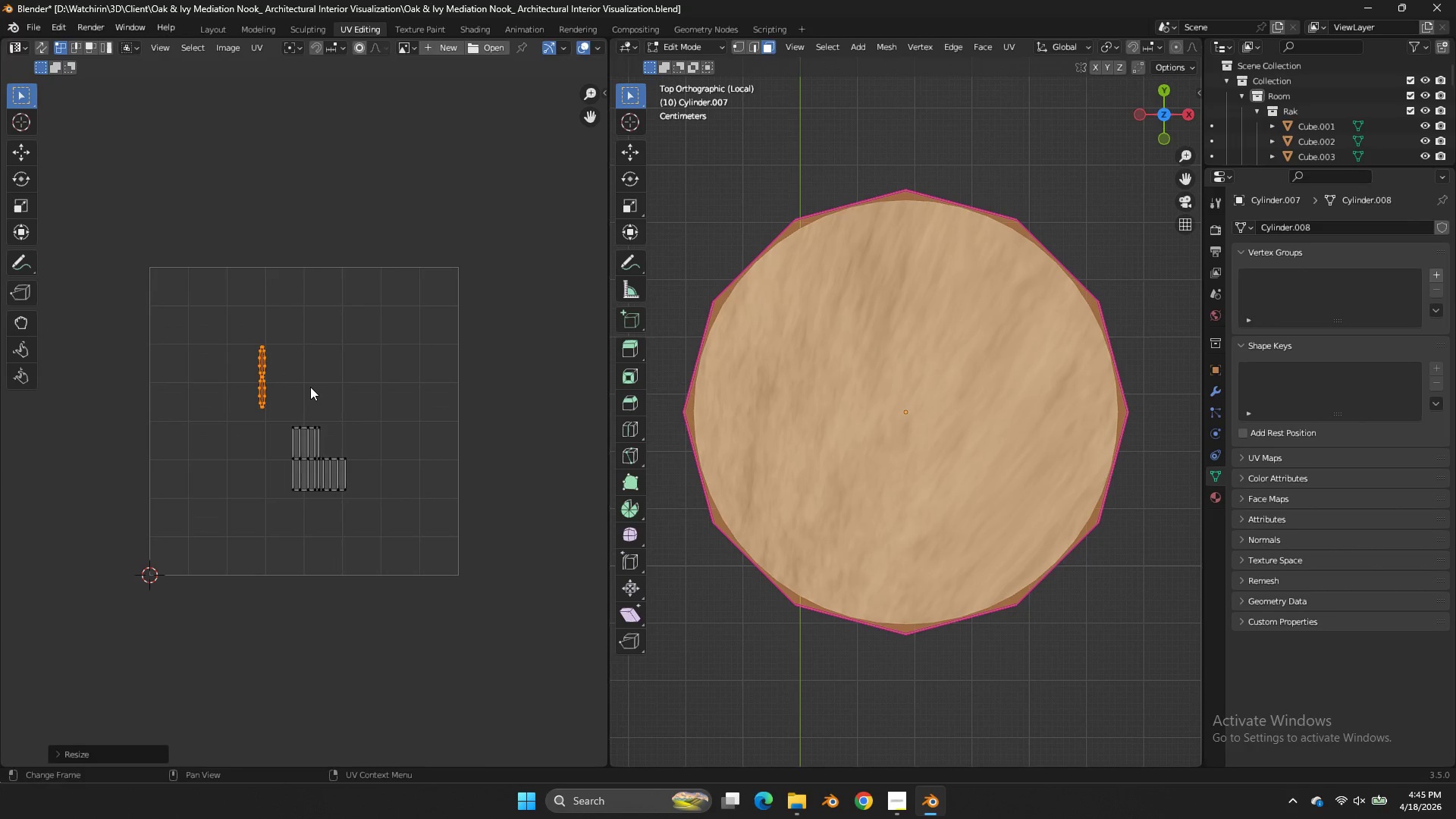 
key(R)
 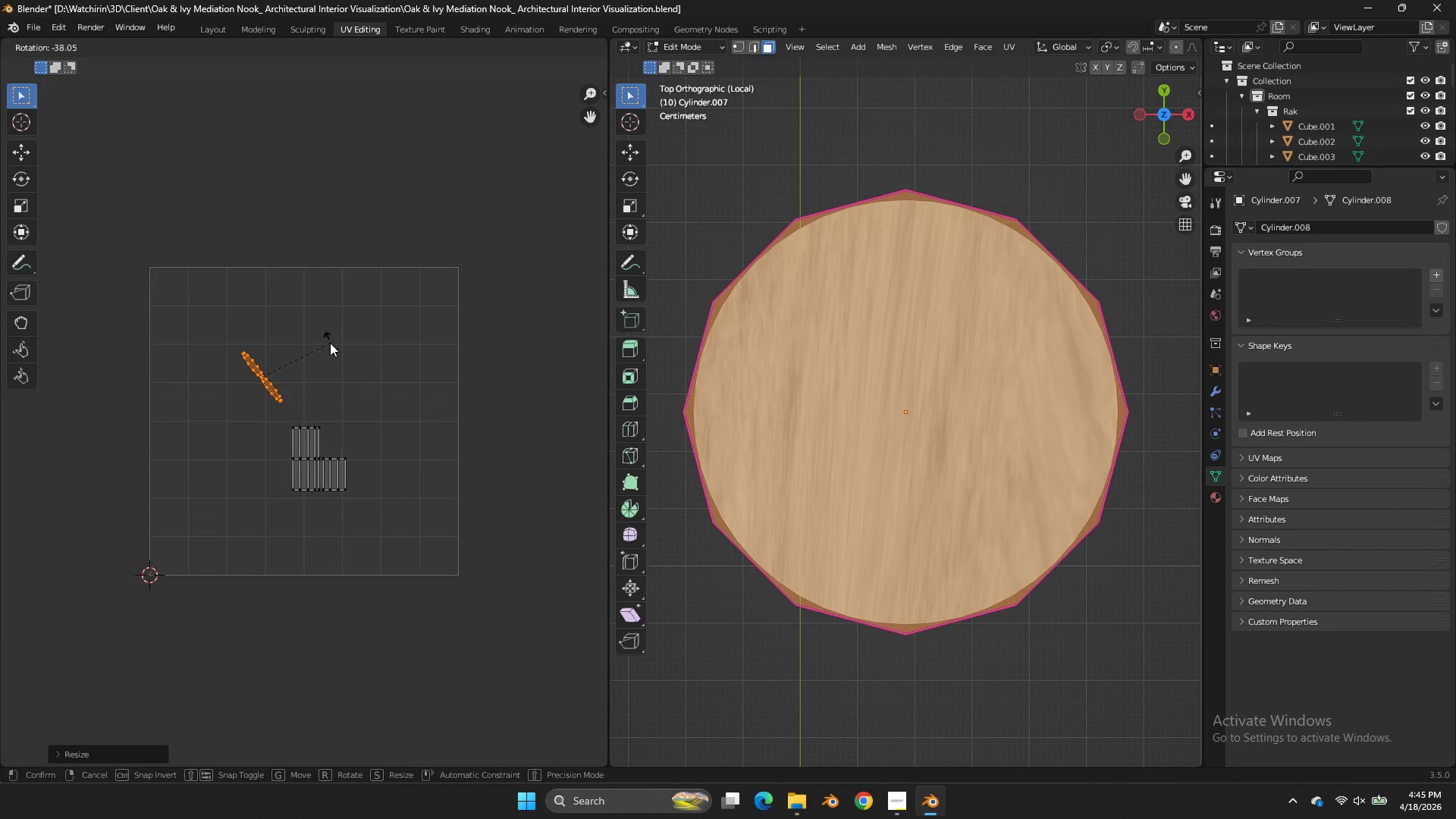 
right_click([330, 343])
 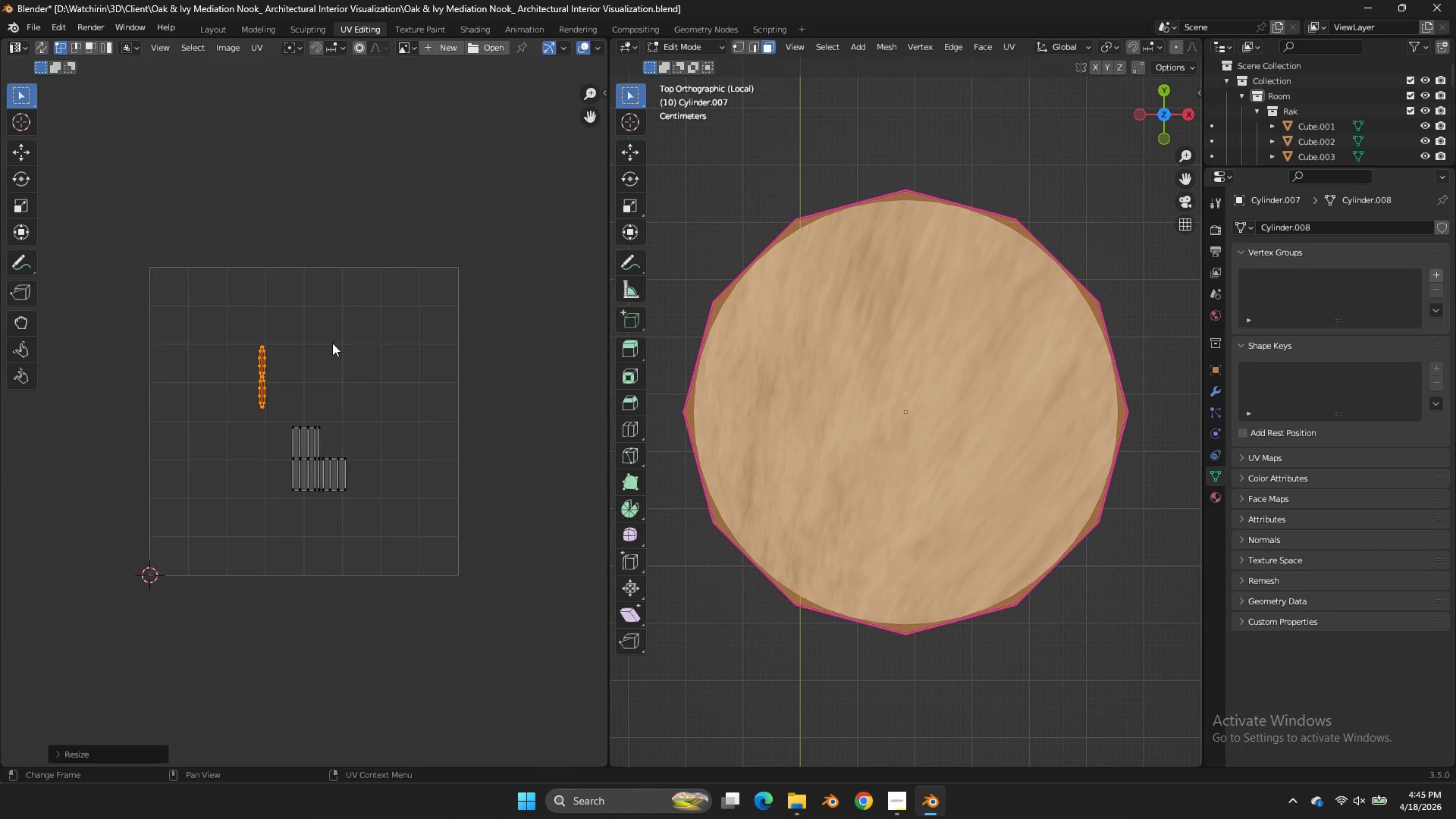 
key(G)
 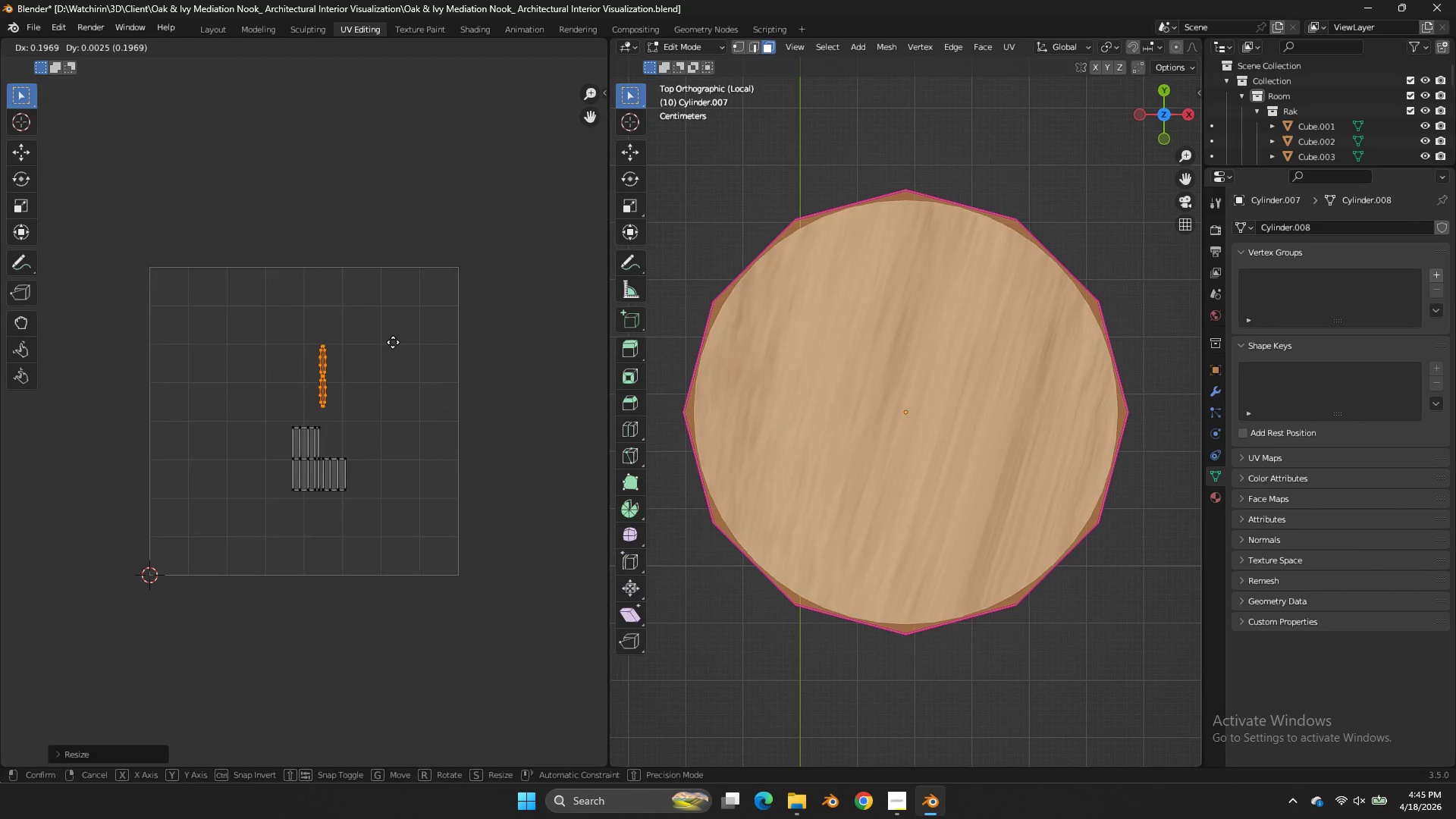 
left_click([393, 342])
 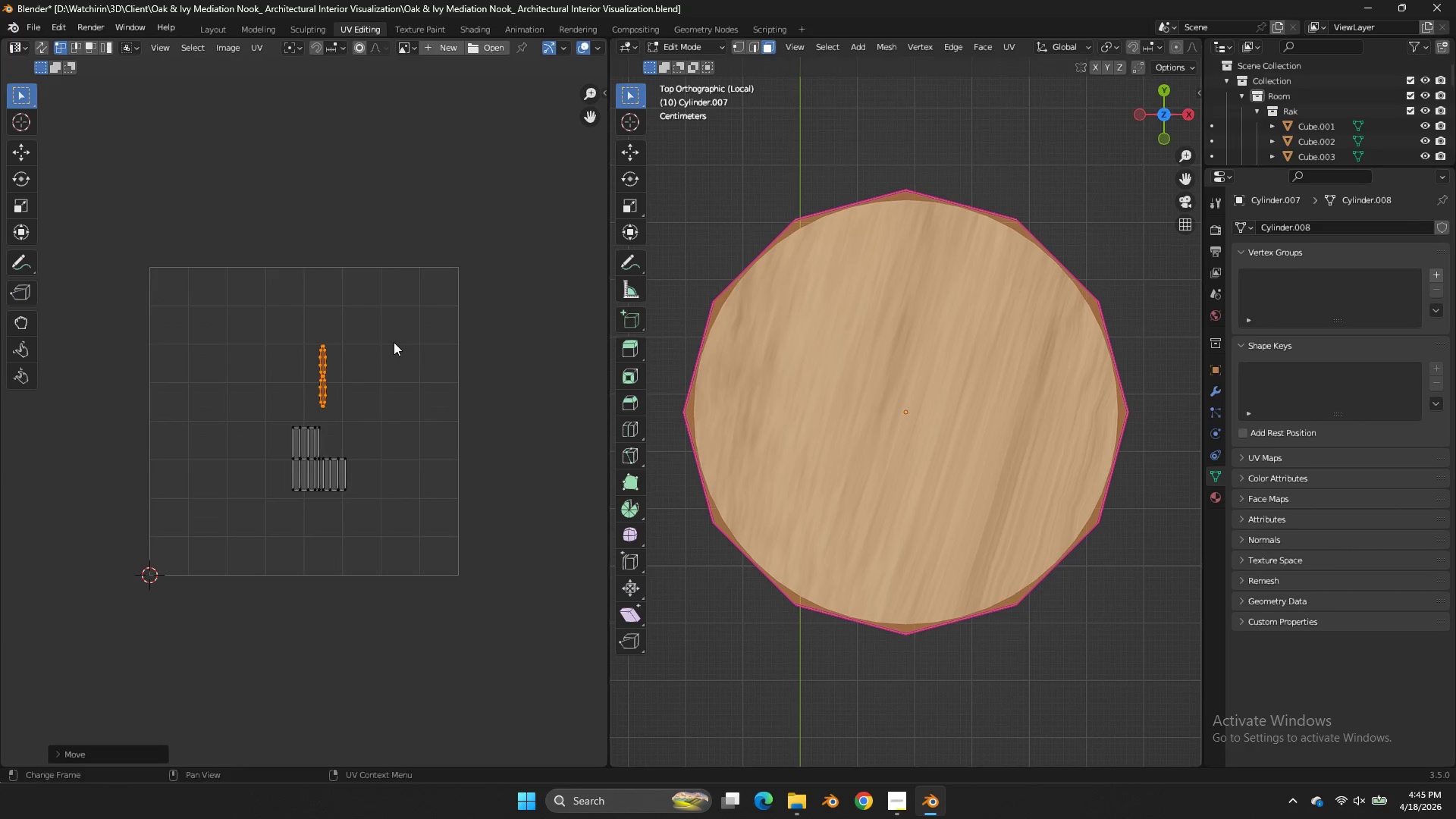 
hold_key(key=ControlLeft, duration=0.34)
 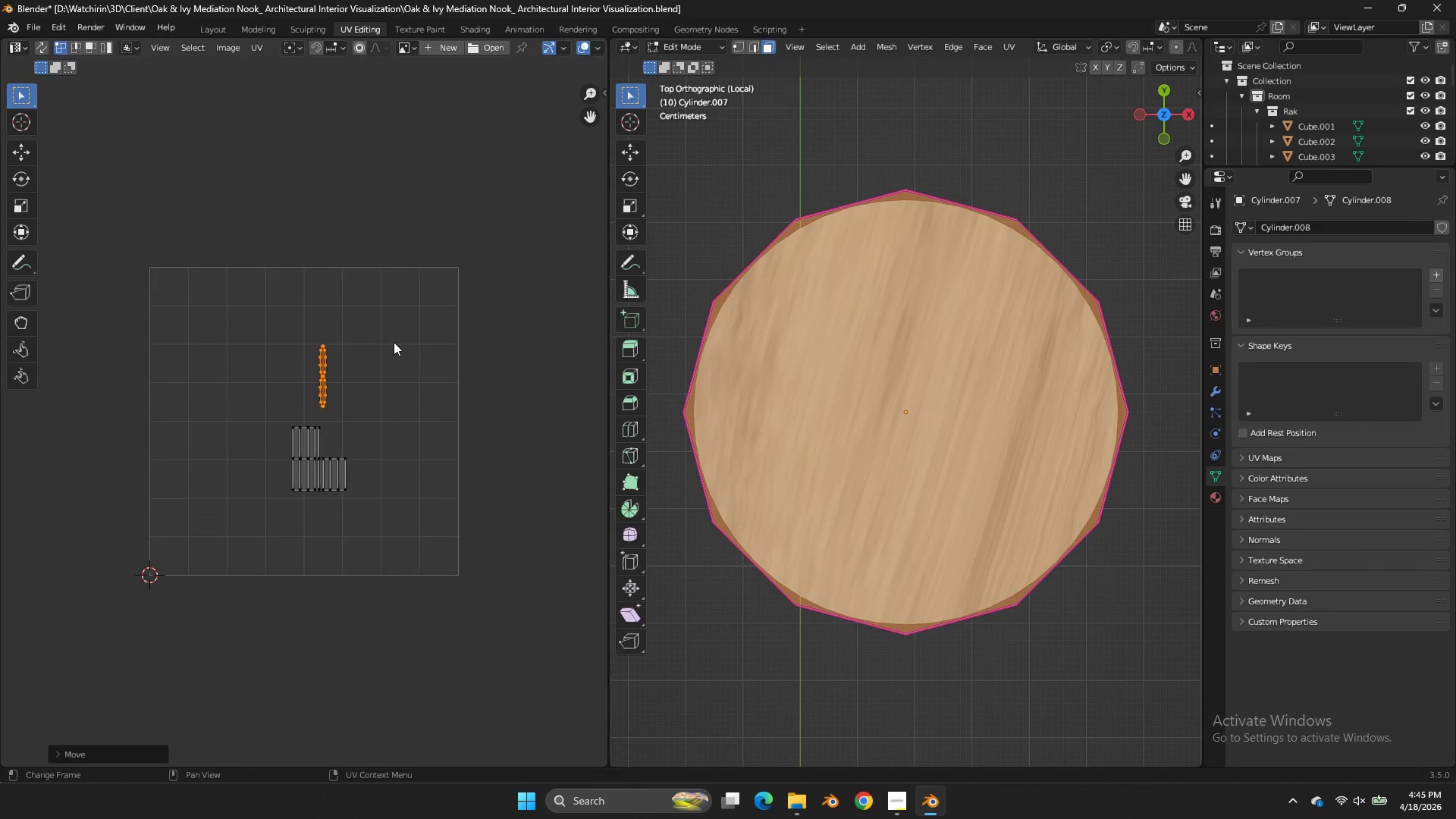 
key(S)
 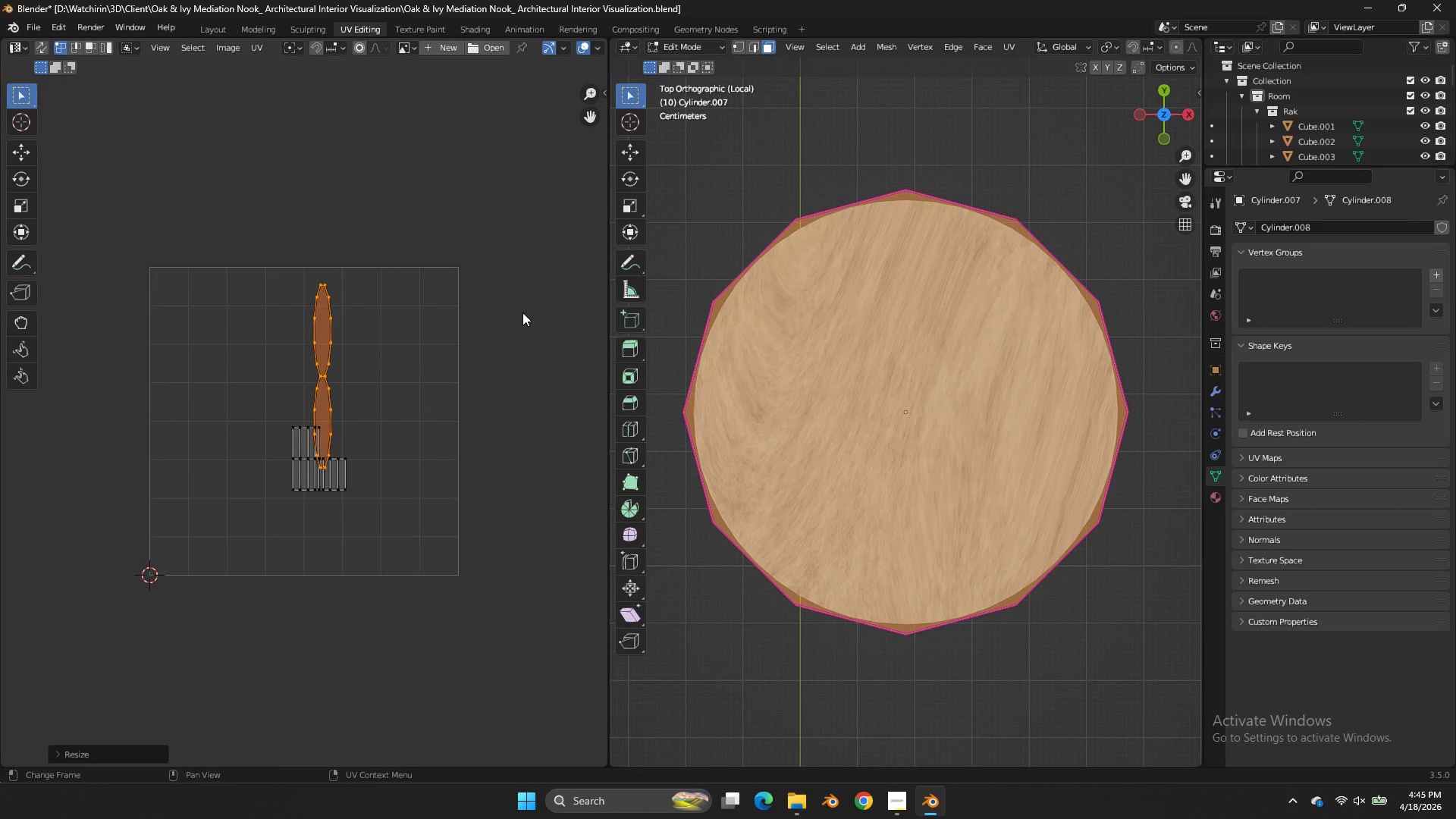 
key(S)
 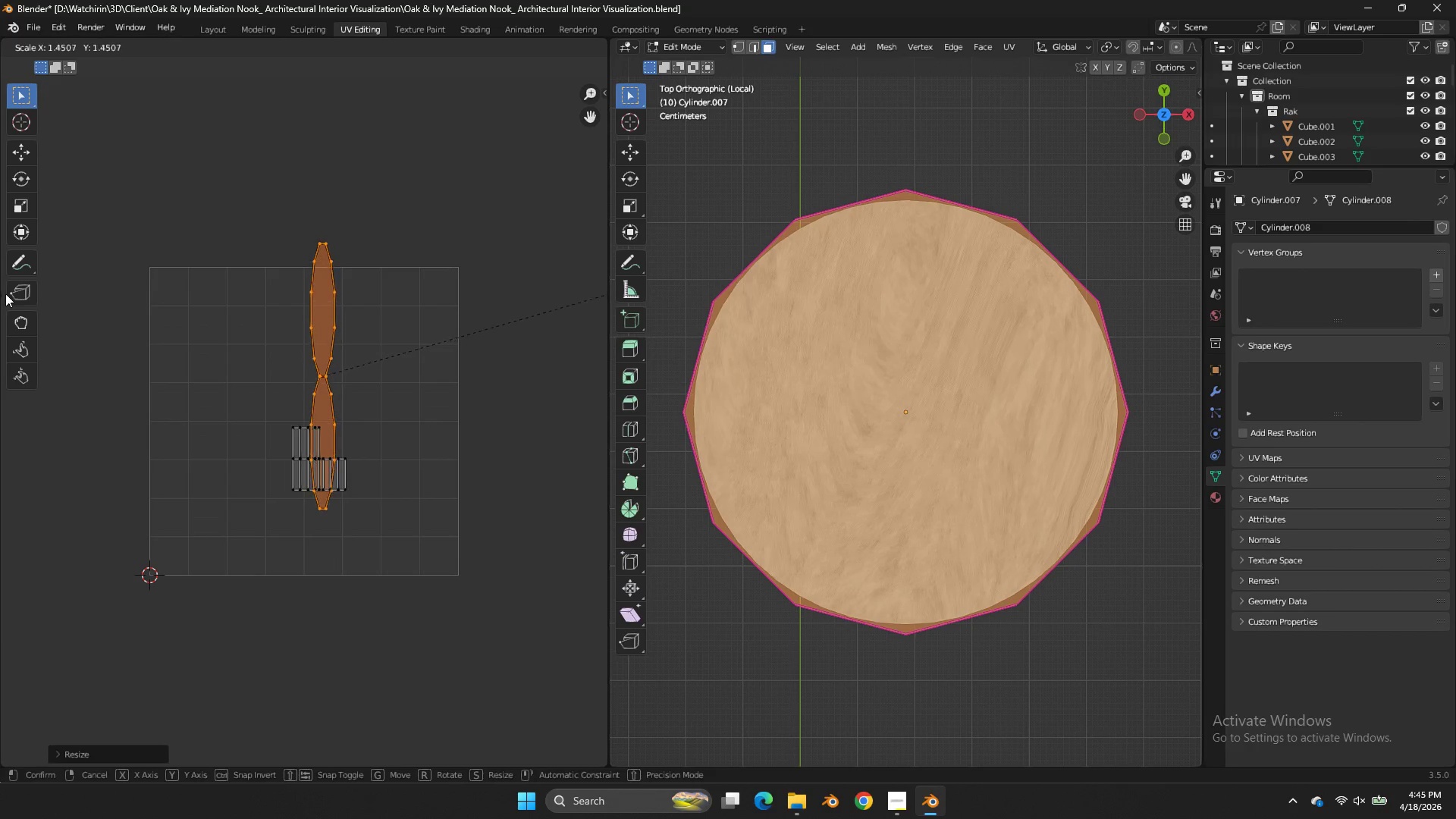 
left_click([5, 293])
 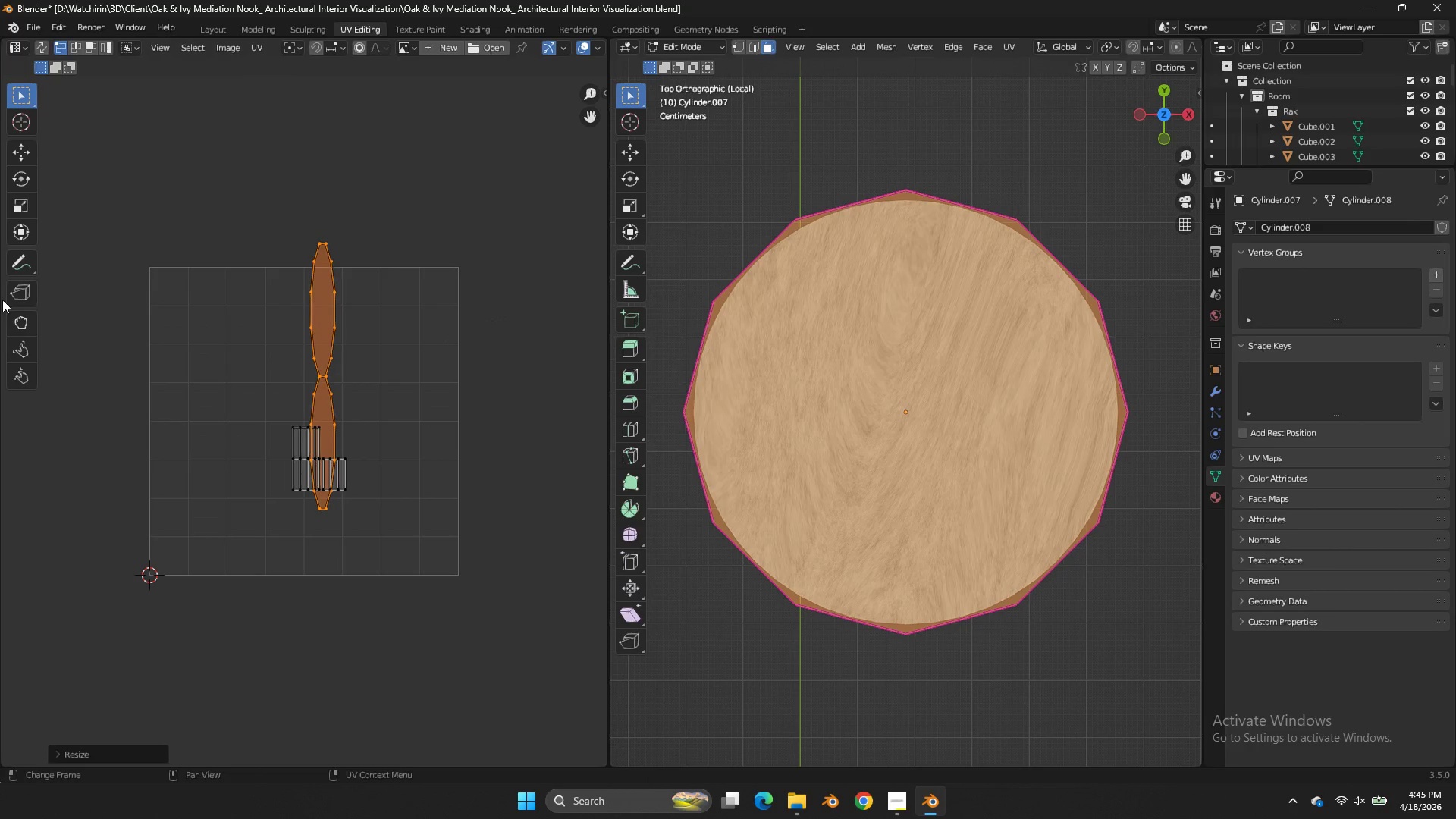 
type(ggs)
 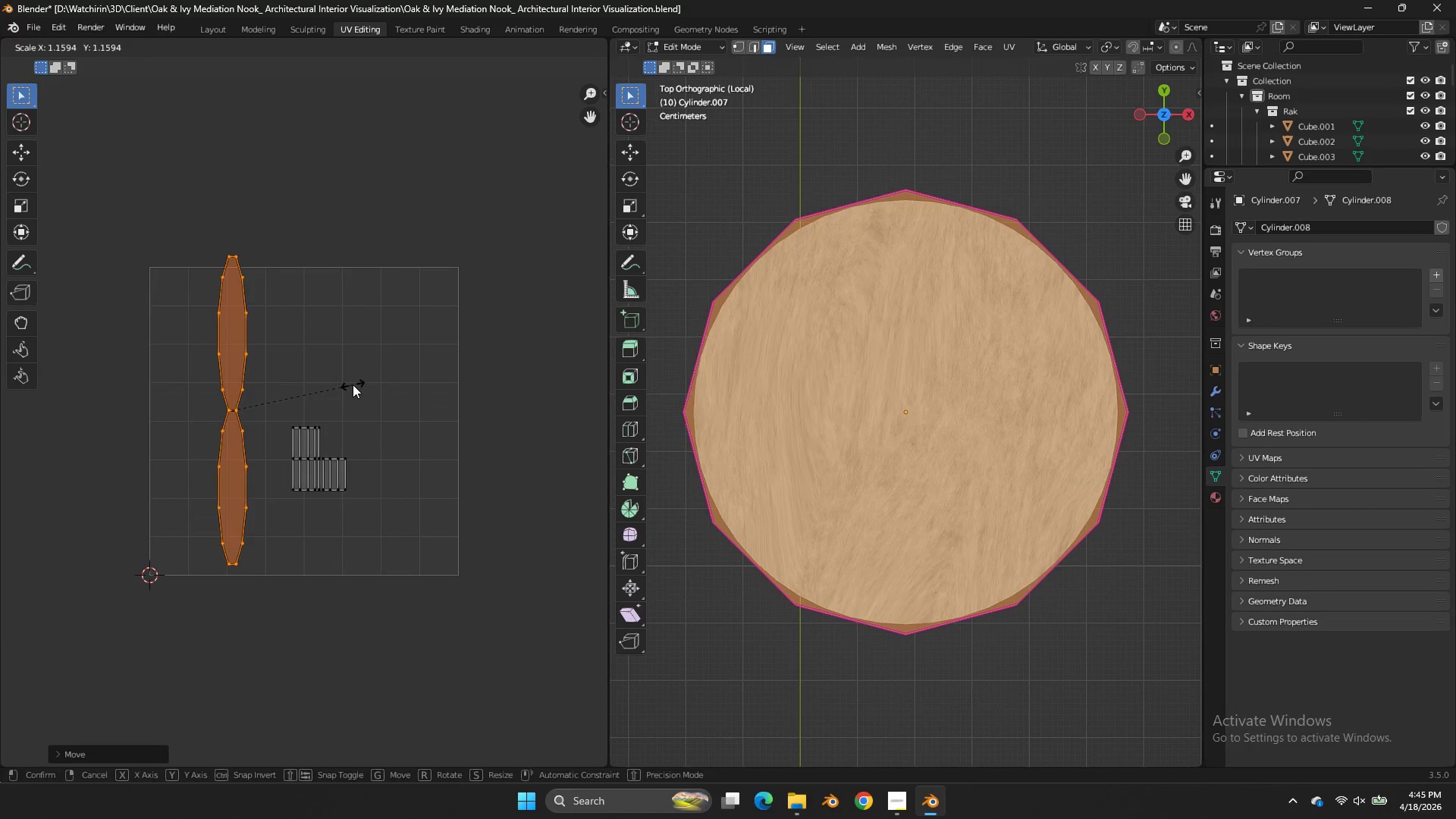 
left_click([353, 384])
 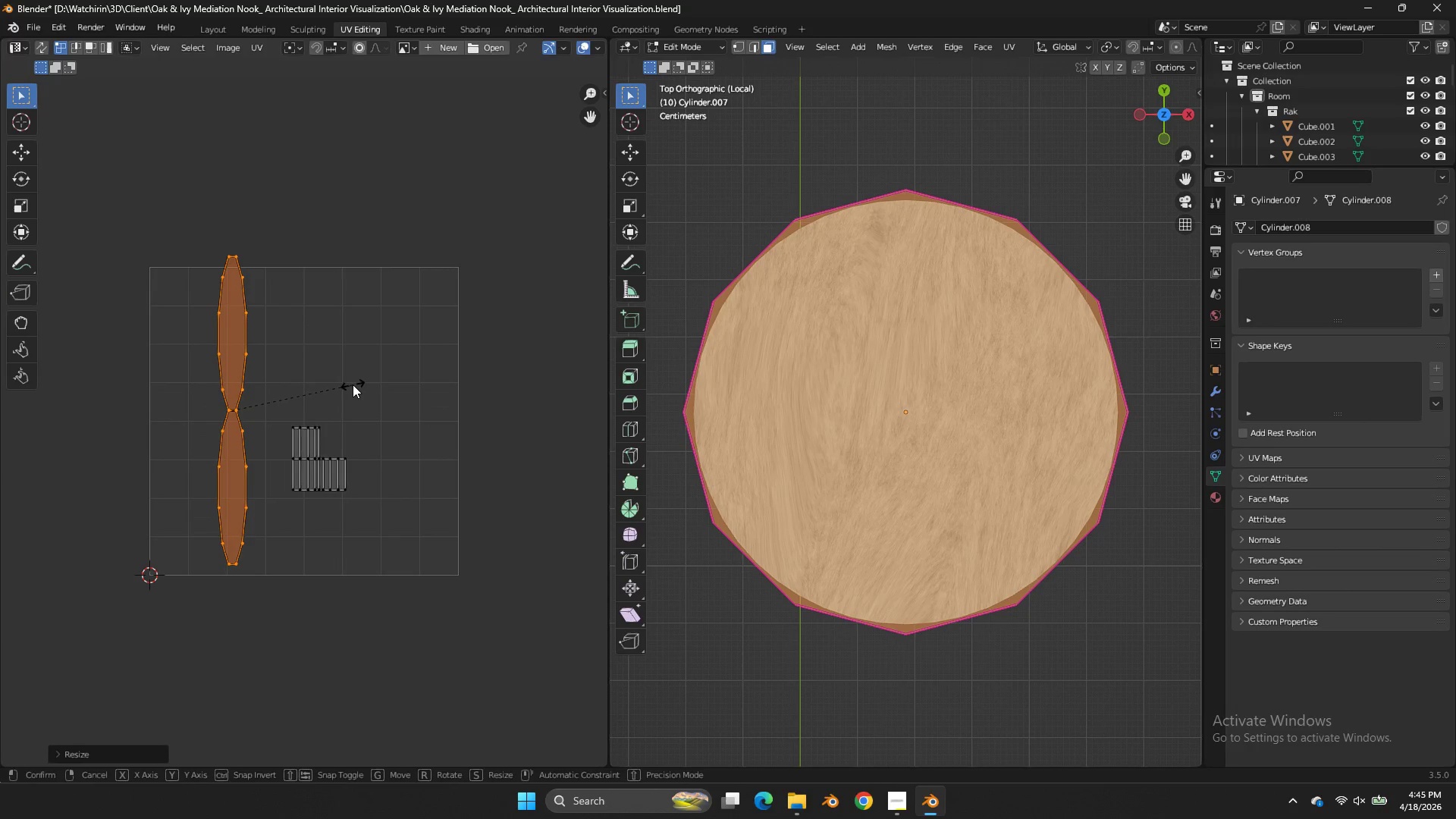 
type(sy)
 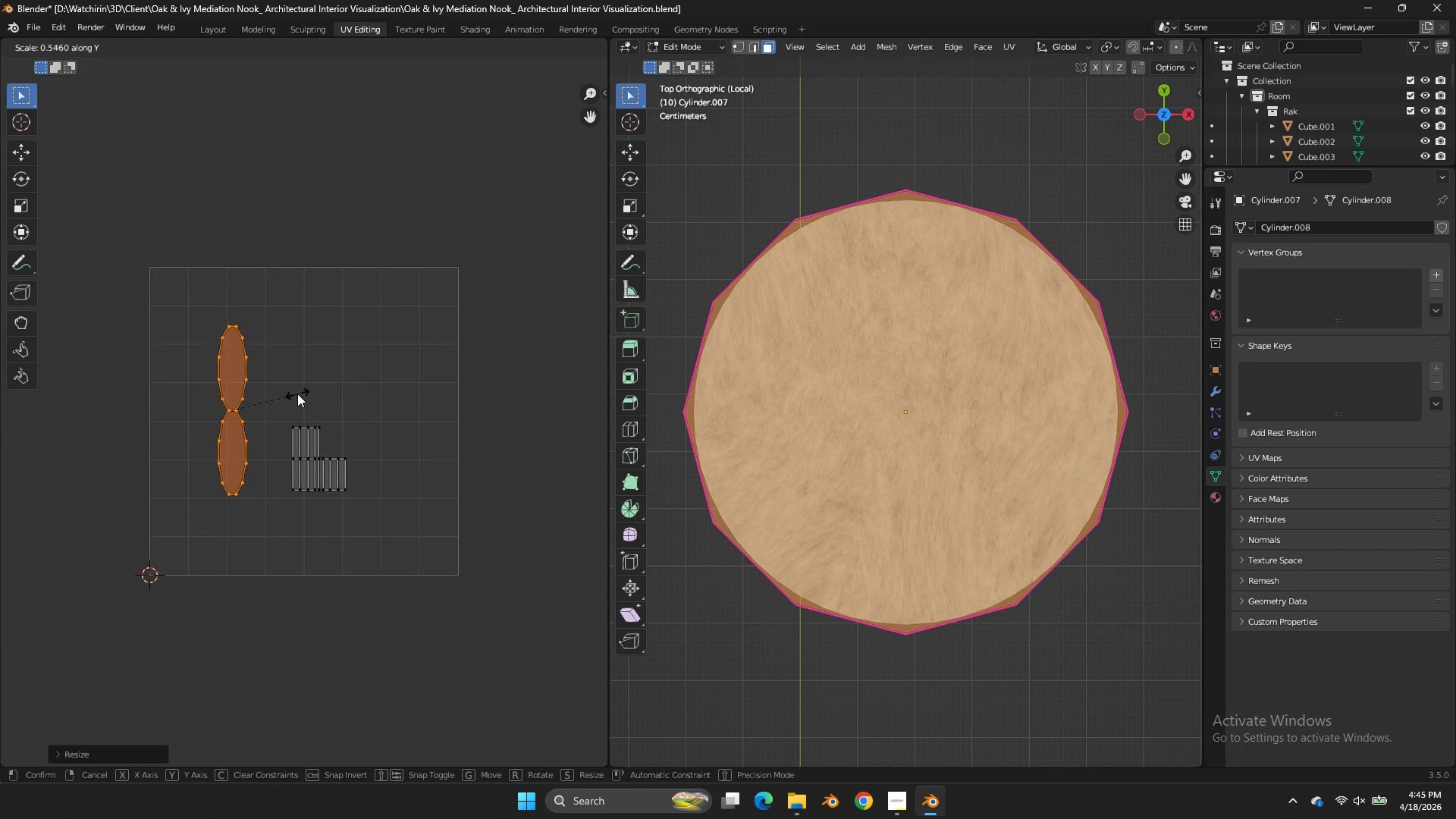 
left_click([297, 394])
 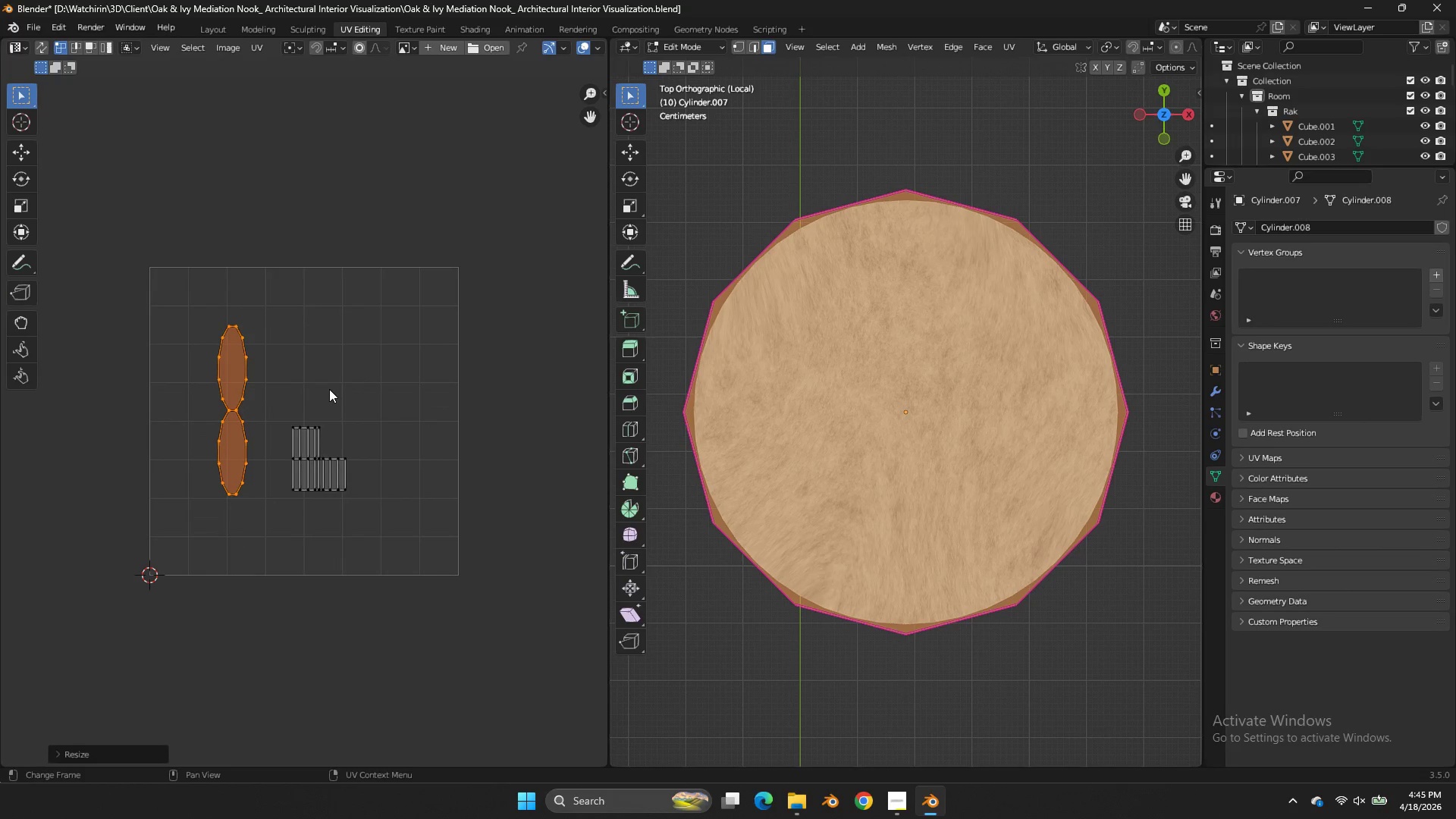 
type(sx)
 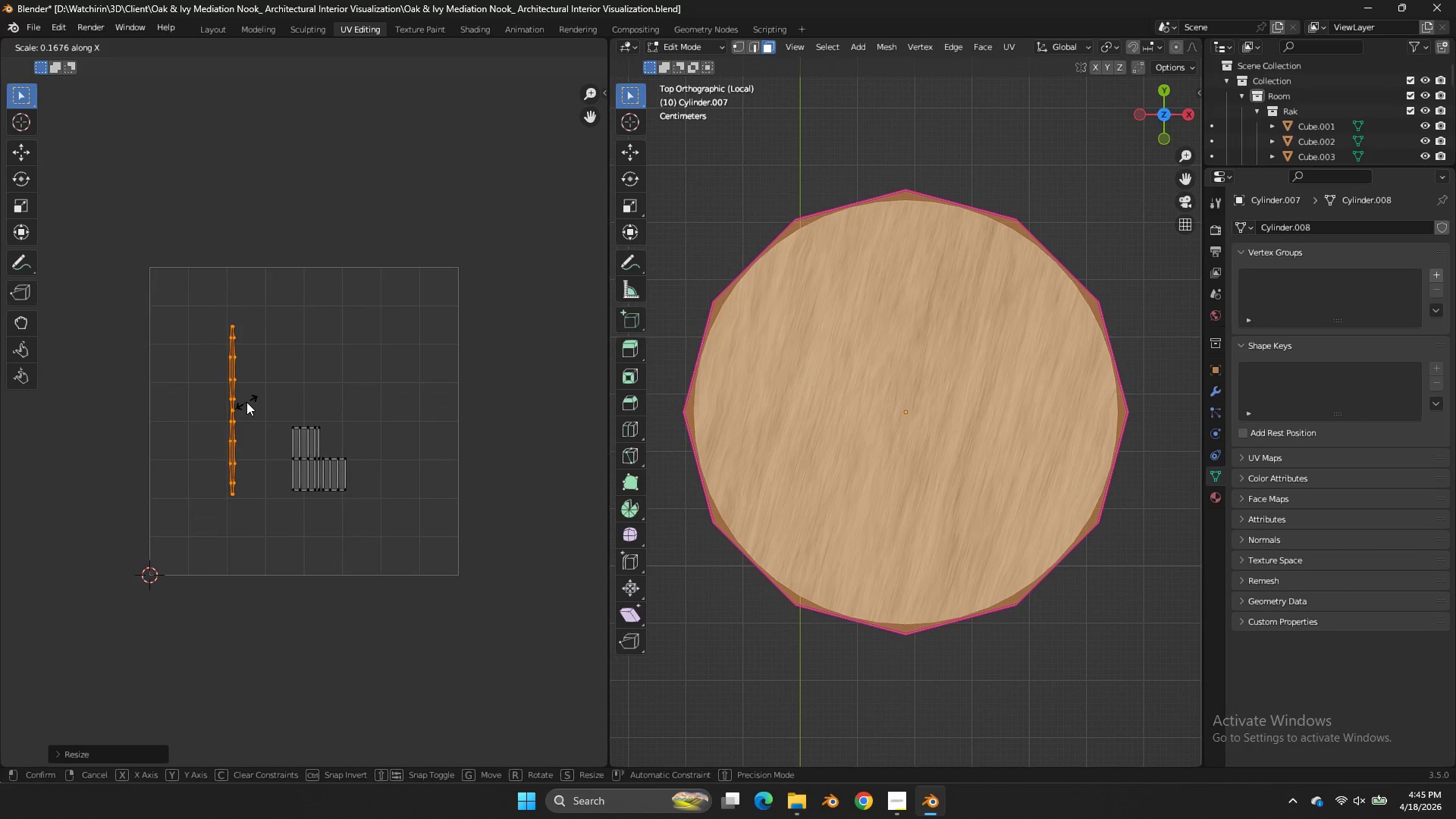 
left_click([246, 402])
 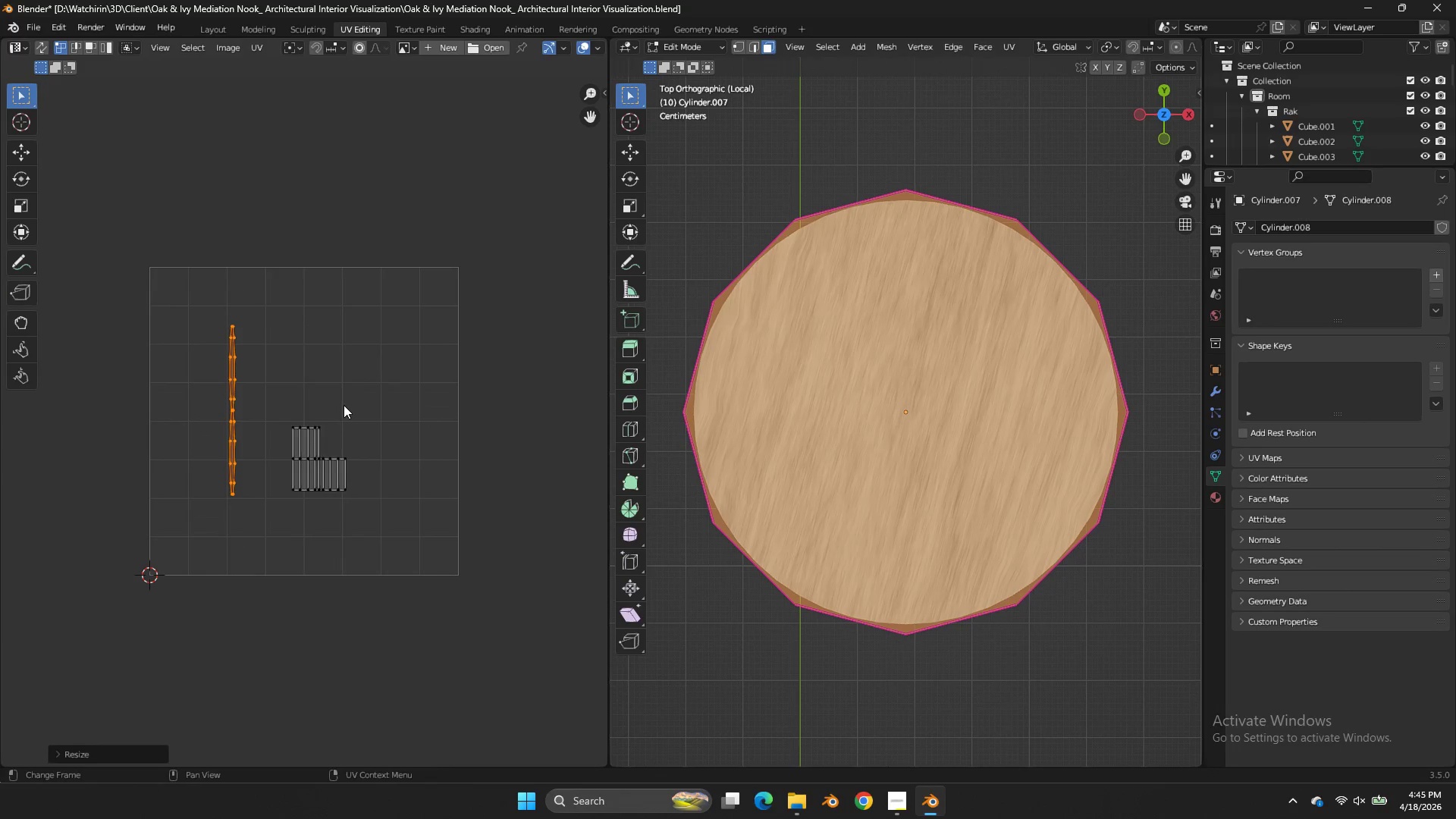 
type(rg)
 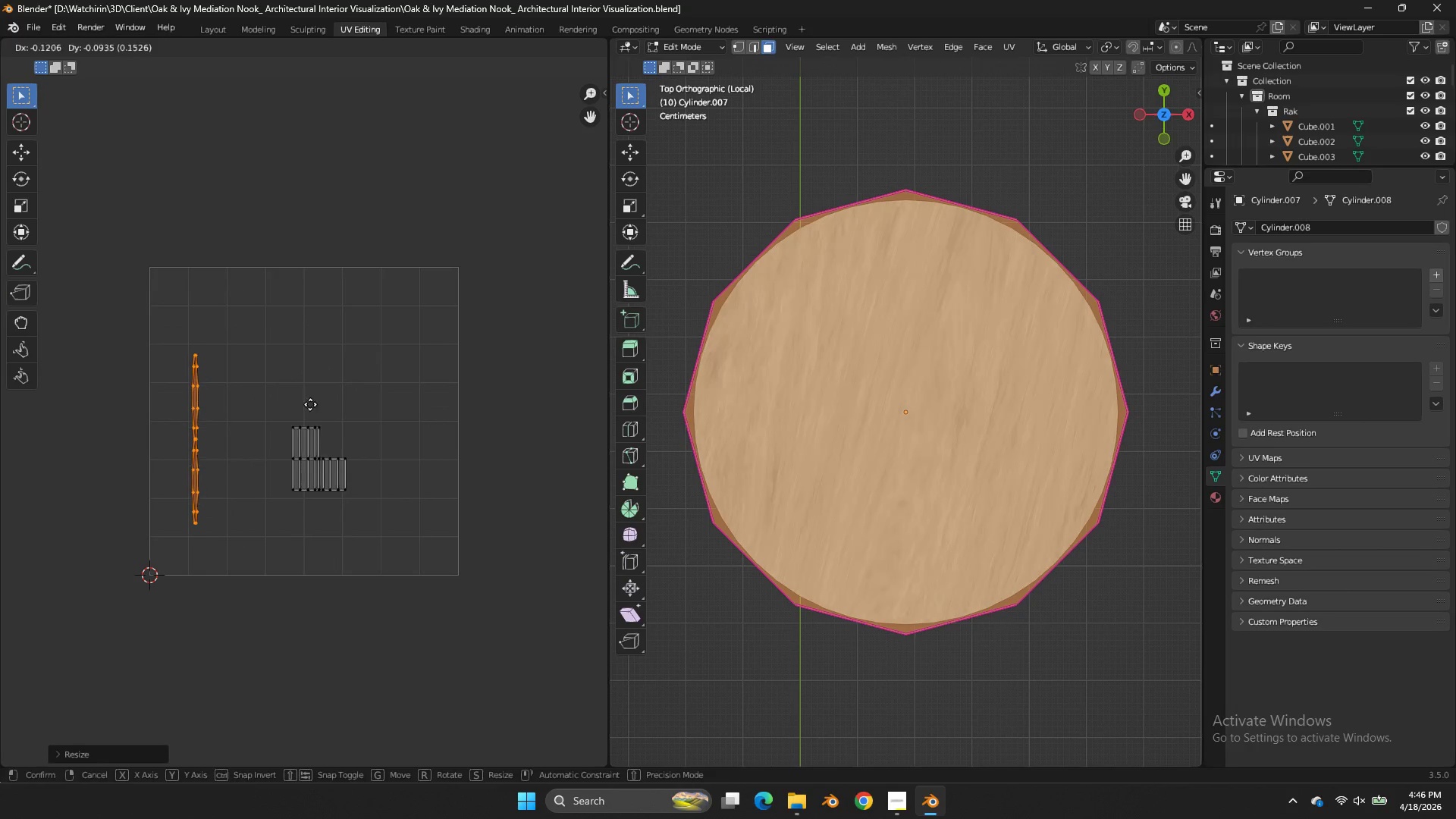 
left_click([310, 404])
 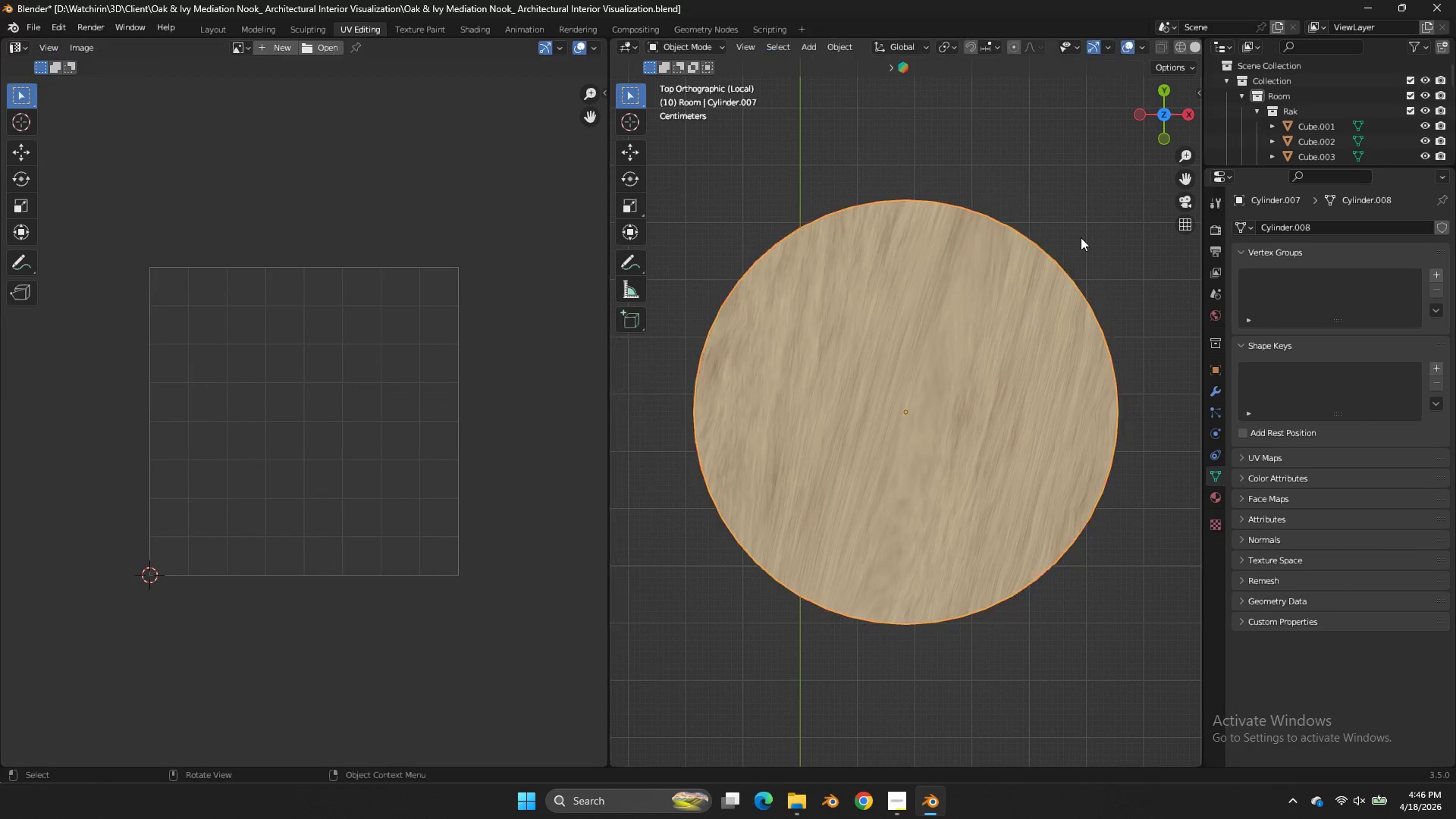 
key(Tab)
 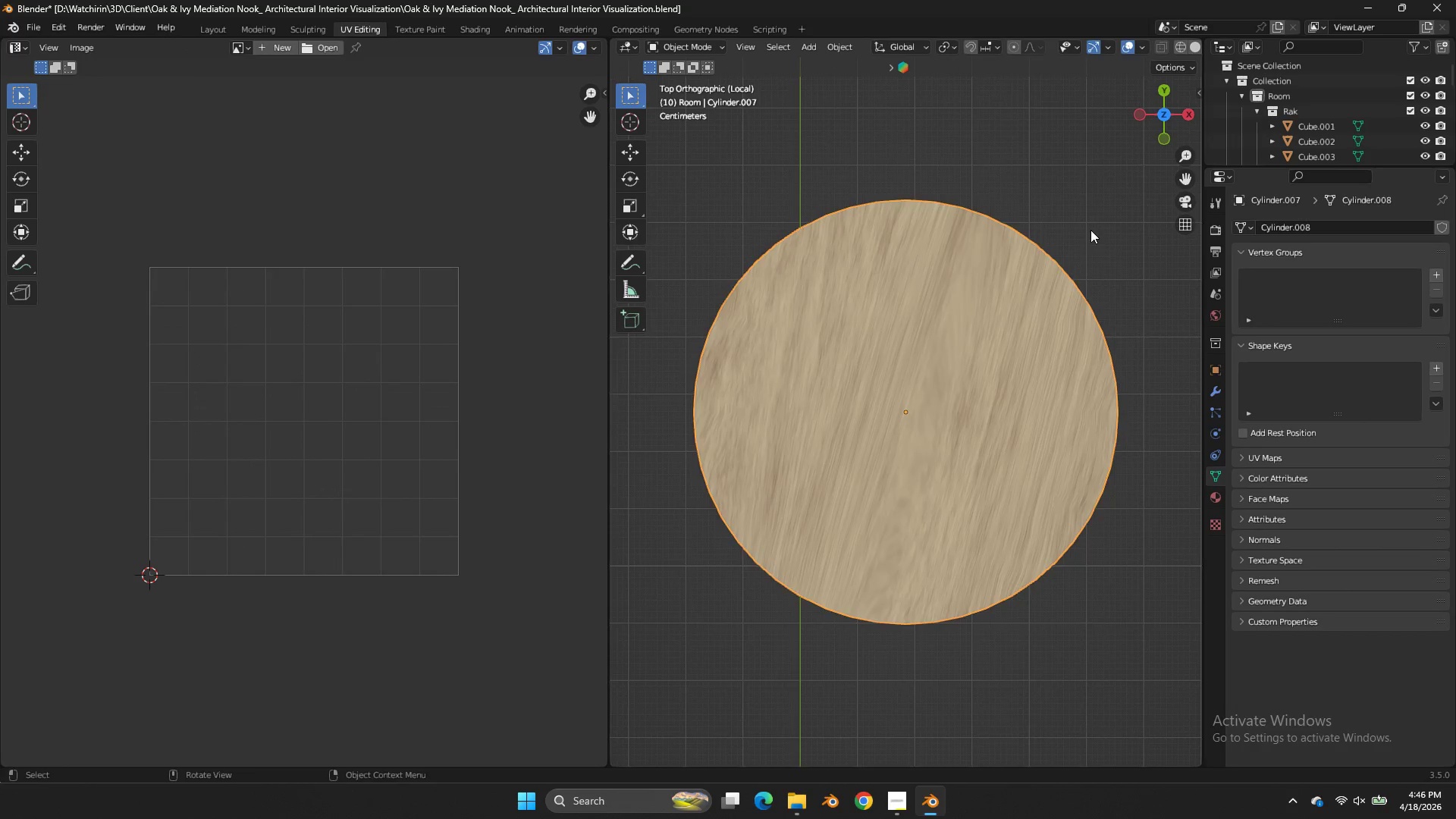 
left_click_drag(start_coordinate=[1172, 115], to_coordinate=[629, 59])
 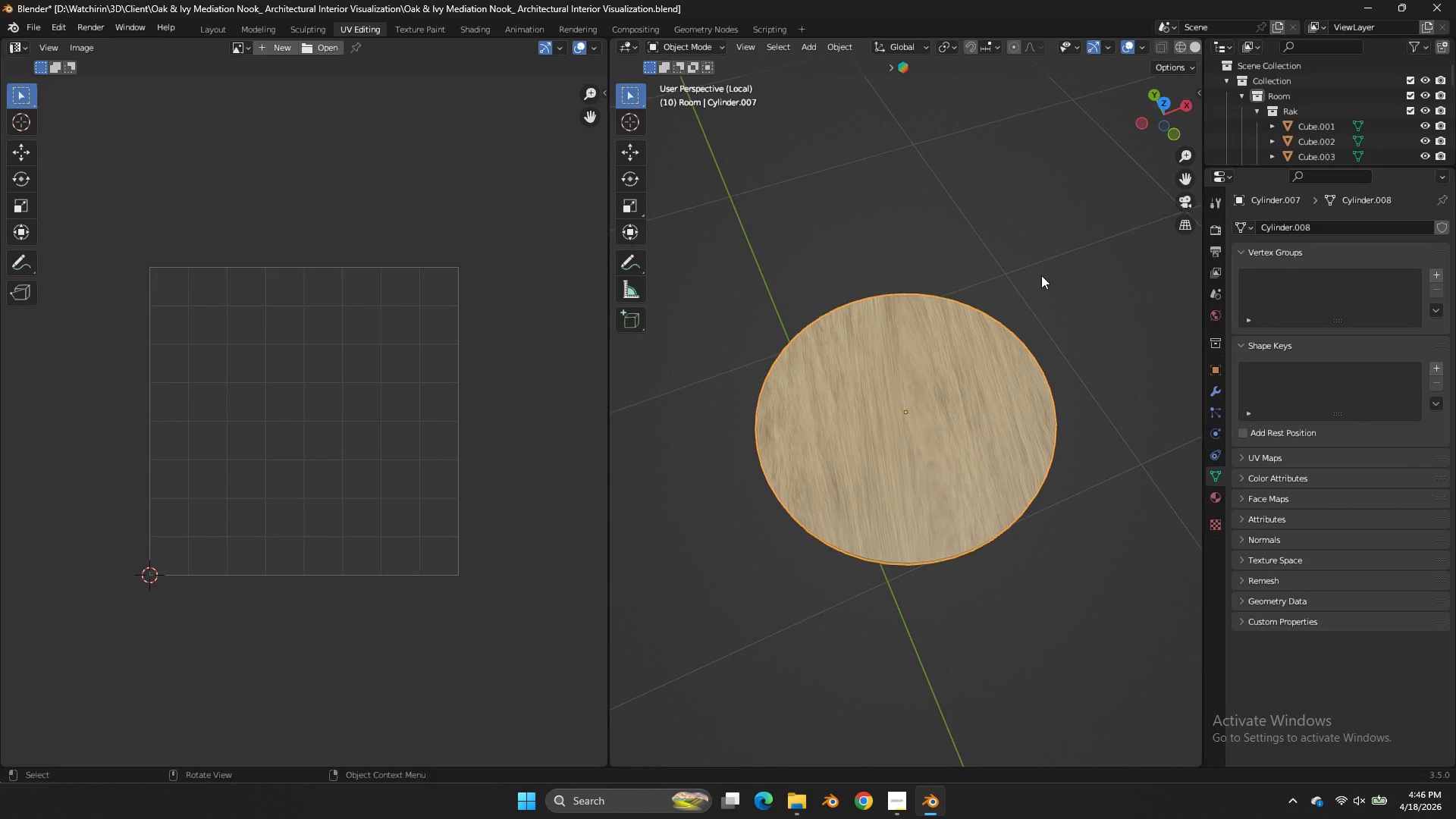 
scroll: coordinate [1097, 226], scroll_direction: down, amount: 2.0
 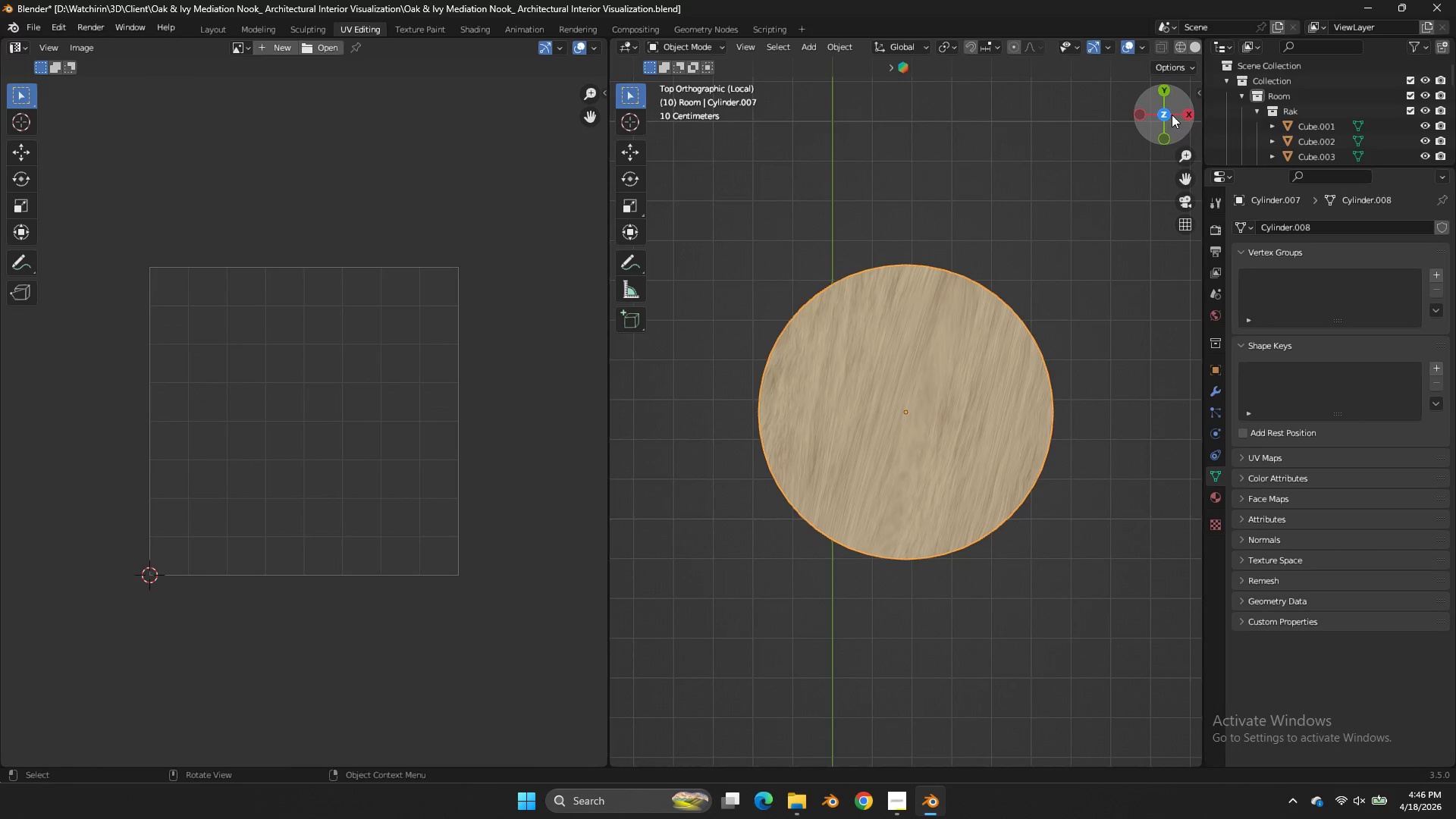 
key(Tab)
 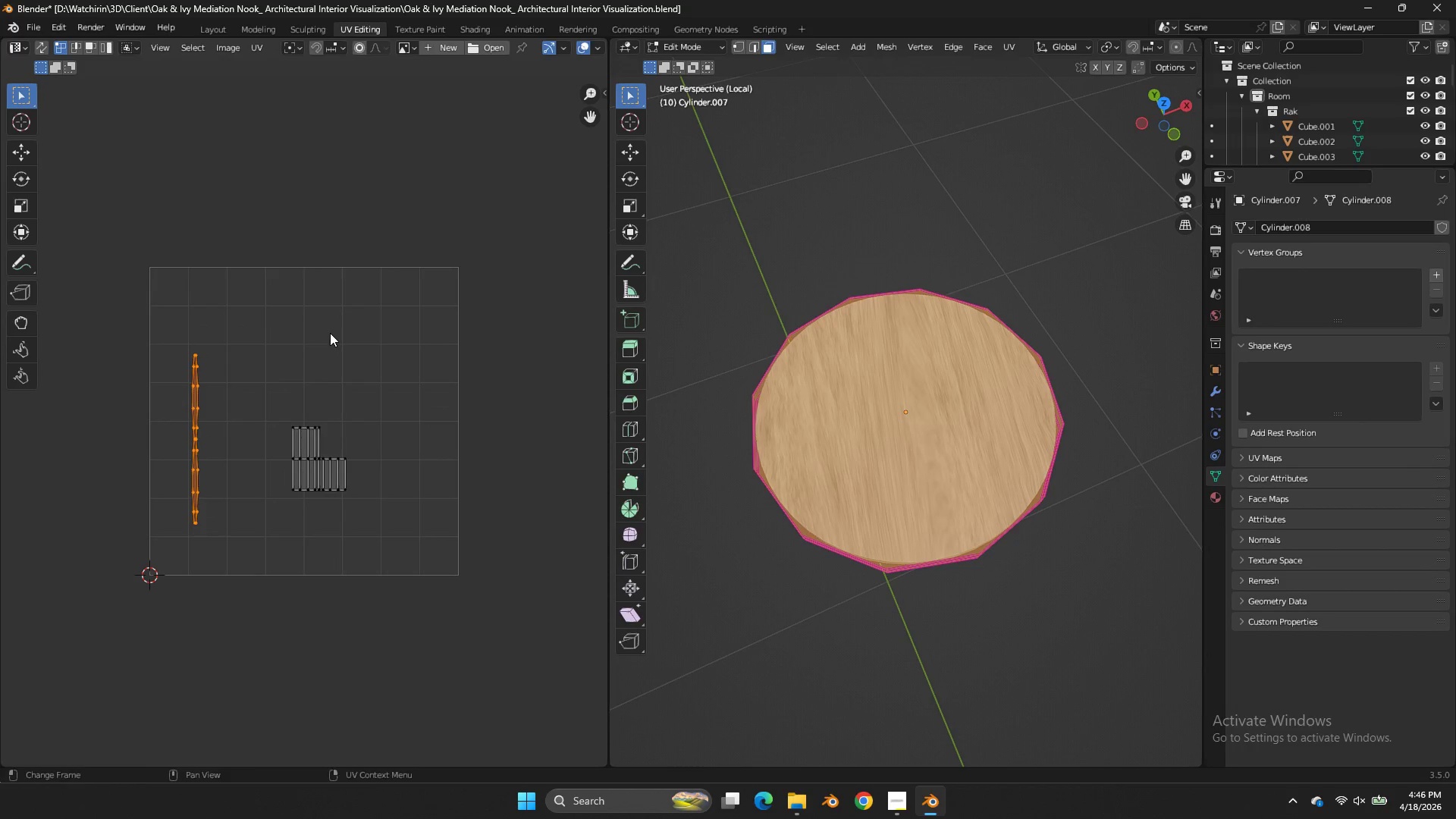 
key(S)
 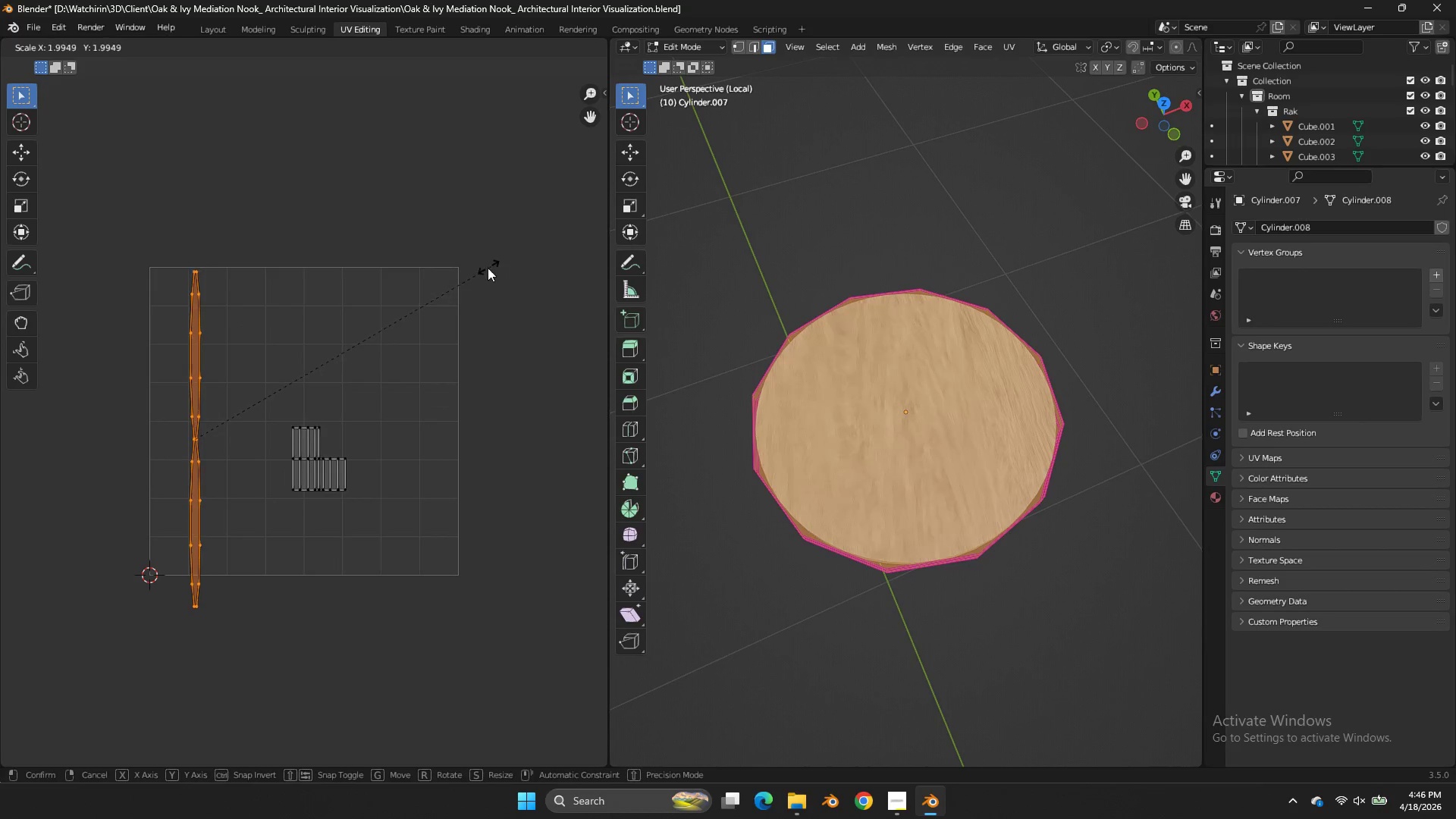 
left_click([463, 284])
 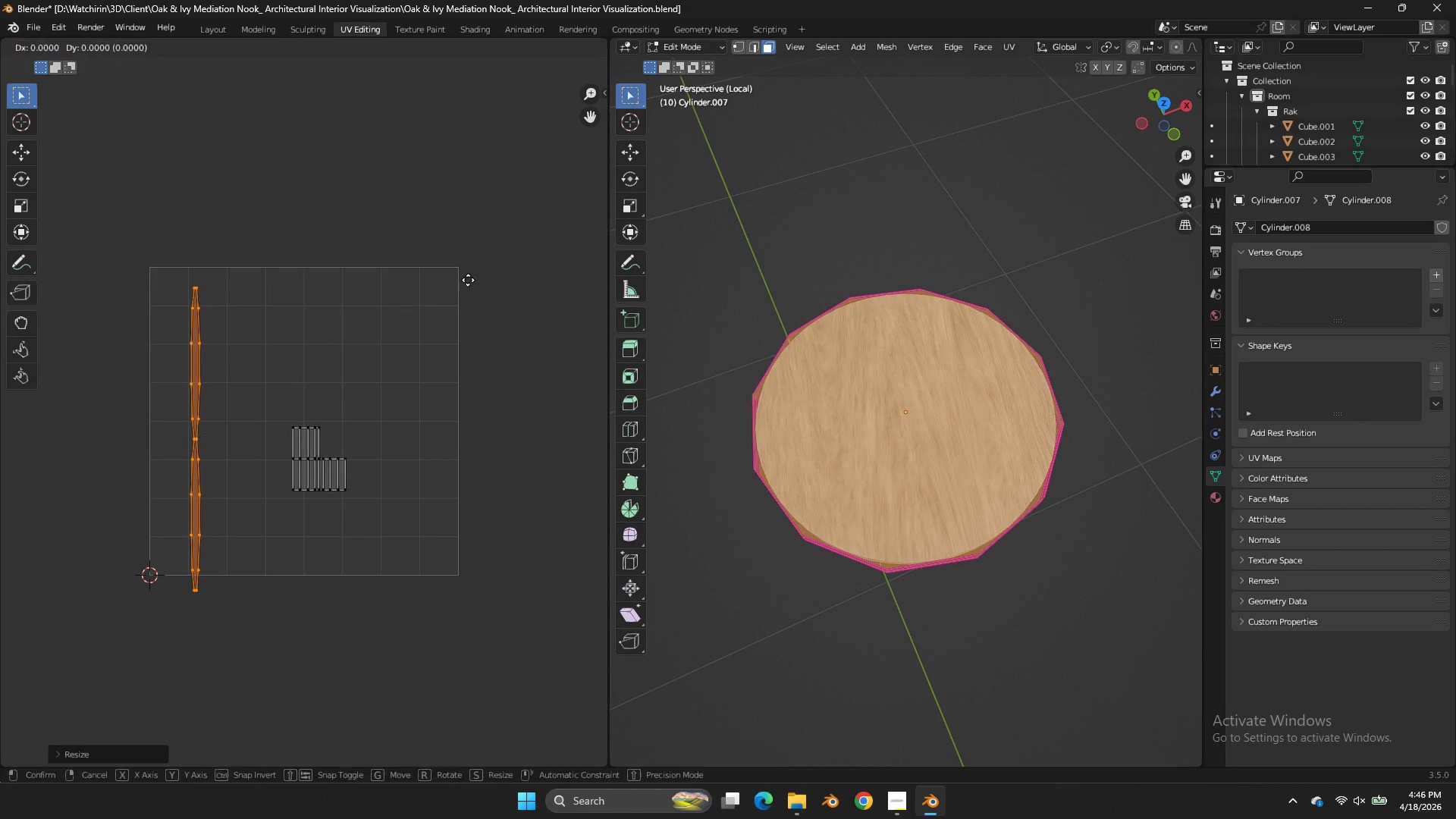 
key(G)
 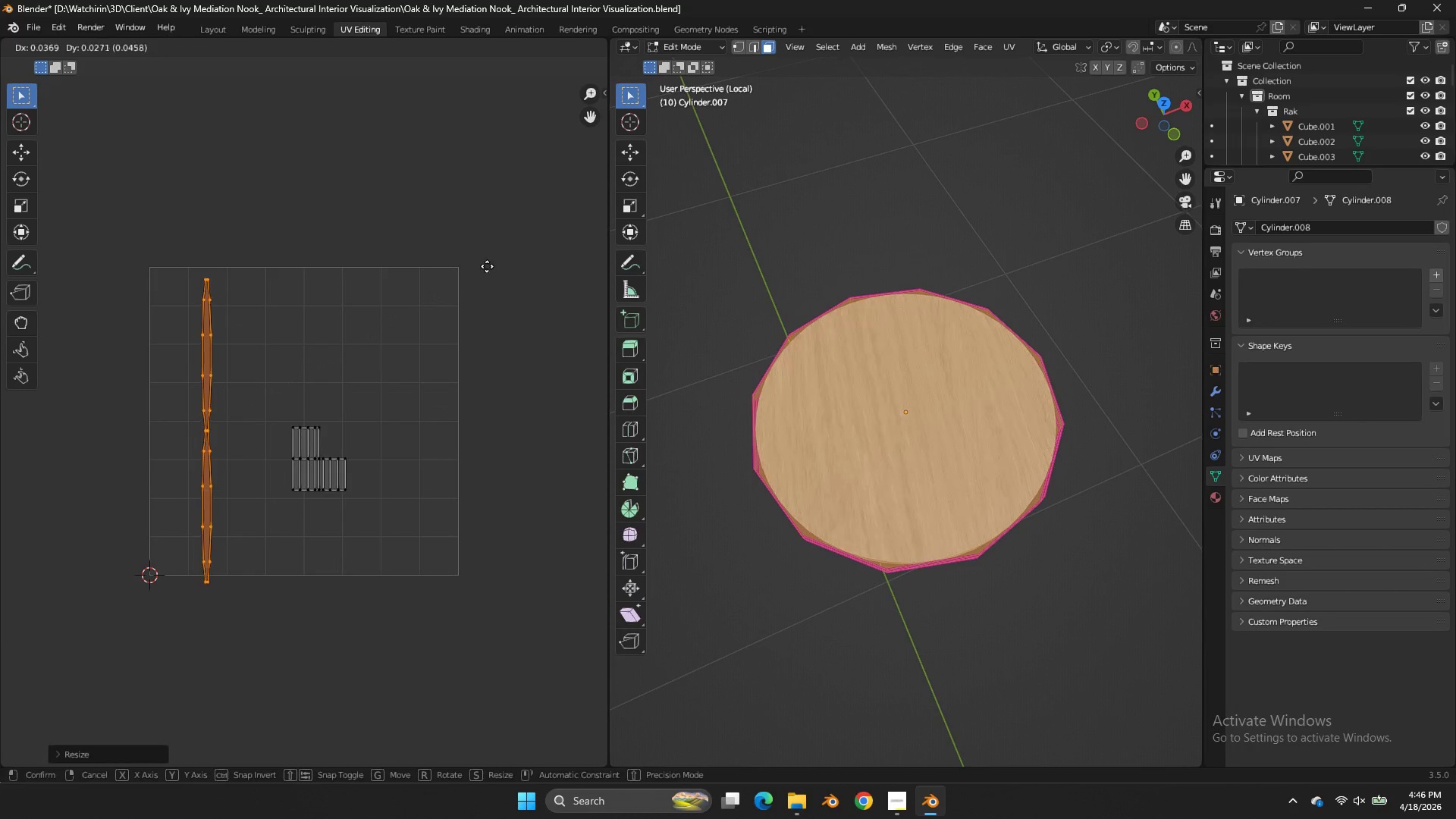 
hold_key(key=ShiftLeft, duration=0.69)
left_click([518, 212])
 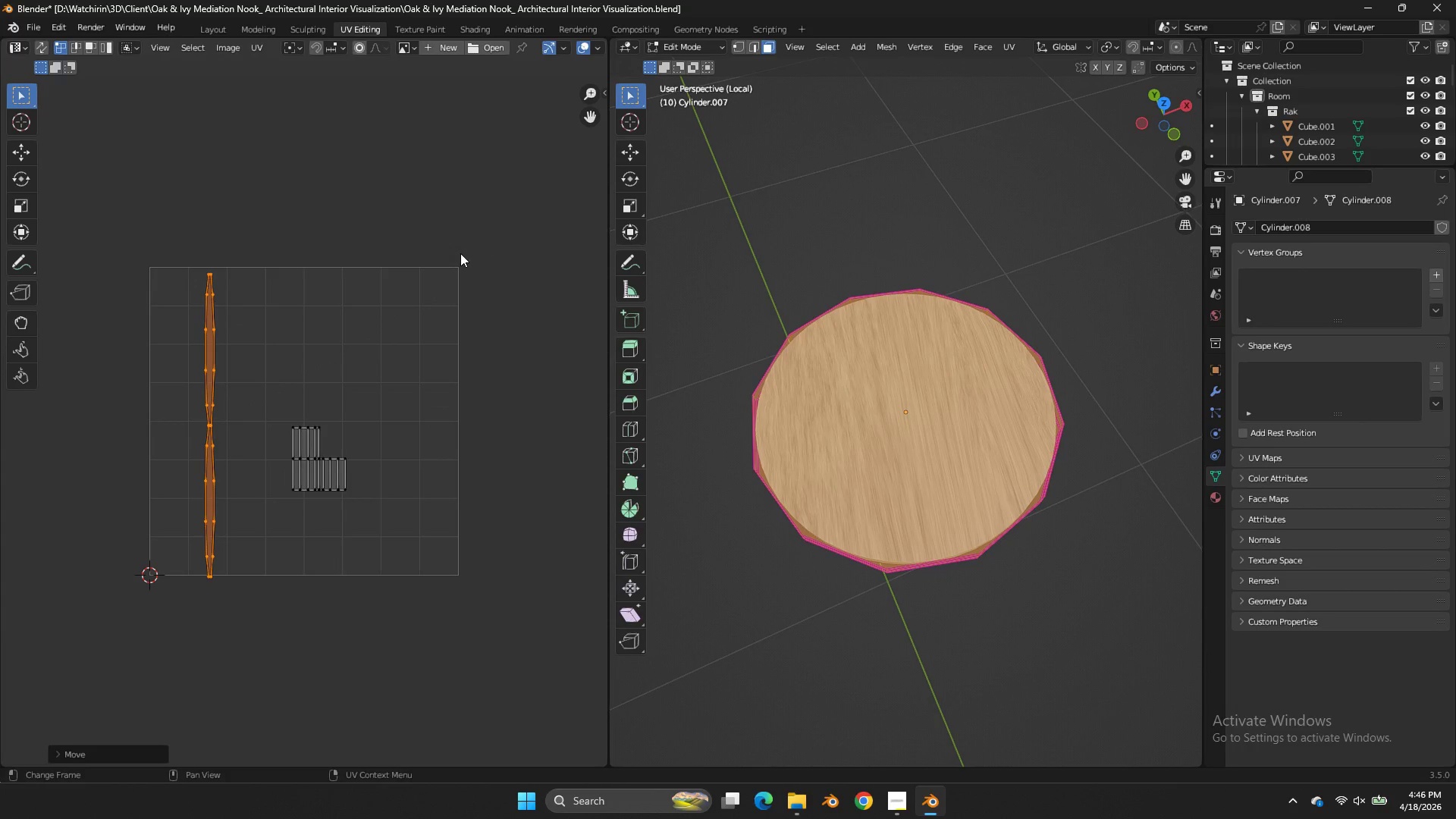 
key(G)
 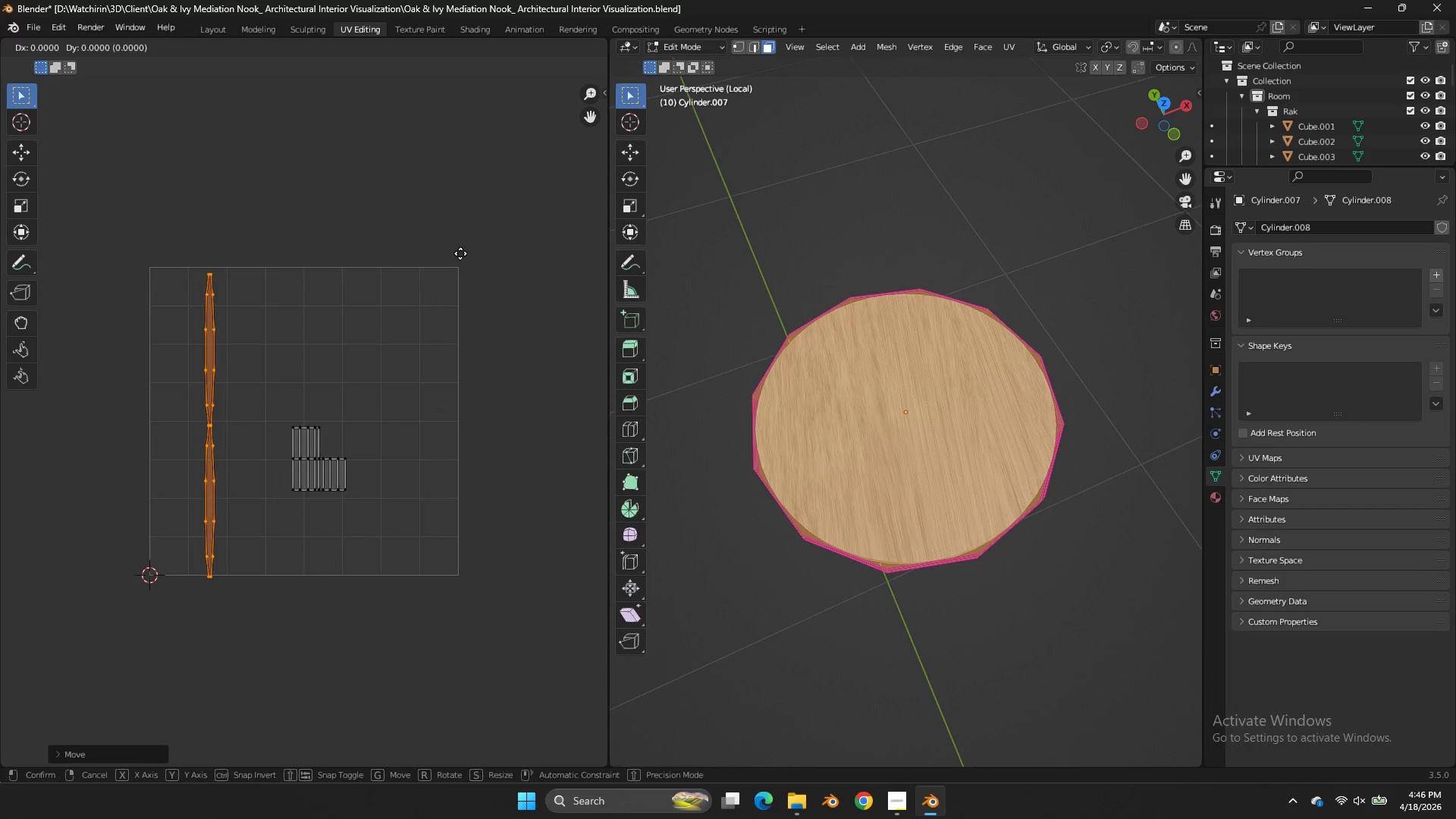 
hold_key(key=ShiftLeft, duration=0.52)
left_click([480, 234])
 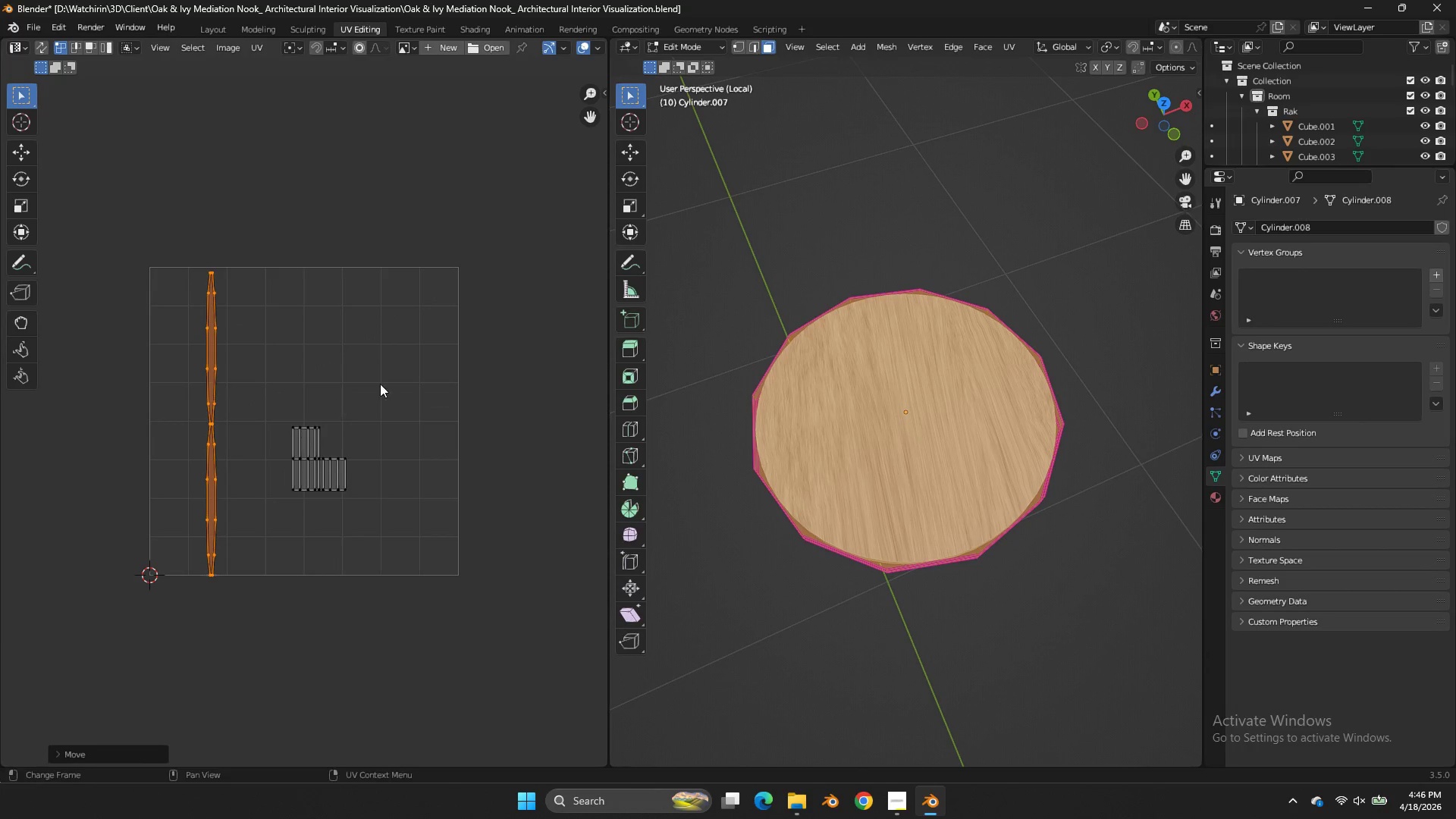 
left_click_drag(start_coordinate=[388, 383], to_coordinate=[262, 510])
 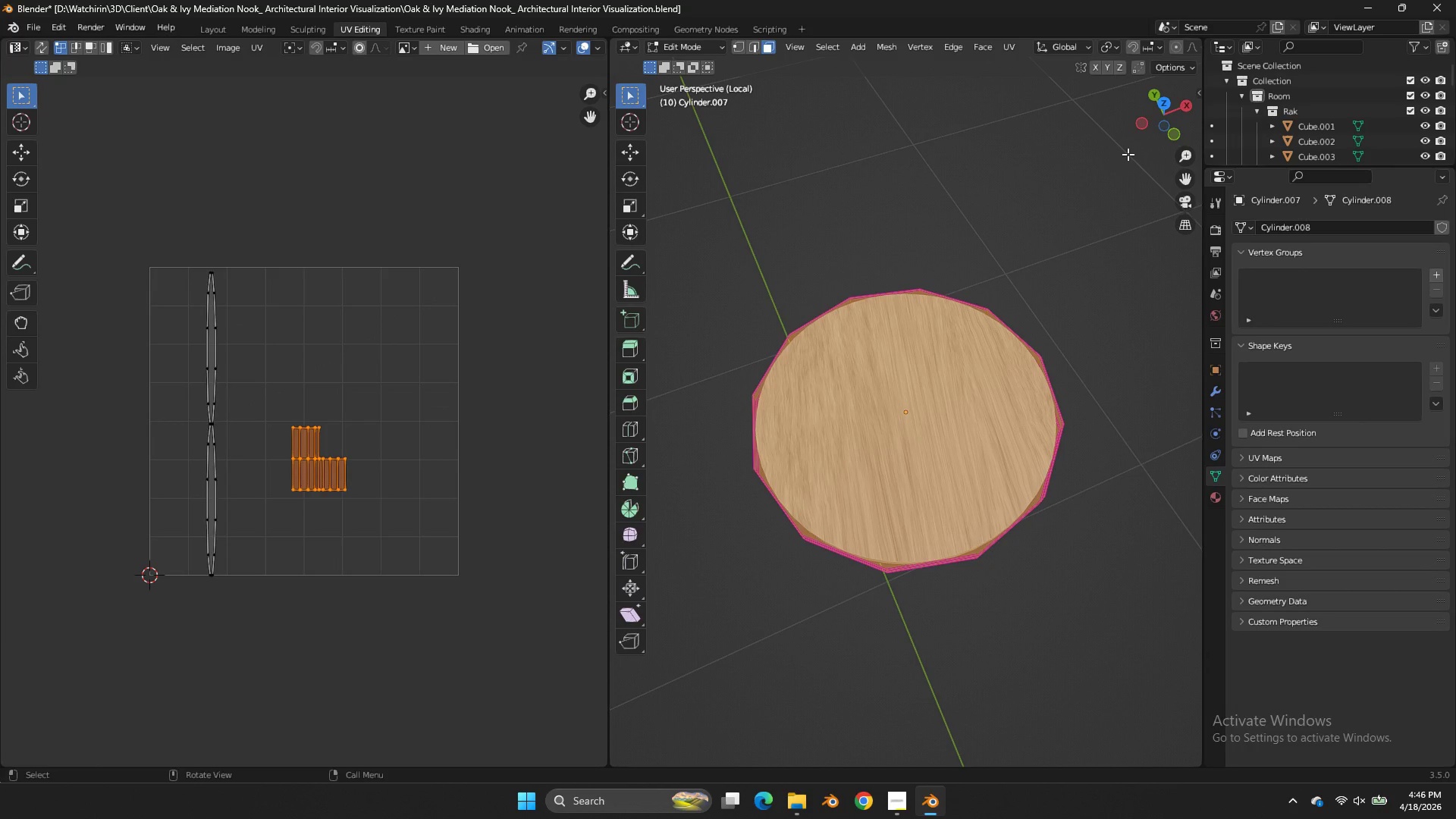 
left_click_drag(start_coordinate=[1159, 116], to_coordinate=[1078, 709])
 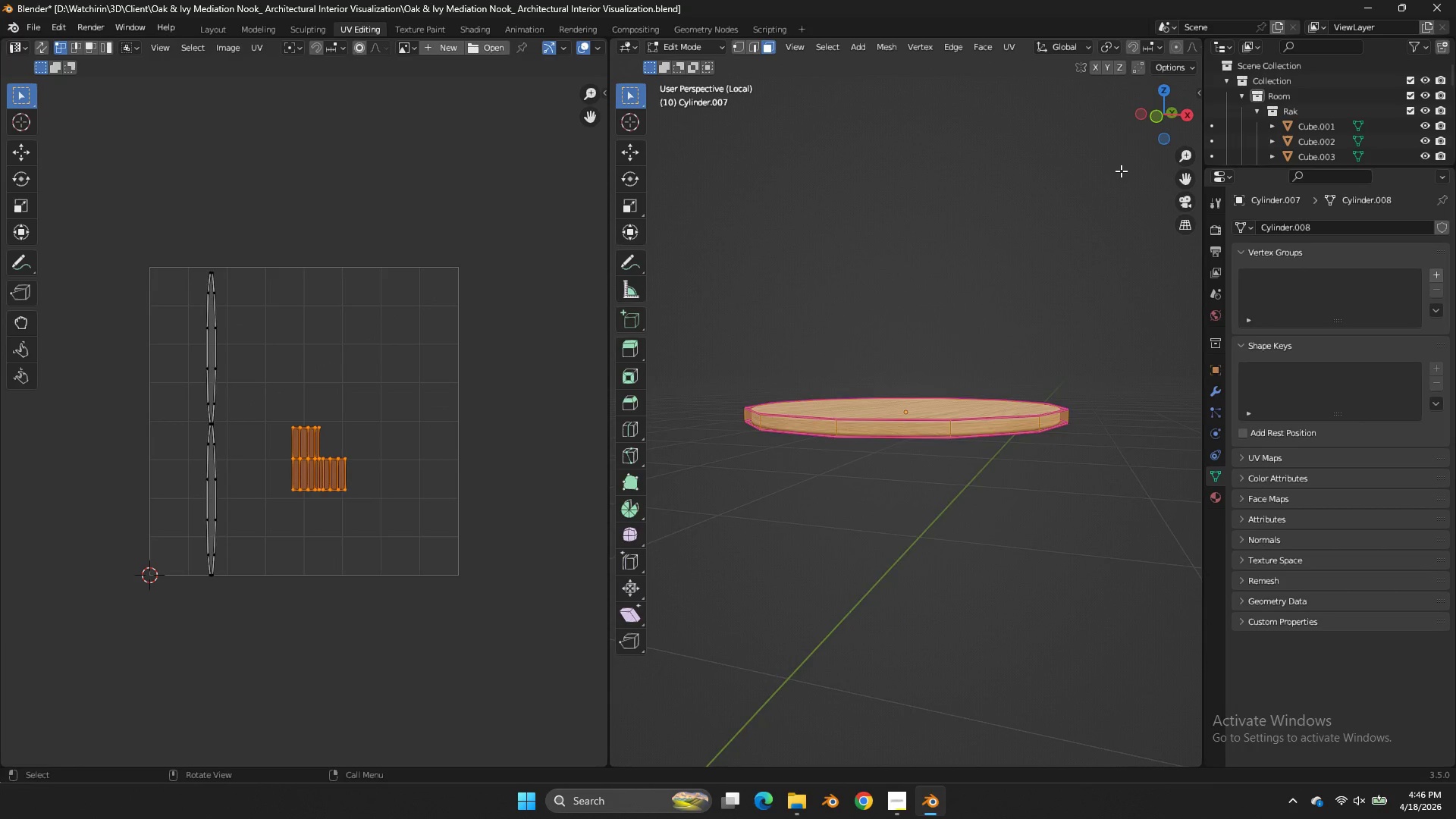 
key(S)
 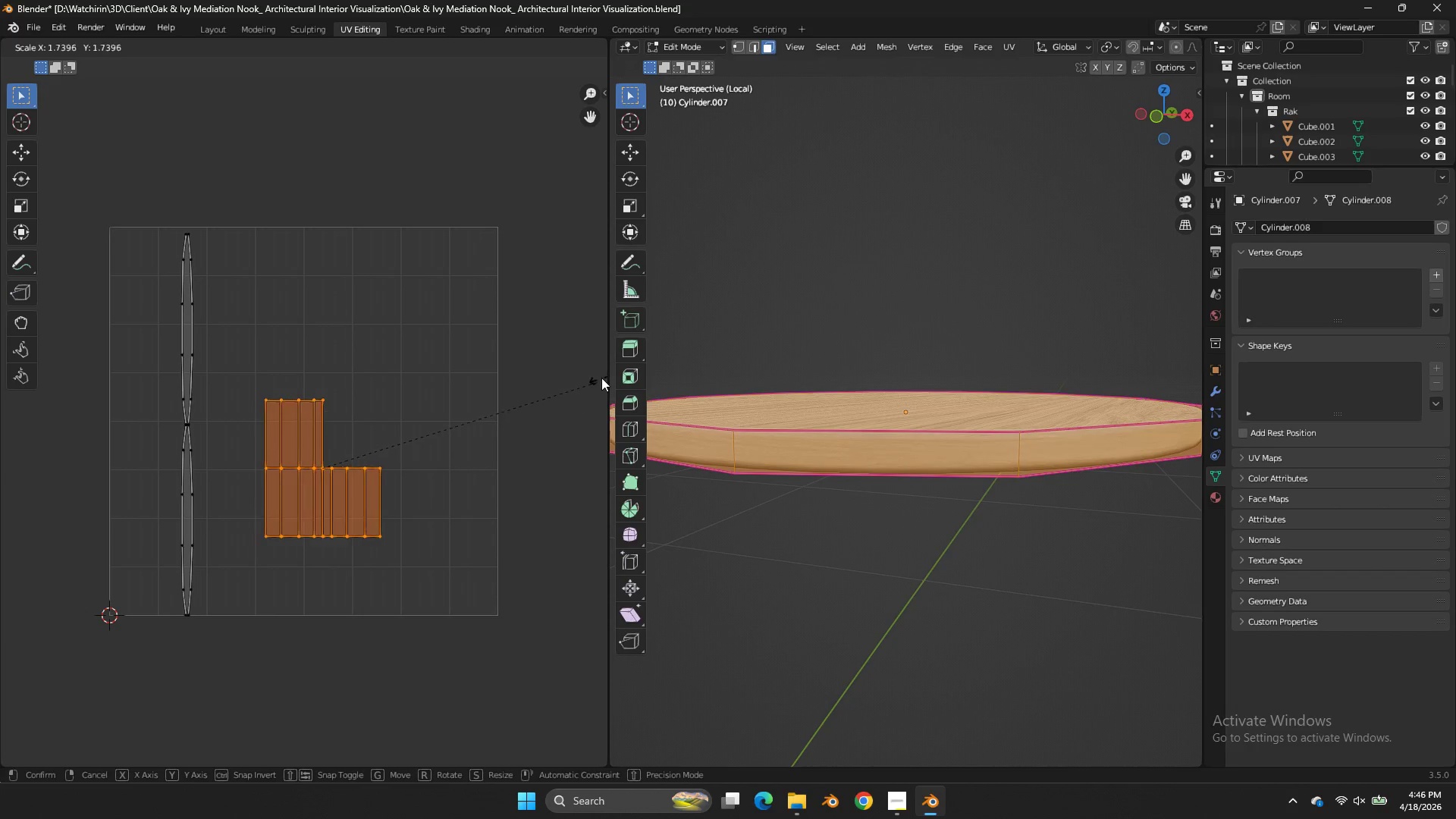 
scroll: coordinate [468, 425], scroll_direction: up, amount: 4.0
 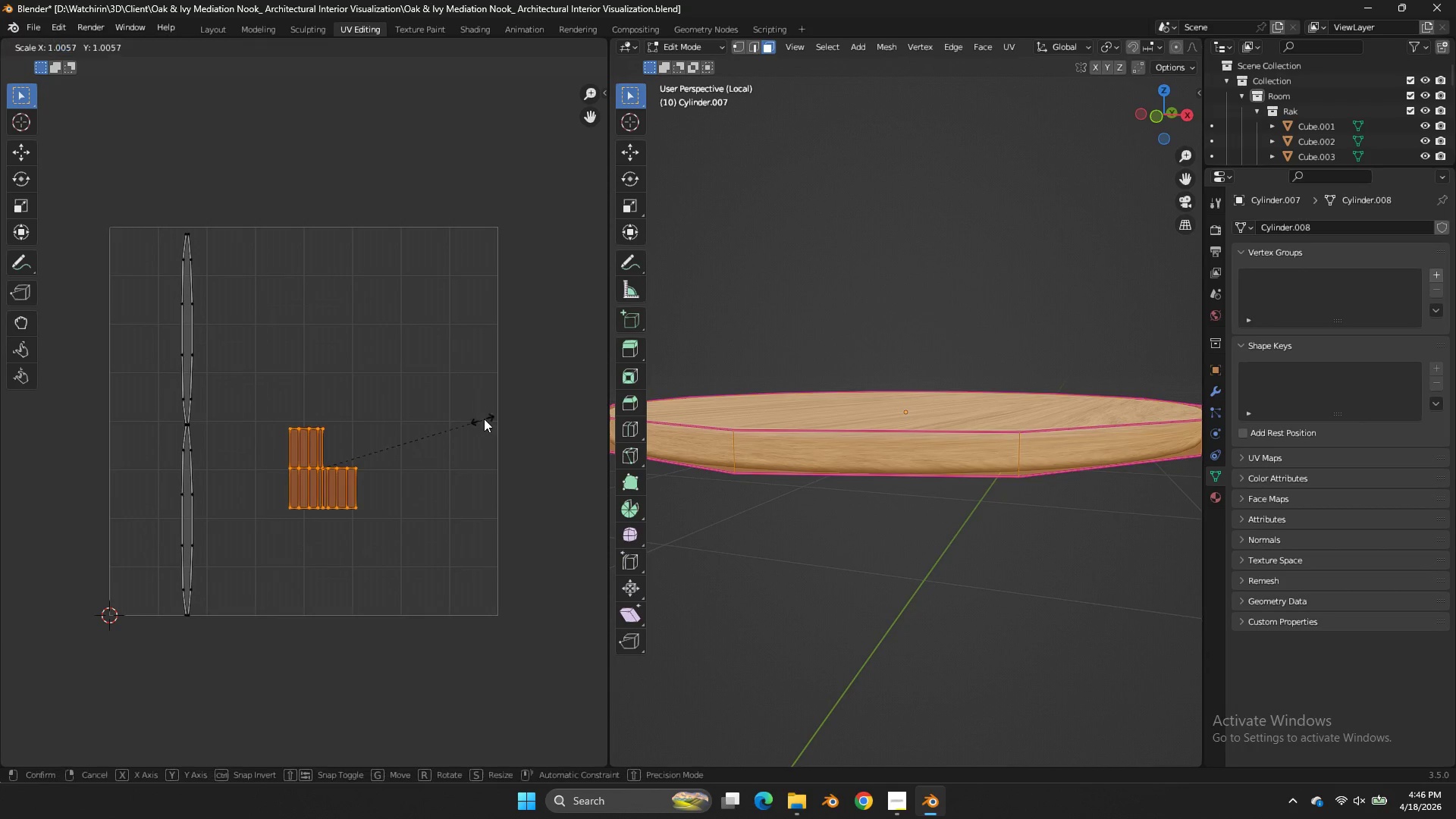 
left_click([604, 376])
 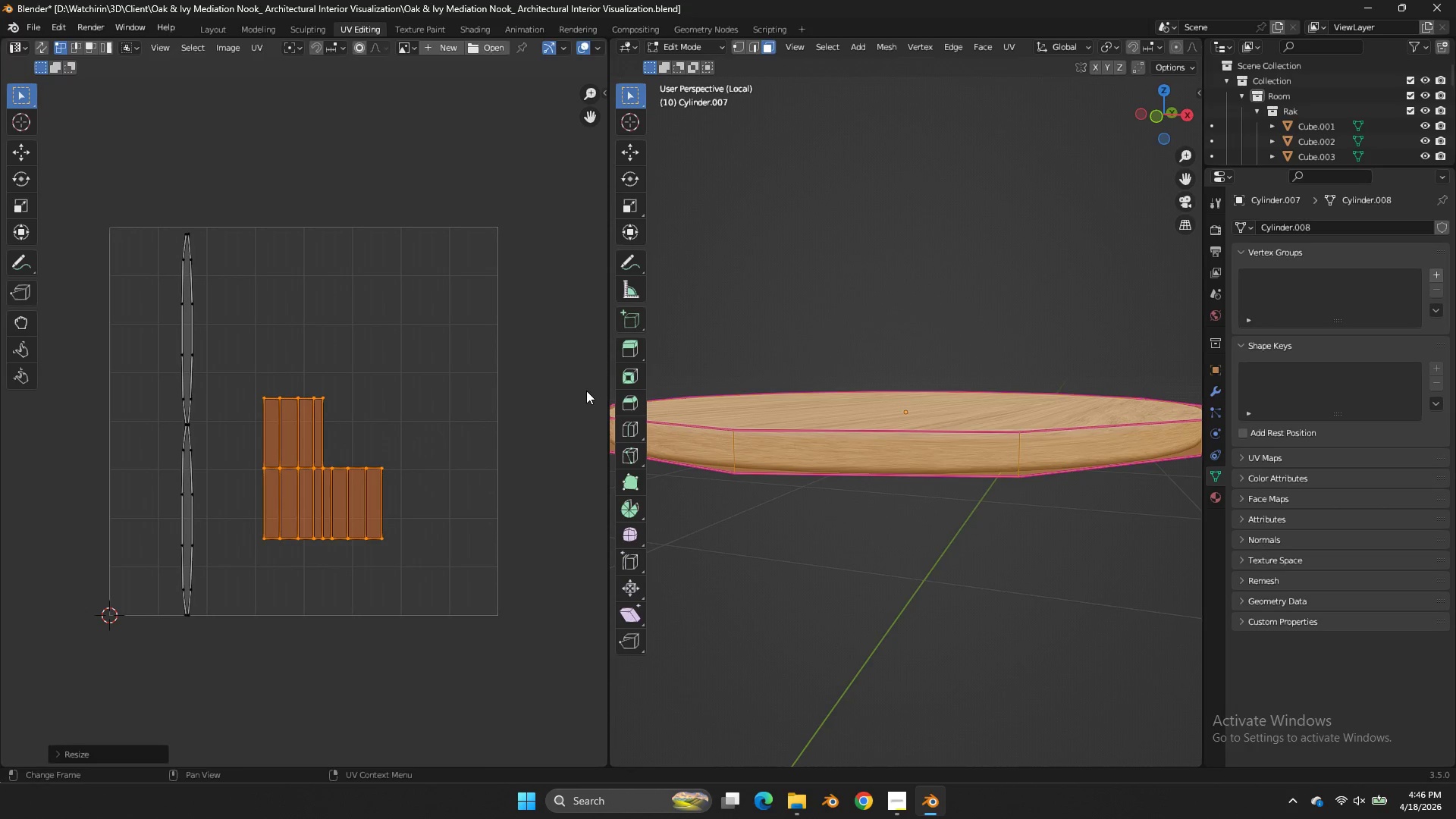 
type(rsx)
 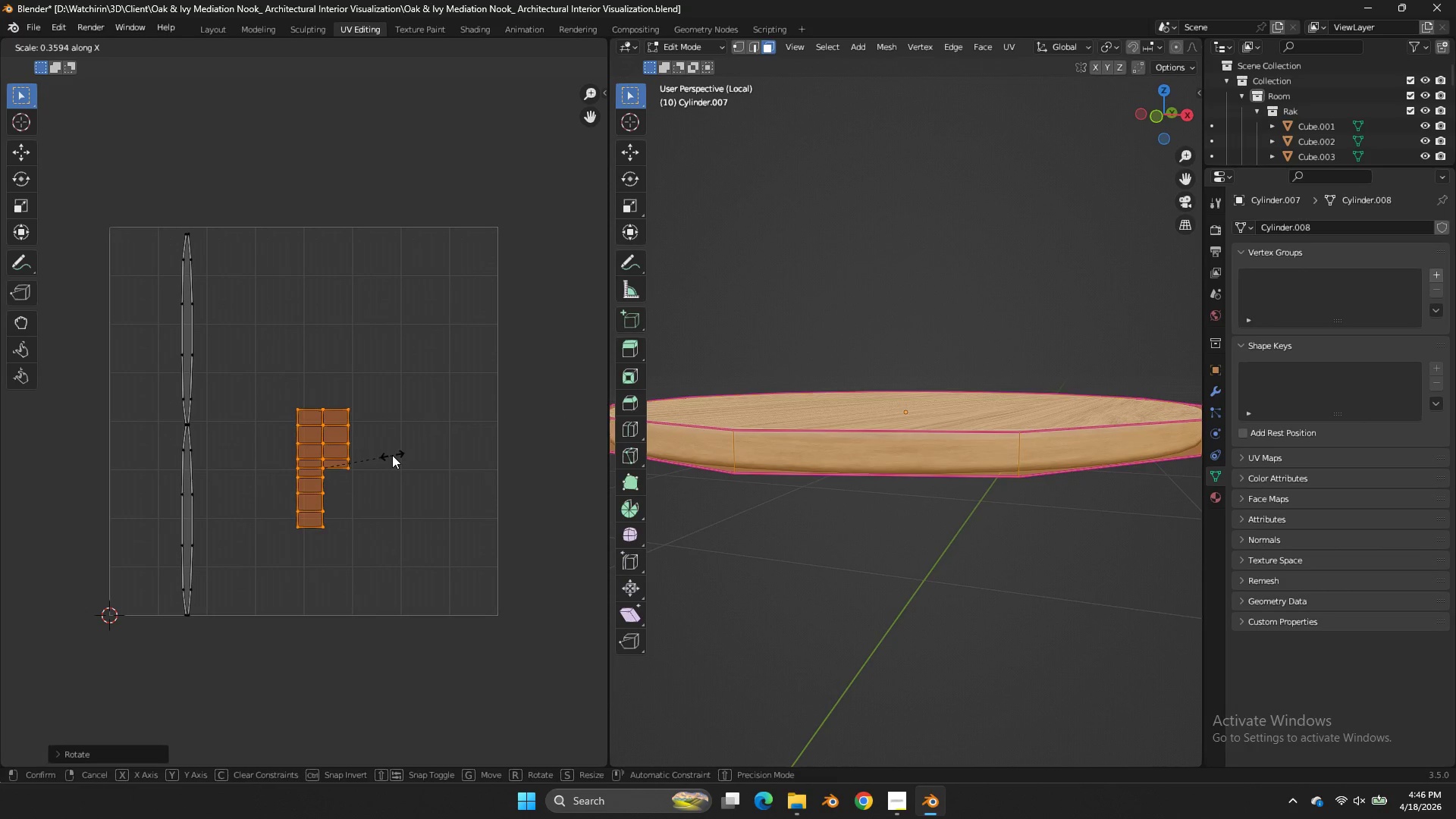 
hold_key(key=ControlLeft, duration=2.12)
 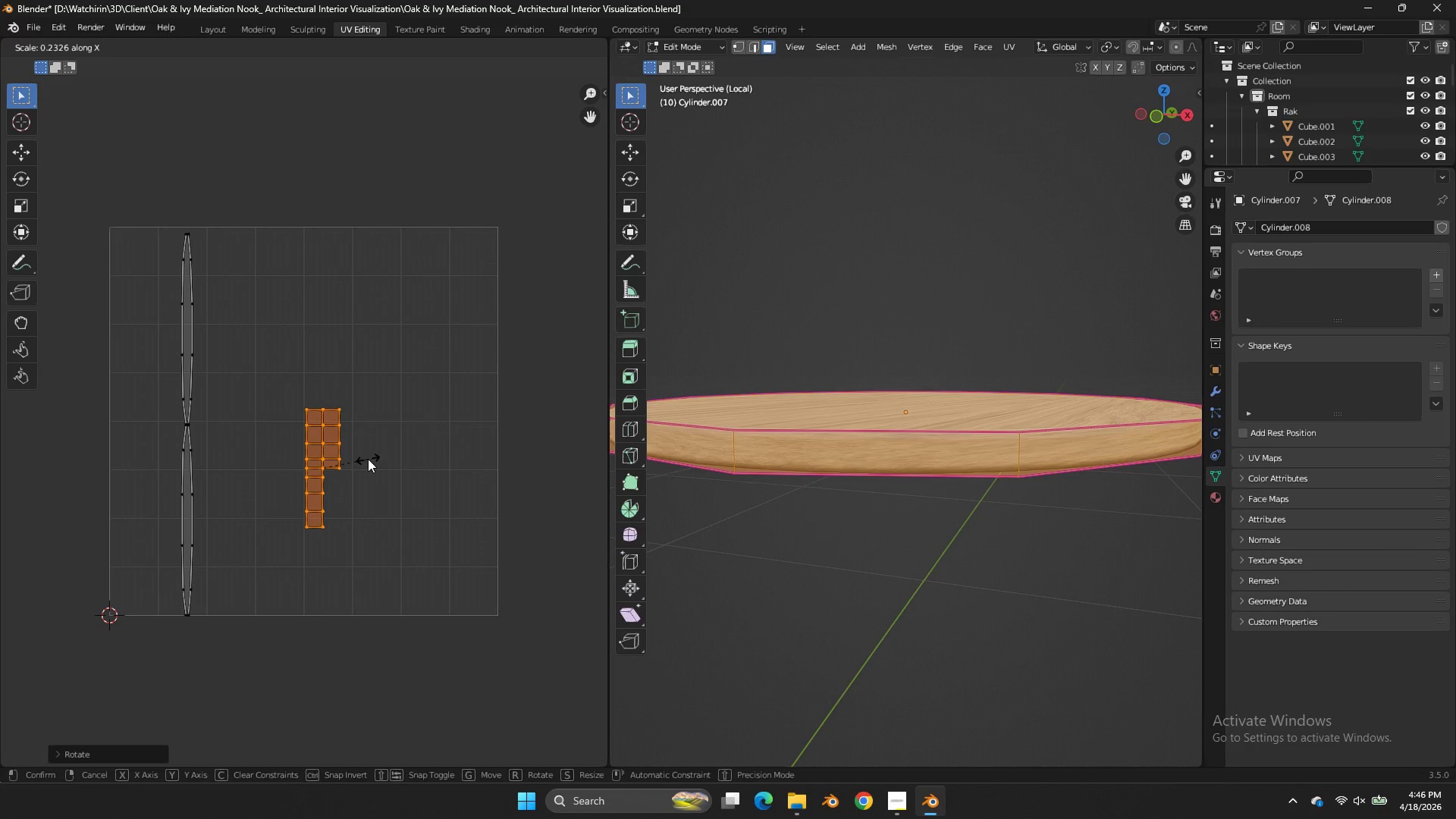 
right_click([381, 458])
 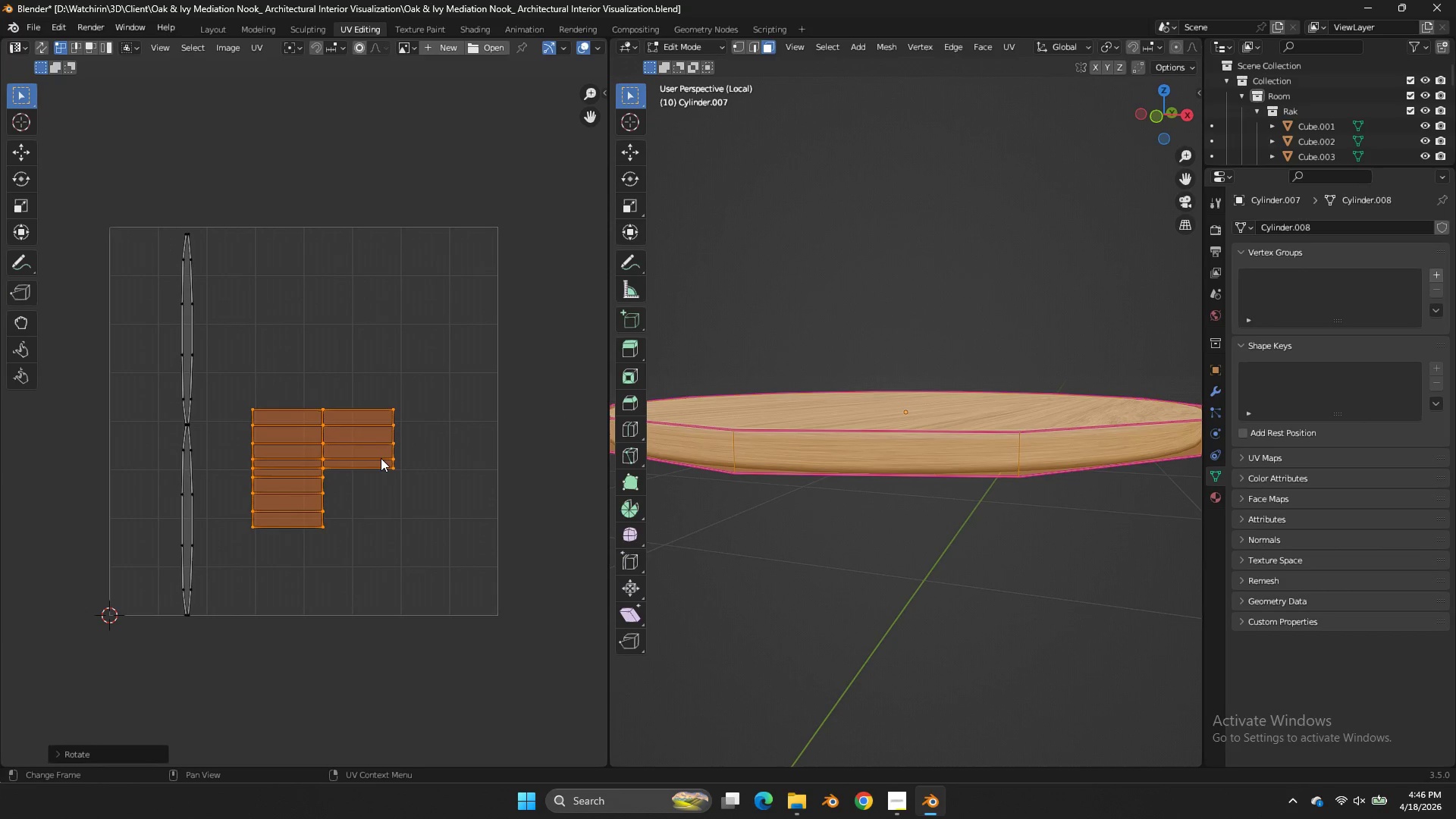 
key(S)
 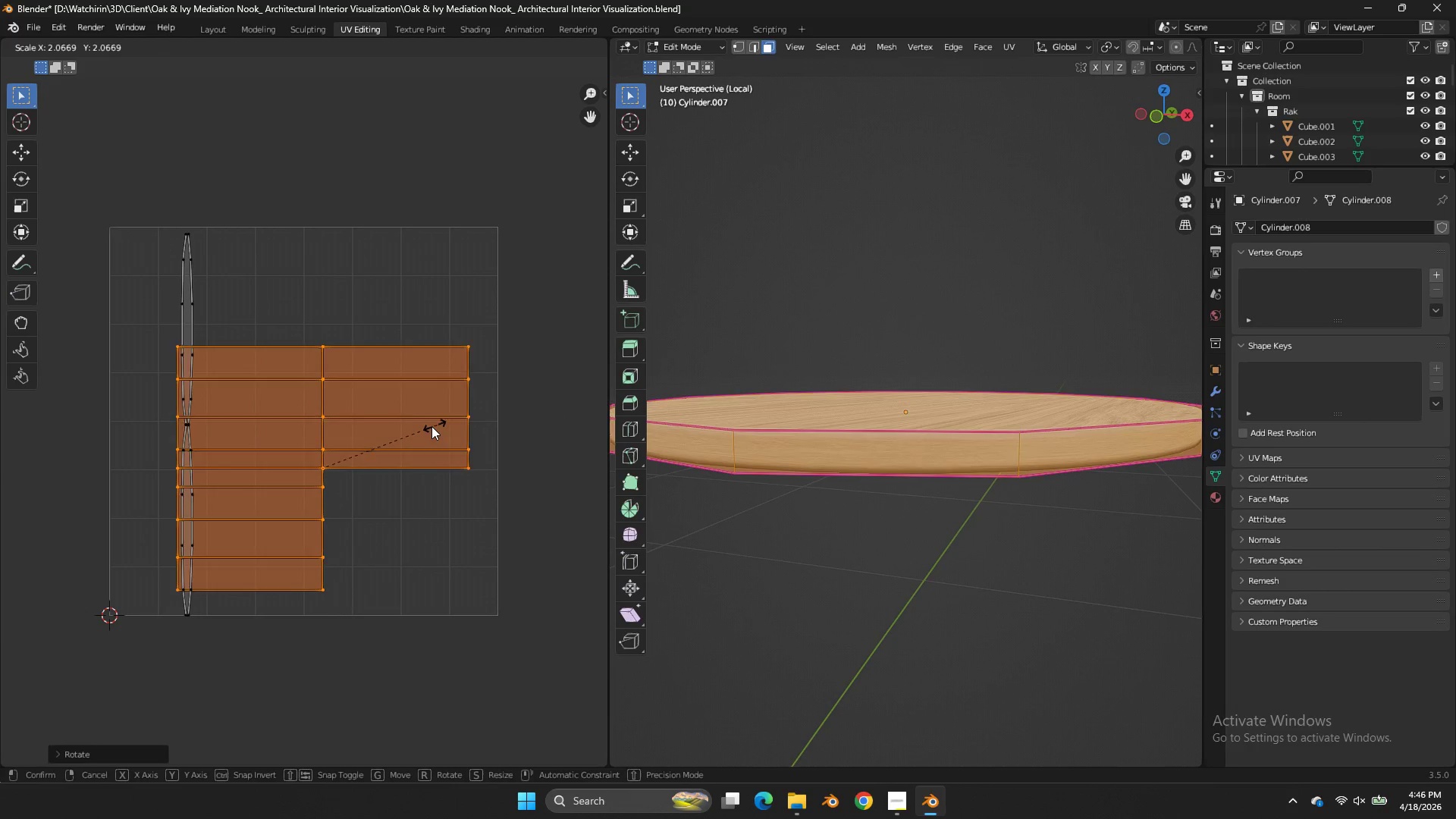 
left_click([426, 428])
 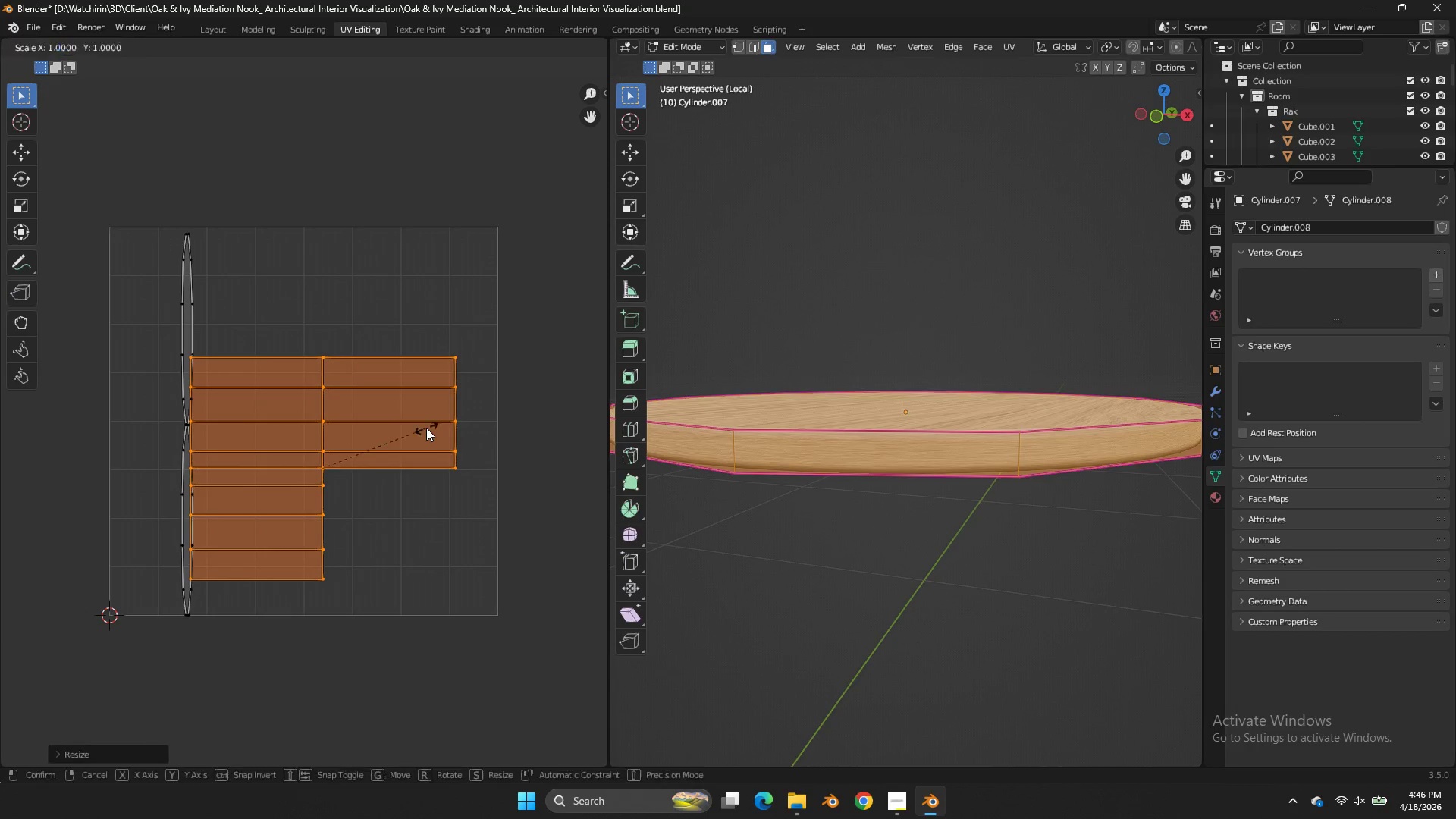 
type(sx)
 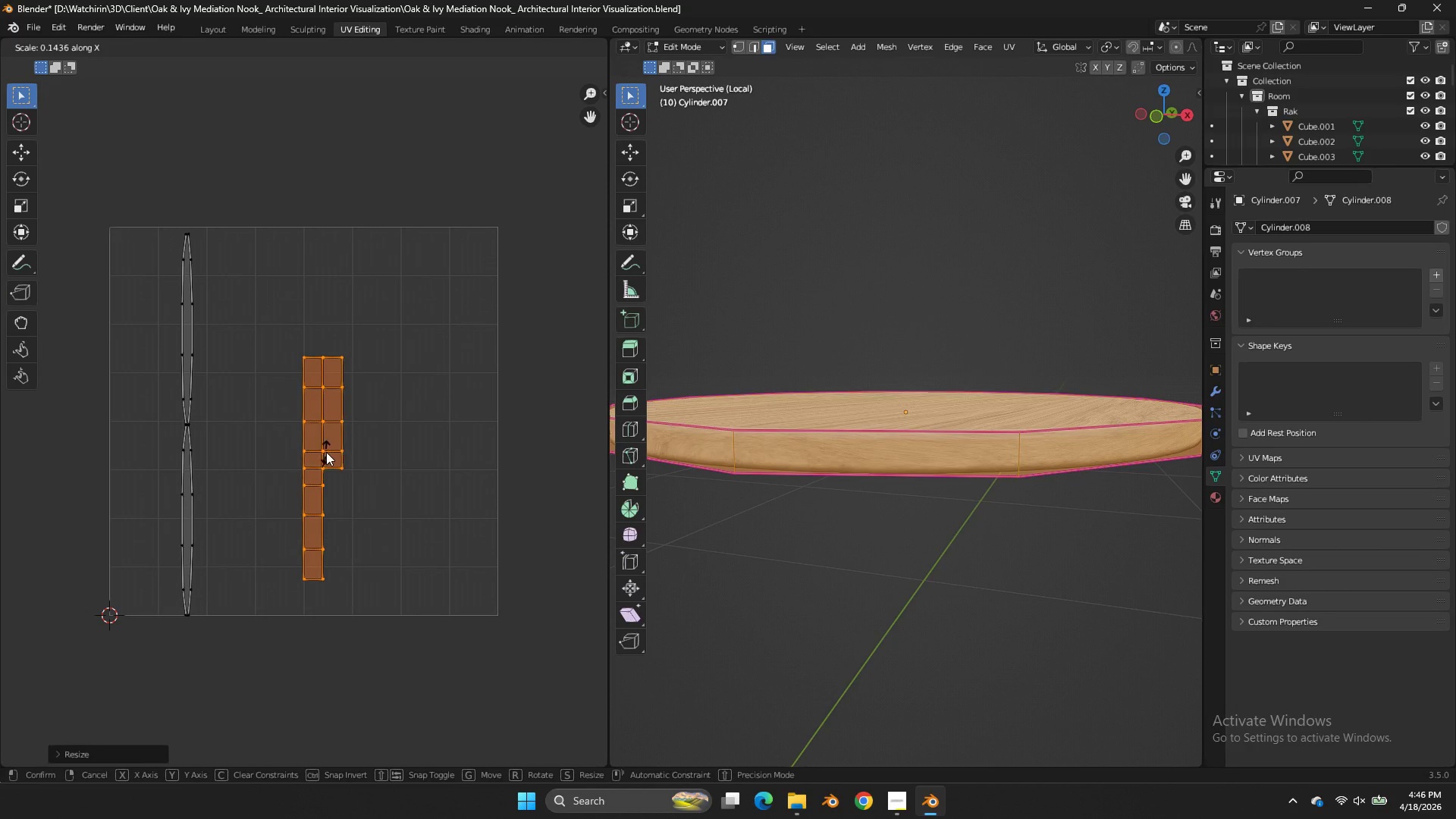 
right_click([355, 452])
 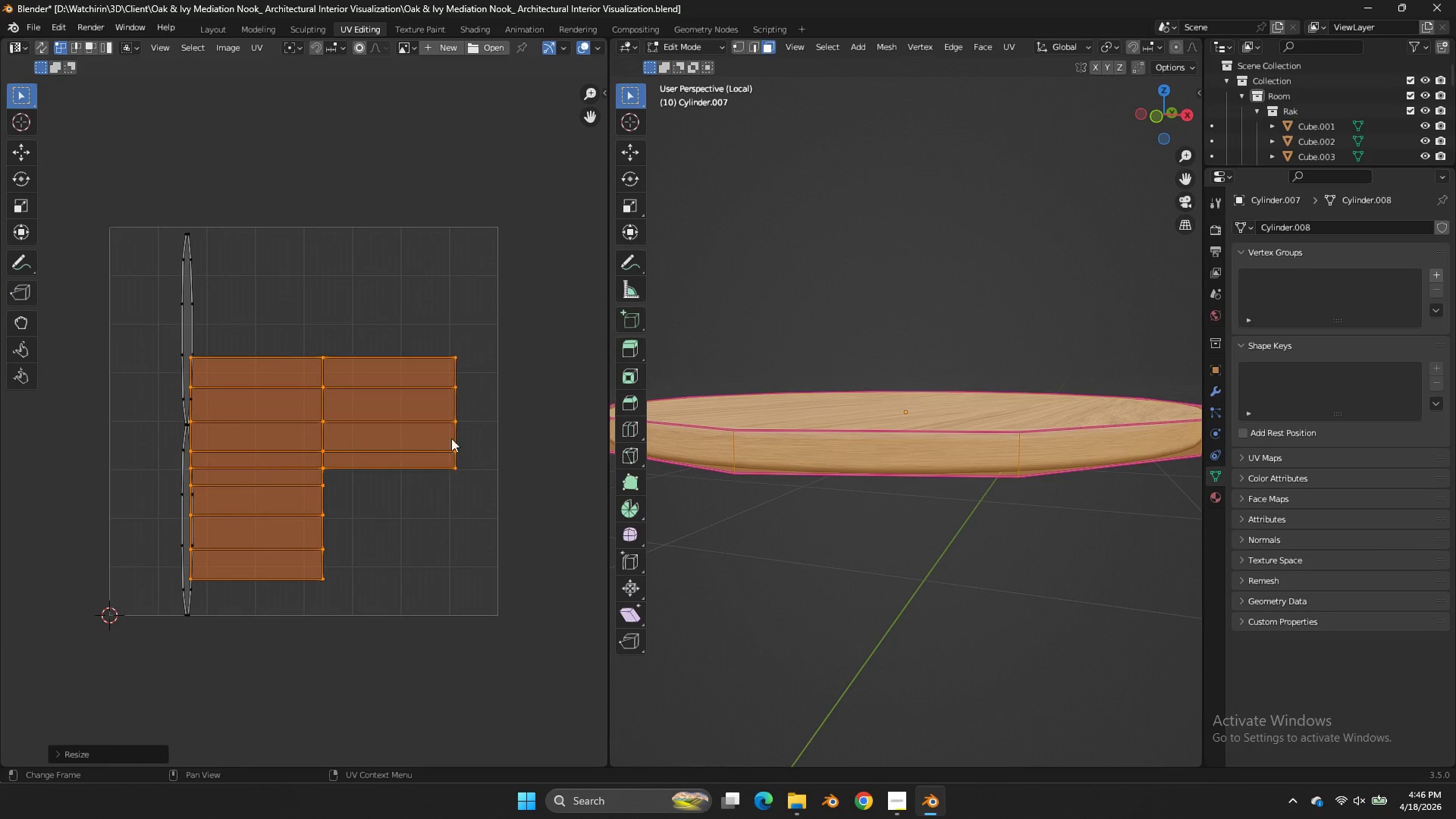 
key(Control+ControlLeft)
 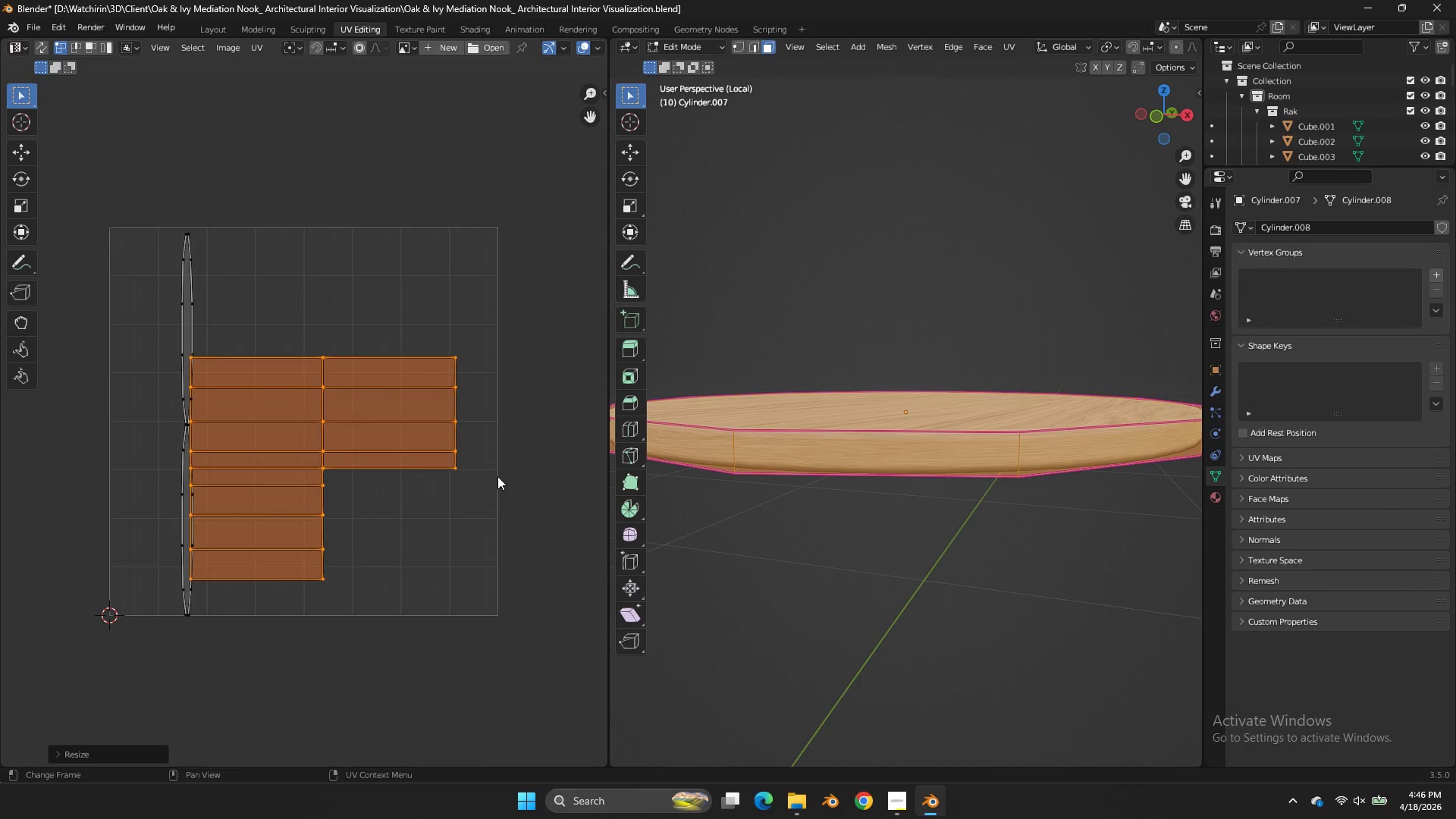 
type(rs)
 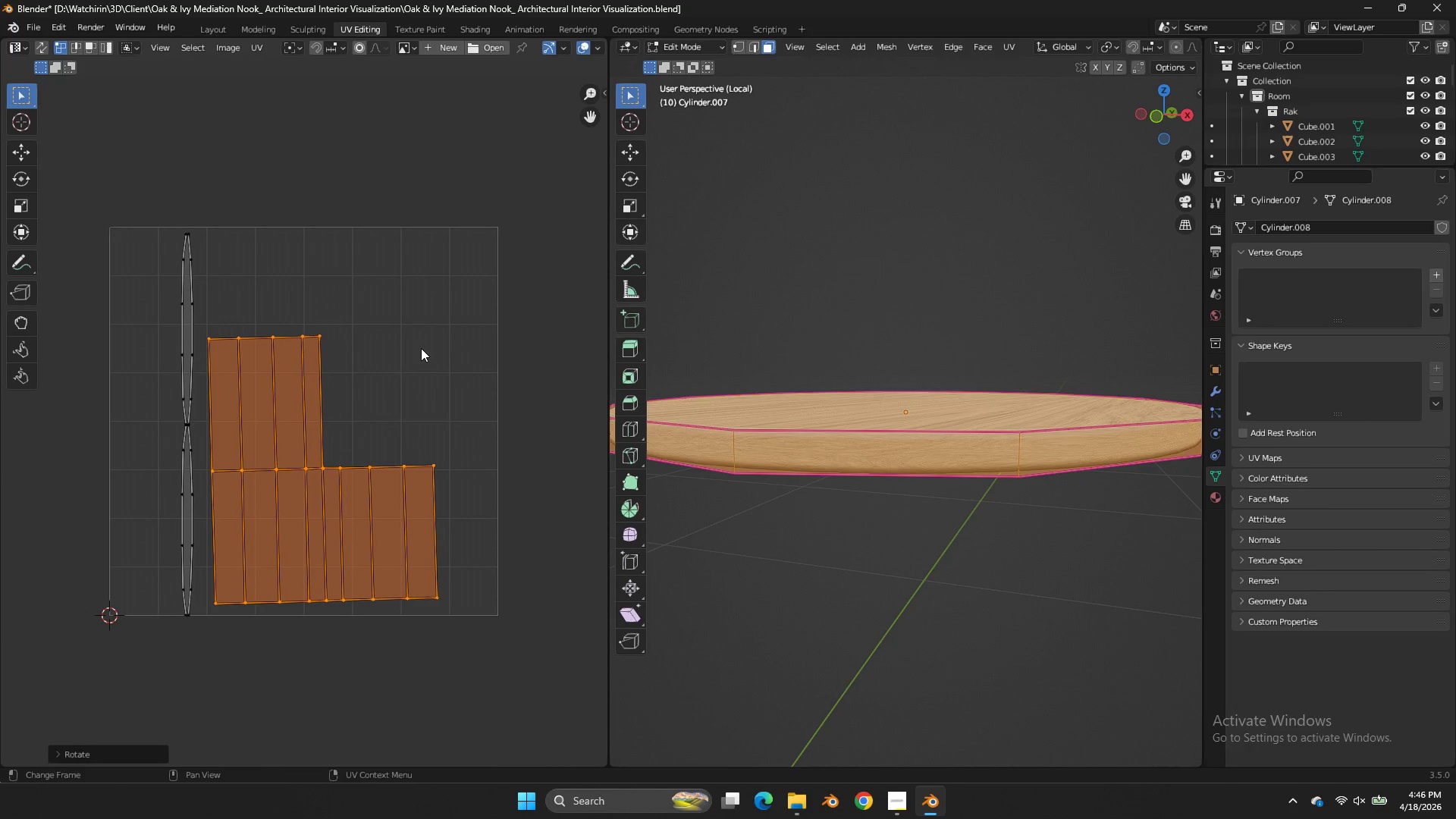 
hold_key(key=ControlLeft, duration=1.16)
 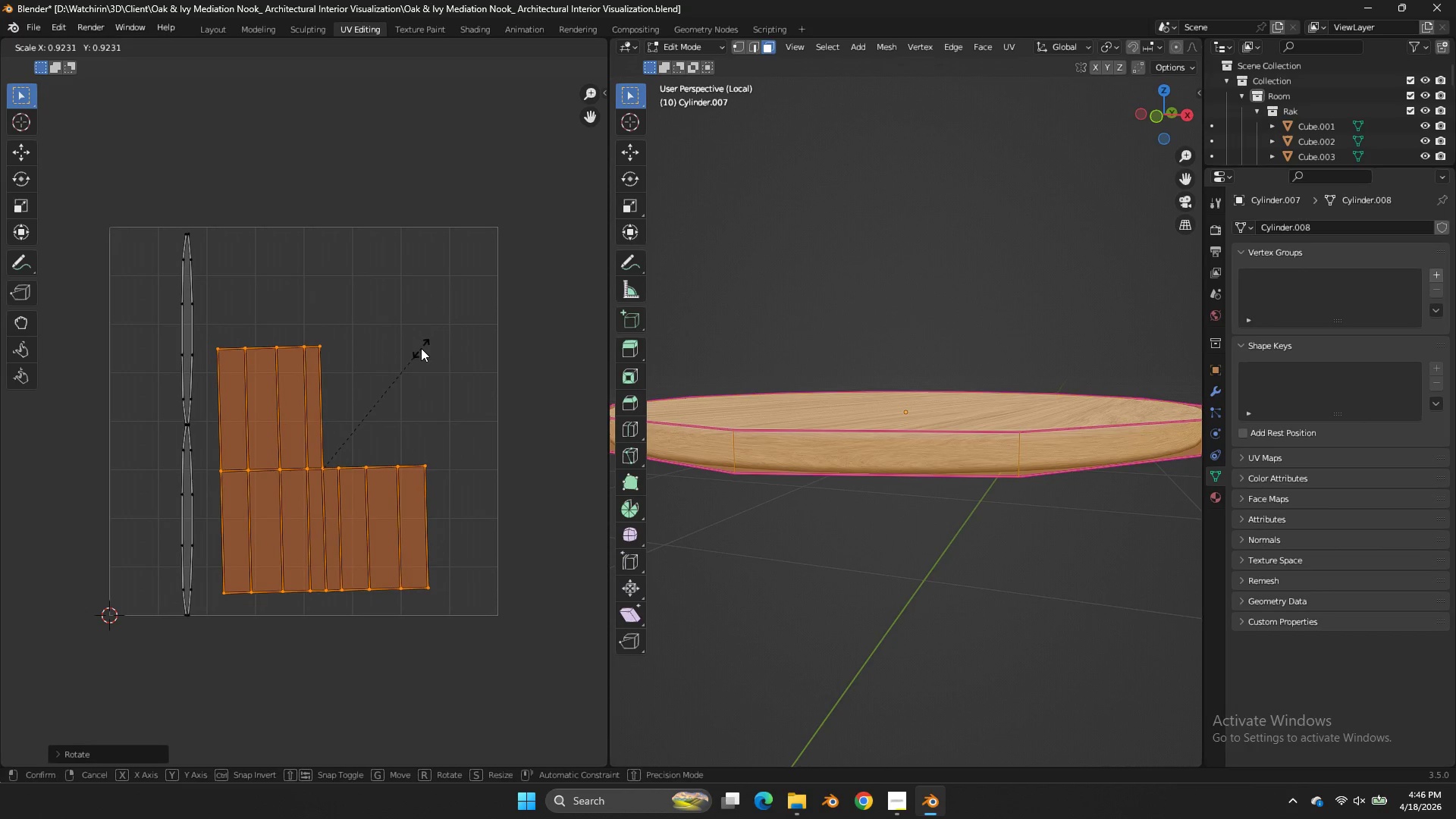 
right_click([421, 348])
 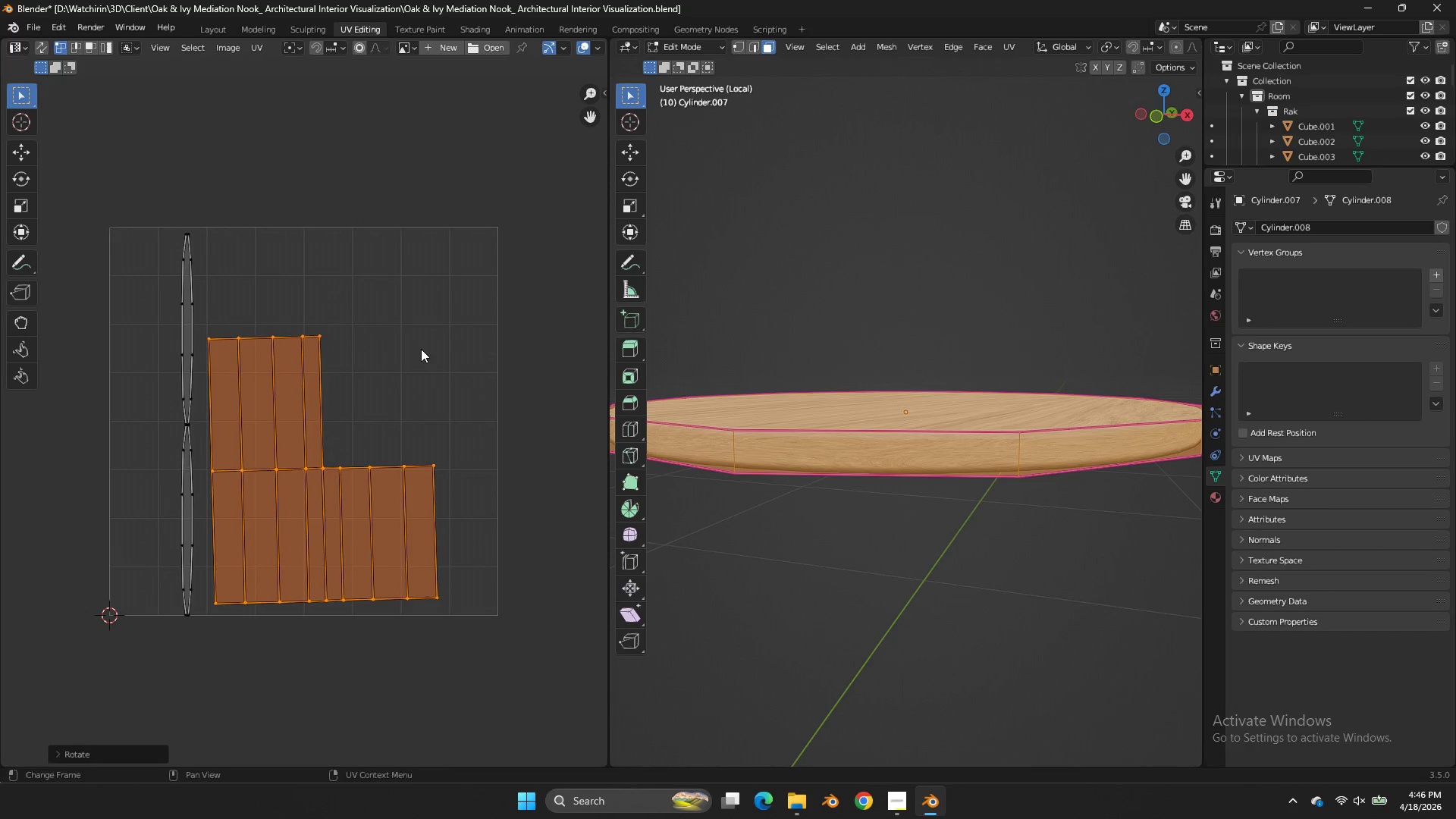 
key(Control+Z)
 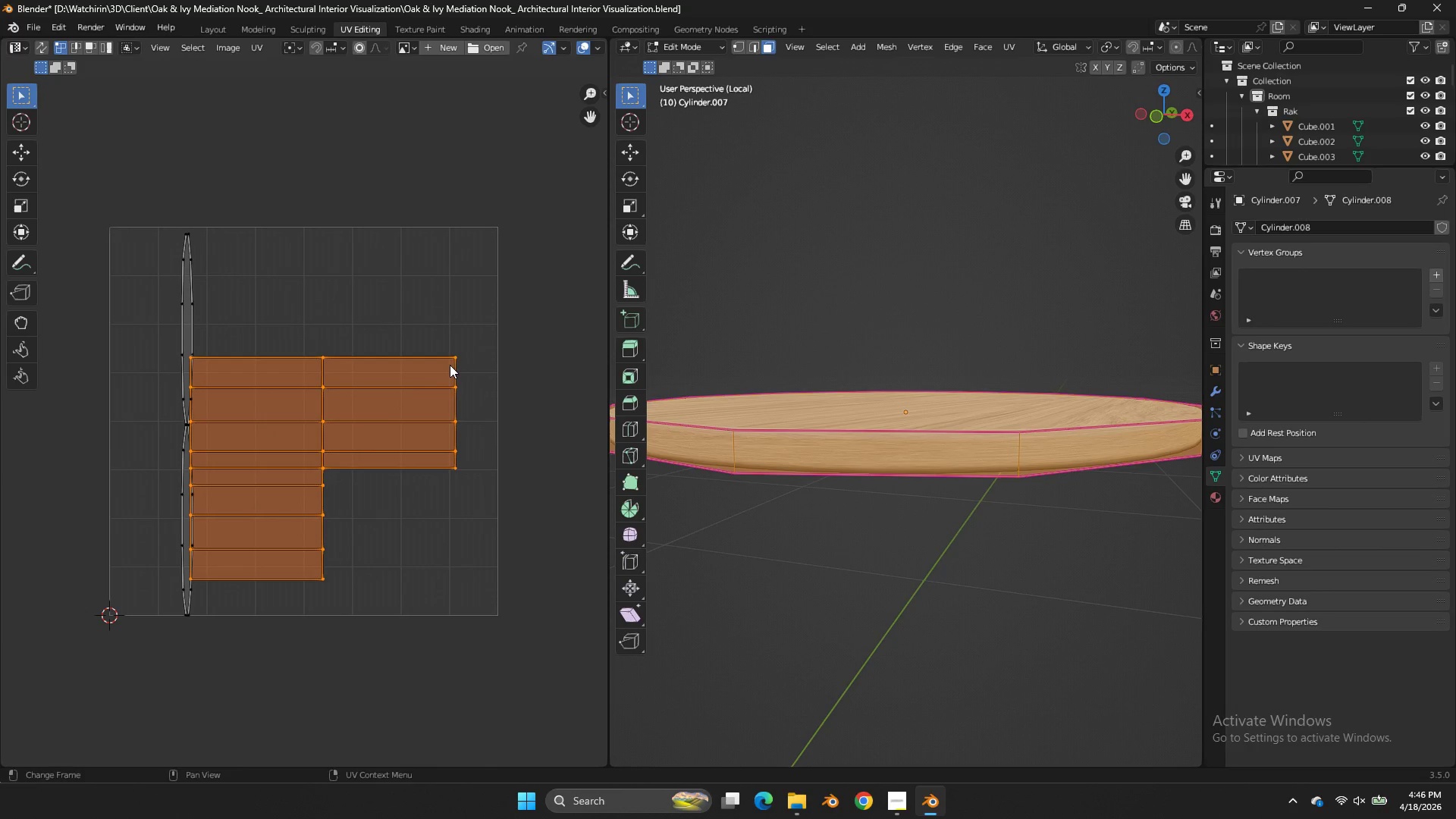 
key(R)
 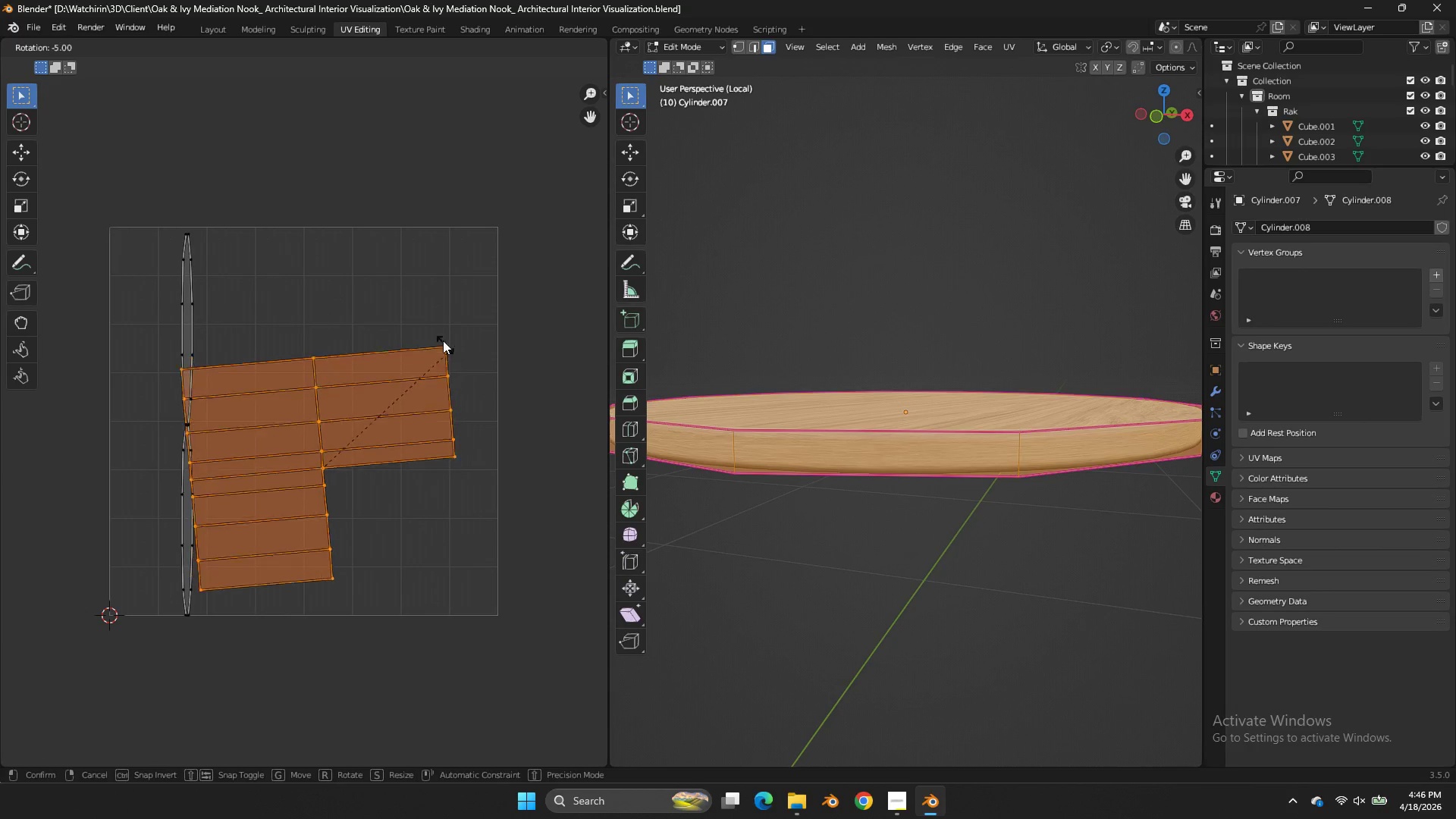 
hold_key(key=ControlLeft, duration=1.66)
left_click([166, 276])
 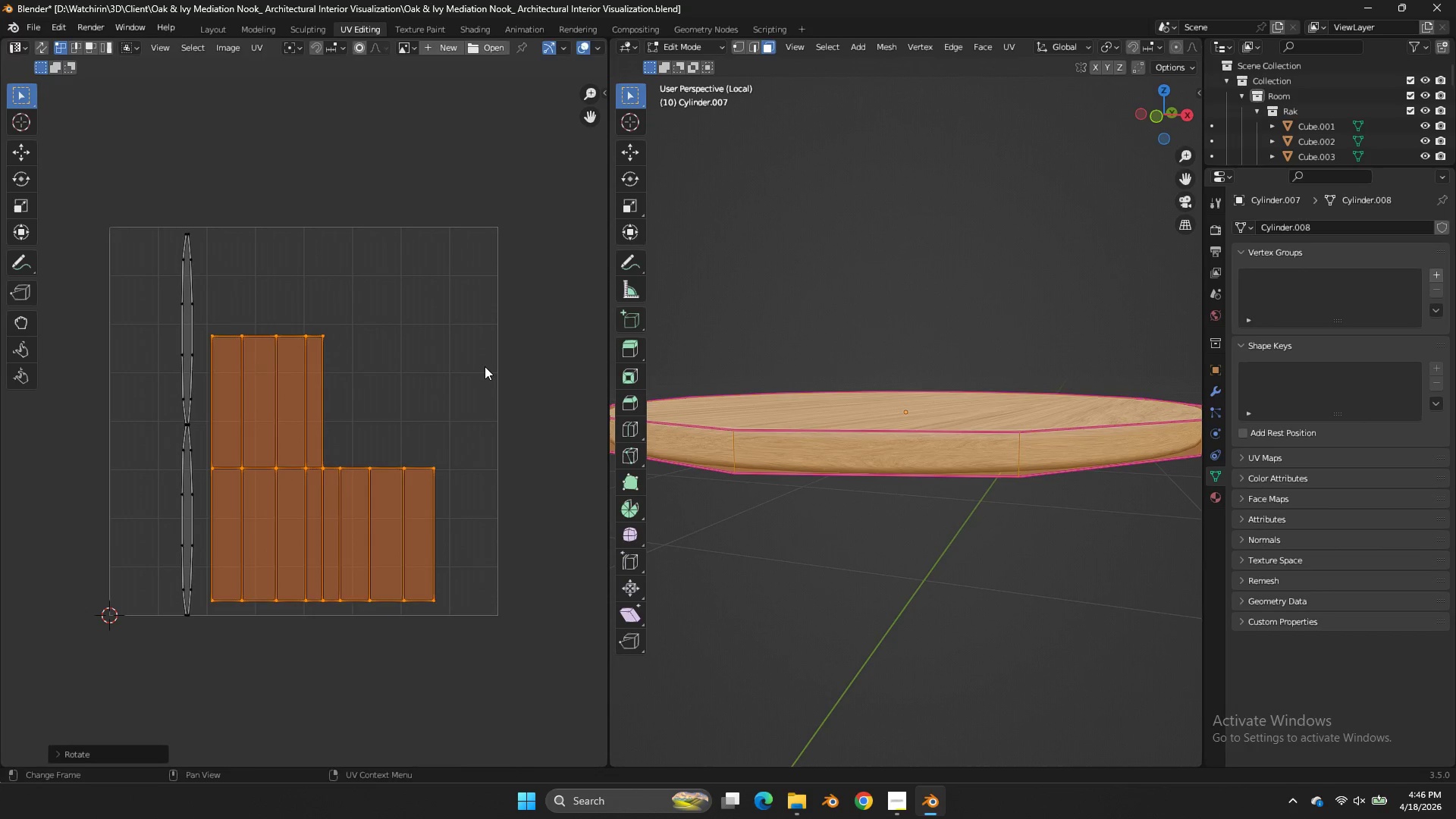 
type(sx)
 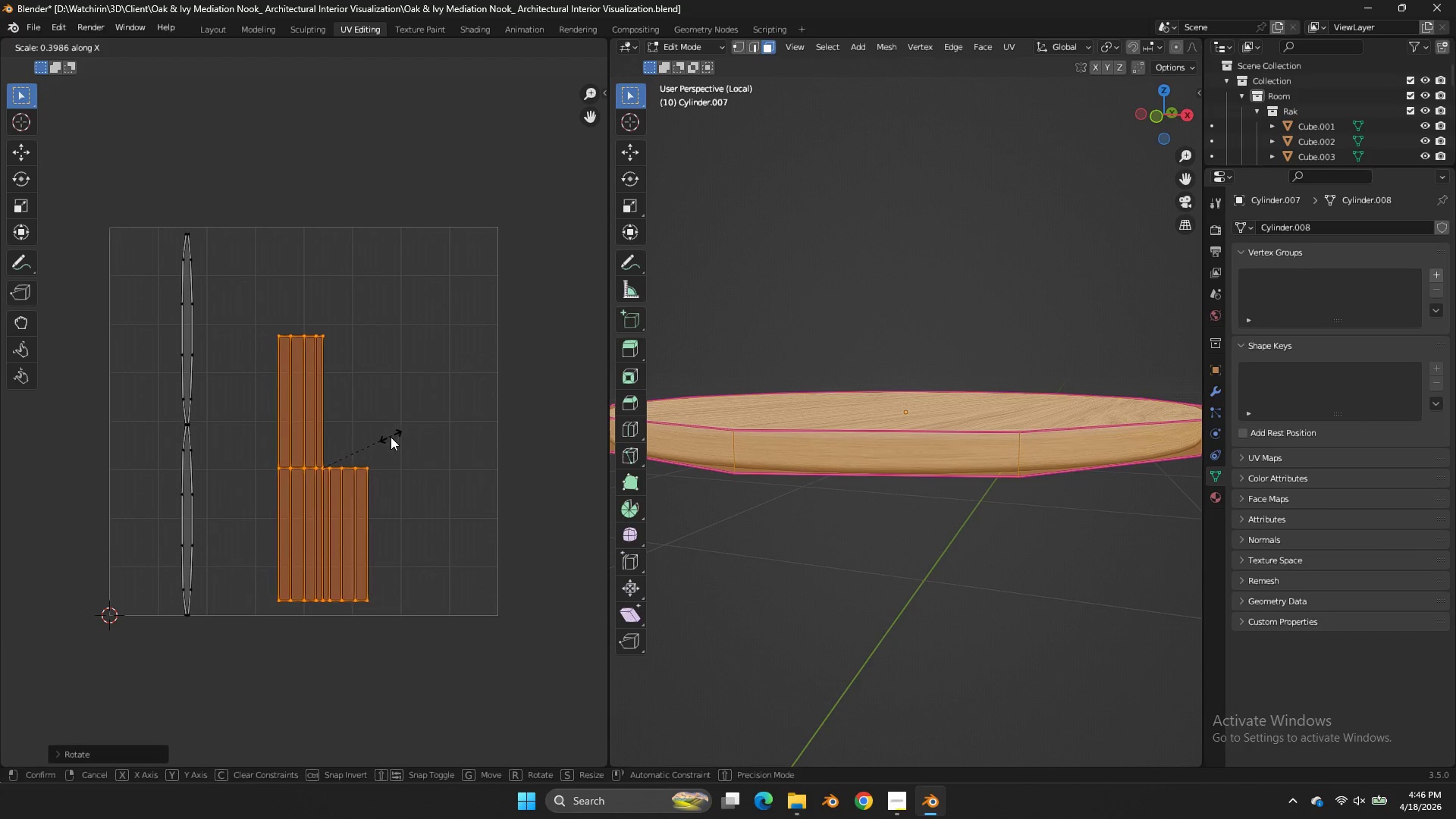 
left_click([388, 438])
 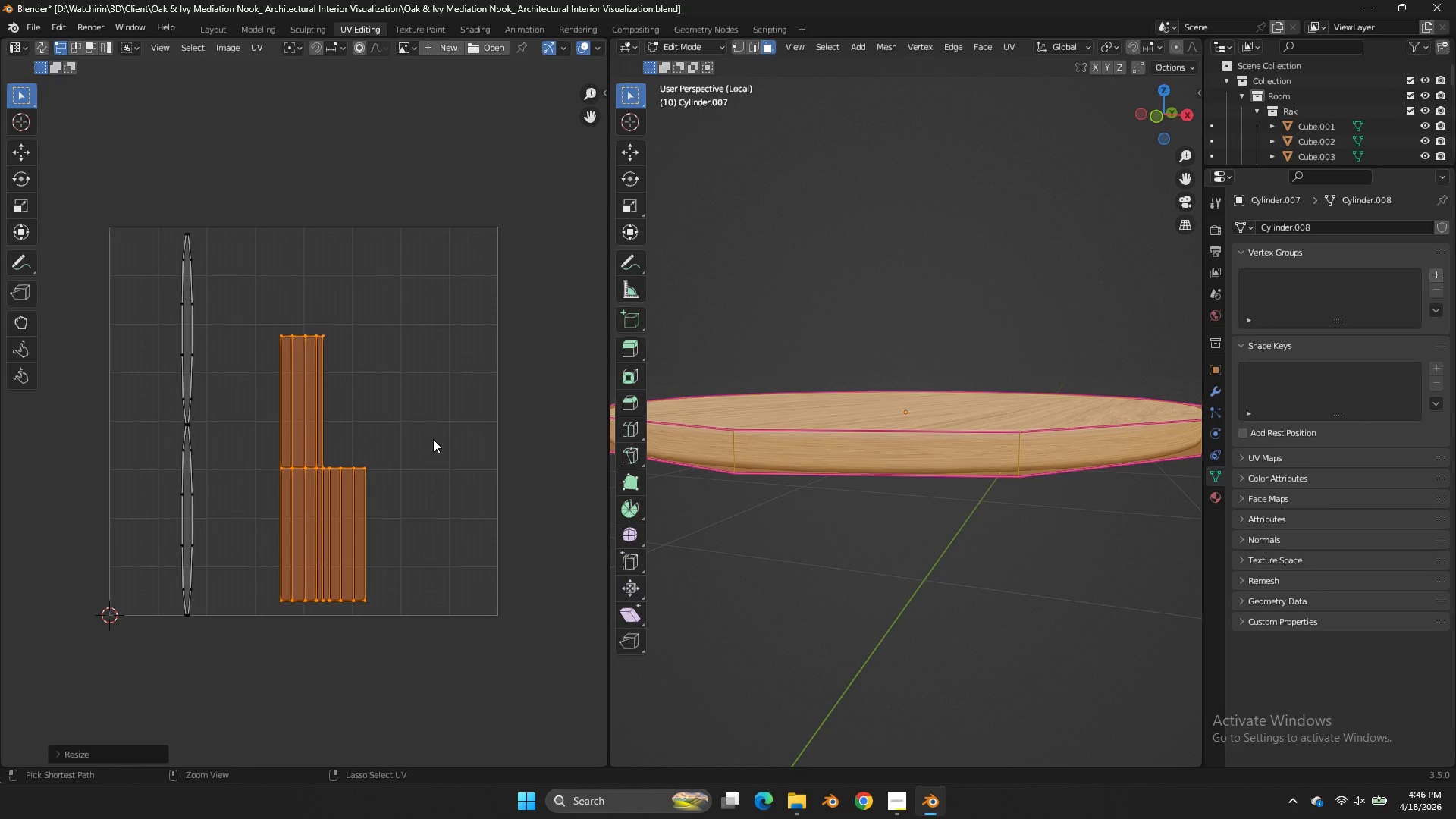 
key(Control+ControlLeft)
 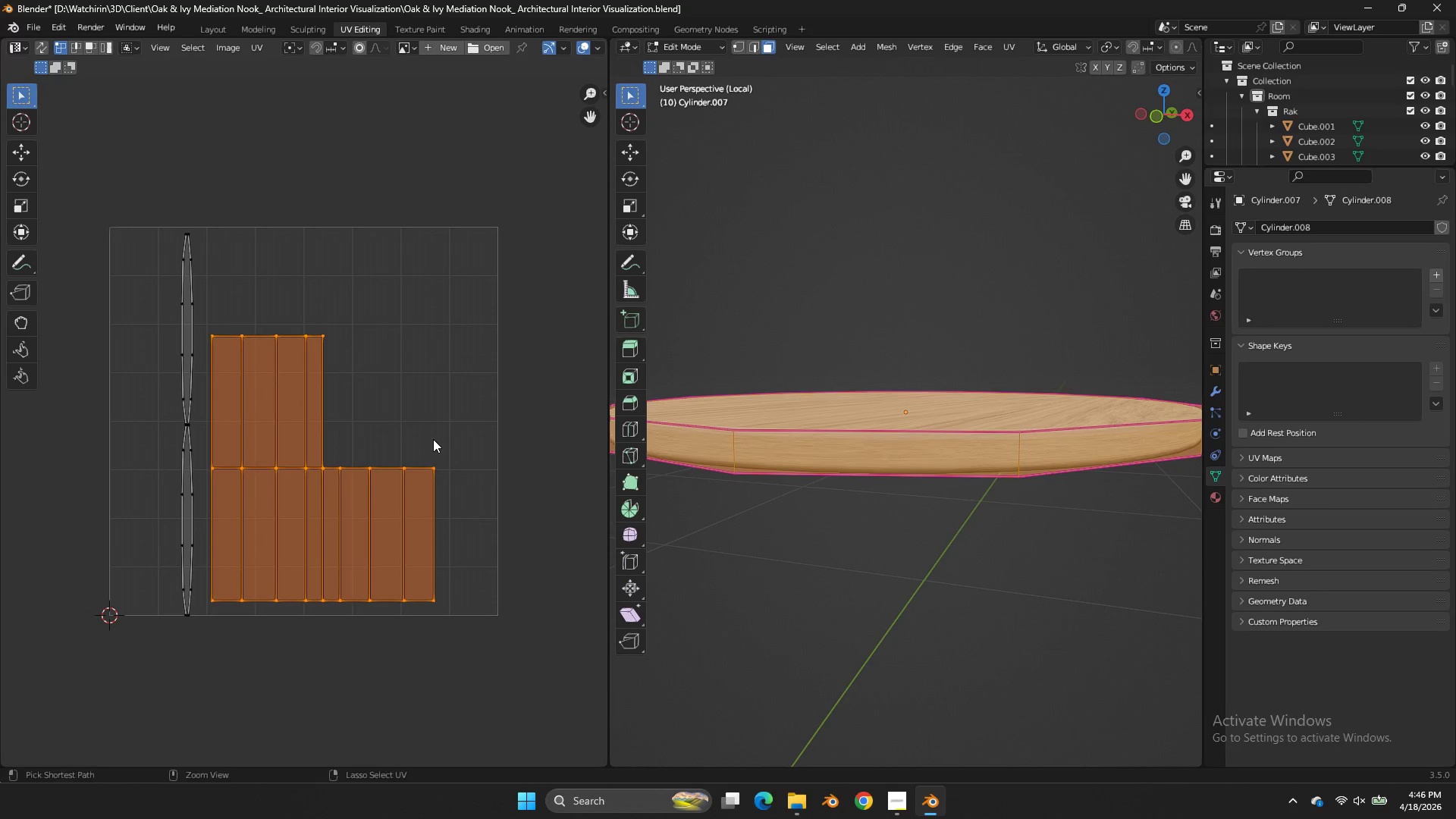 
key(Control+Z)
 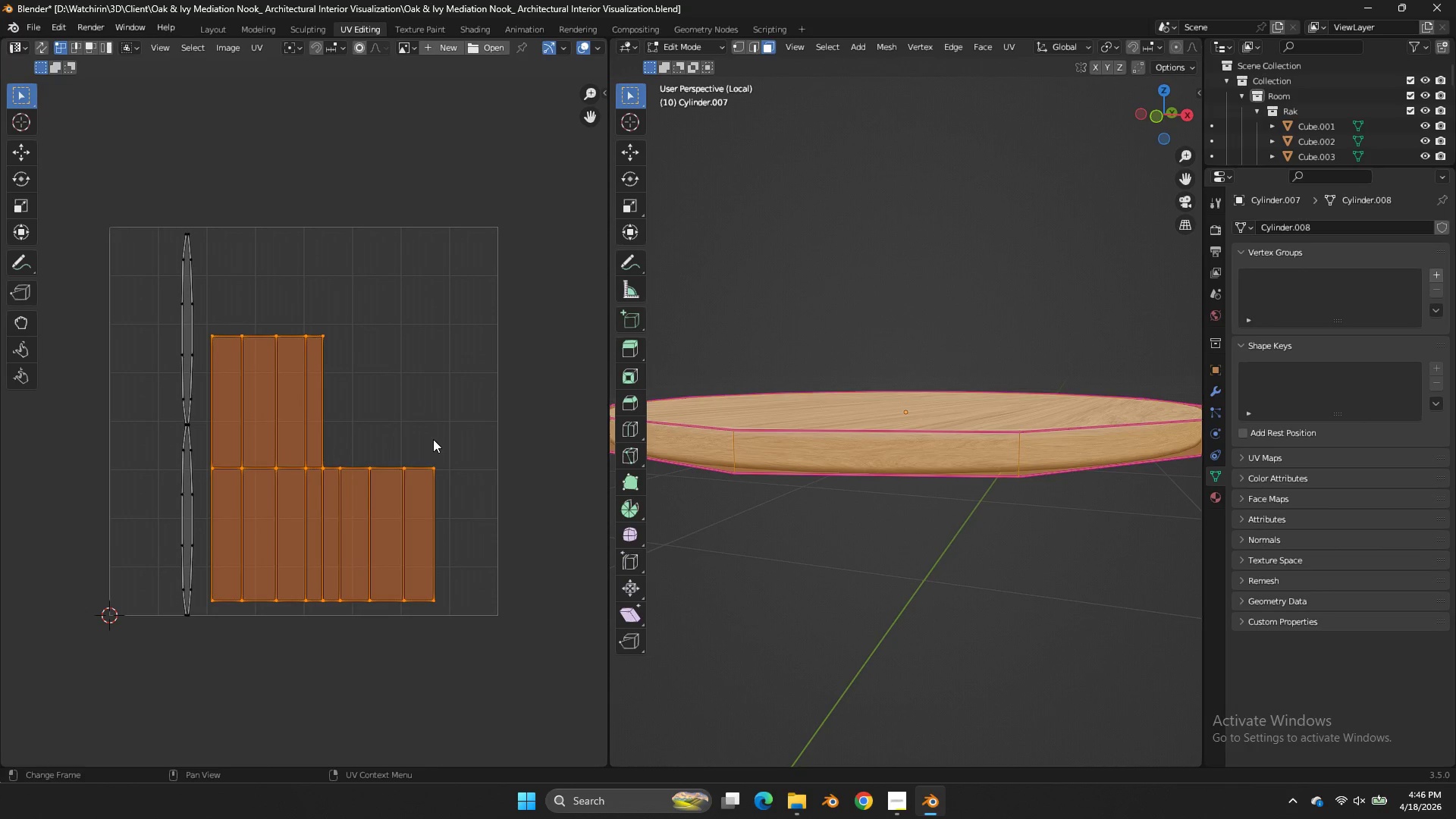 
type(sx)
 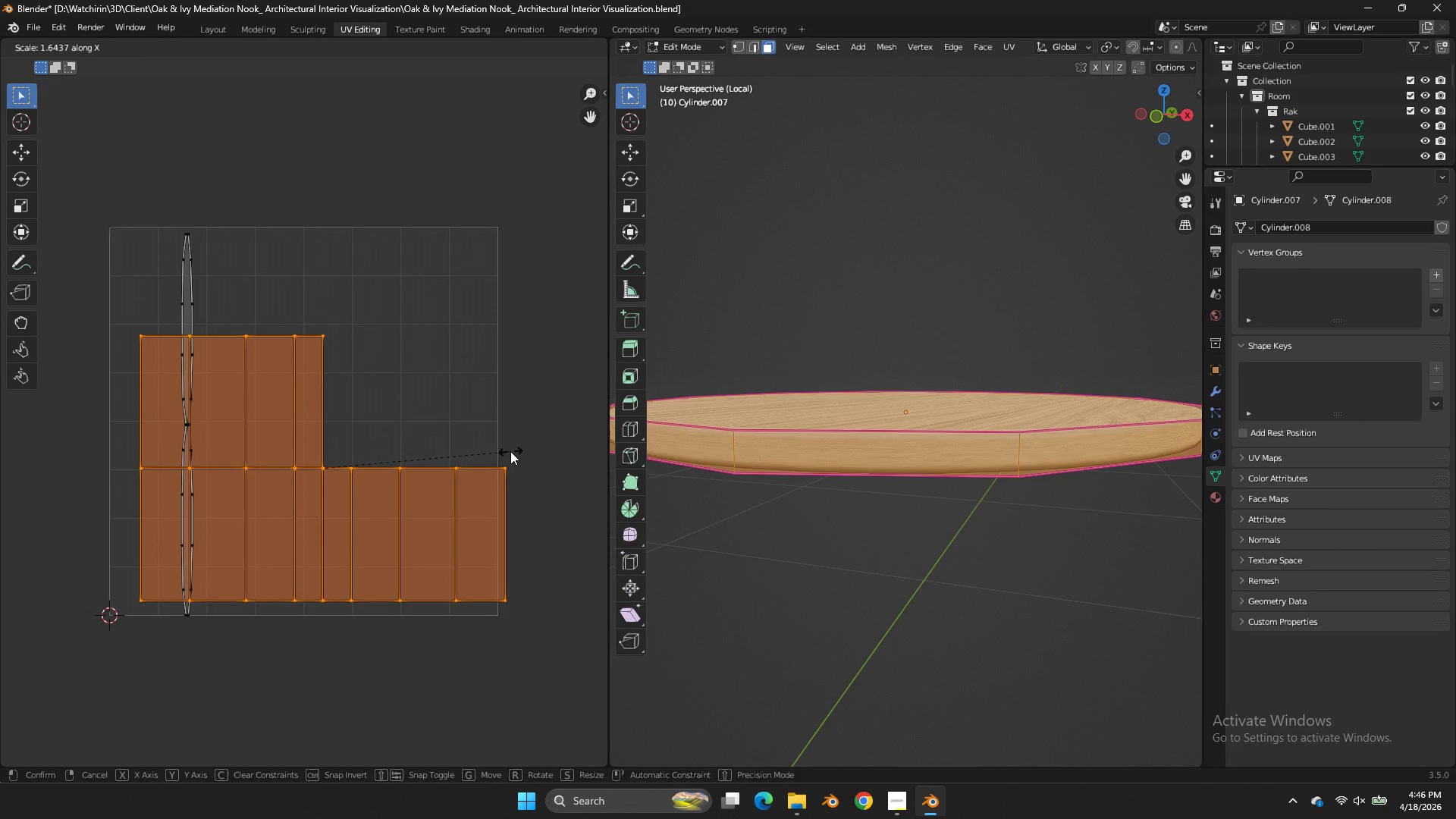 
left_click([511, 451])
 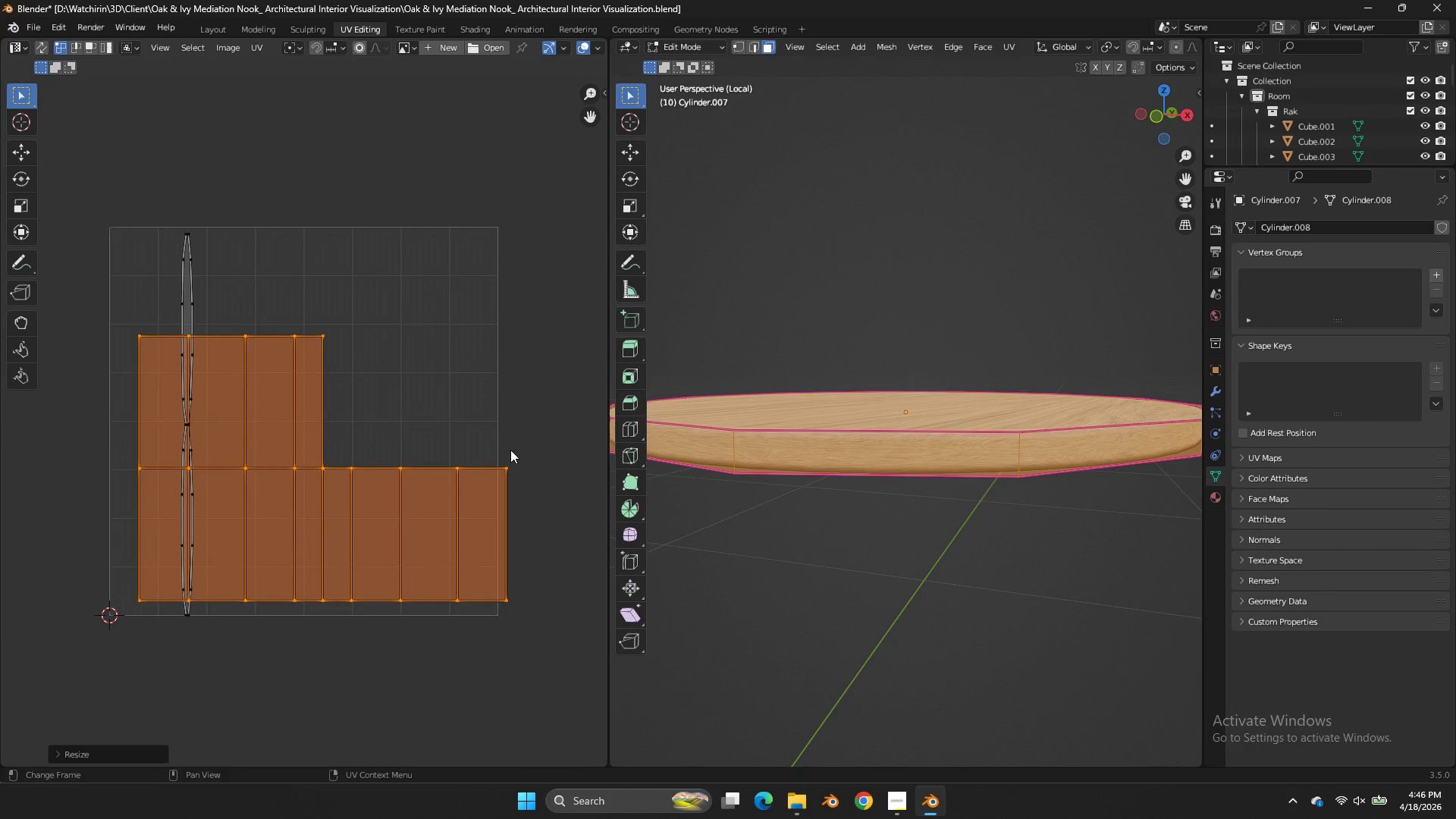 
key(G)
 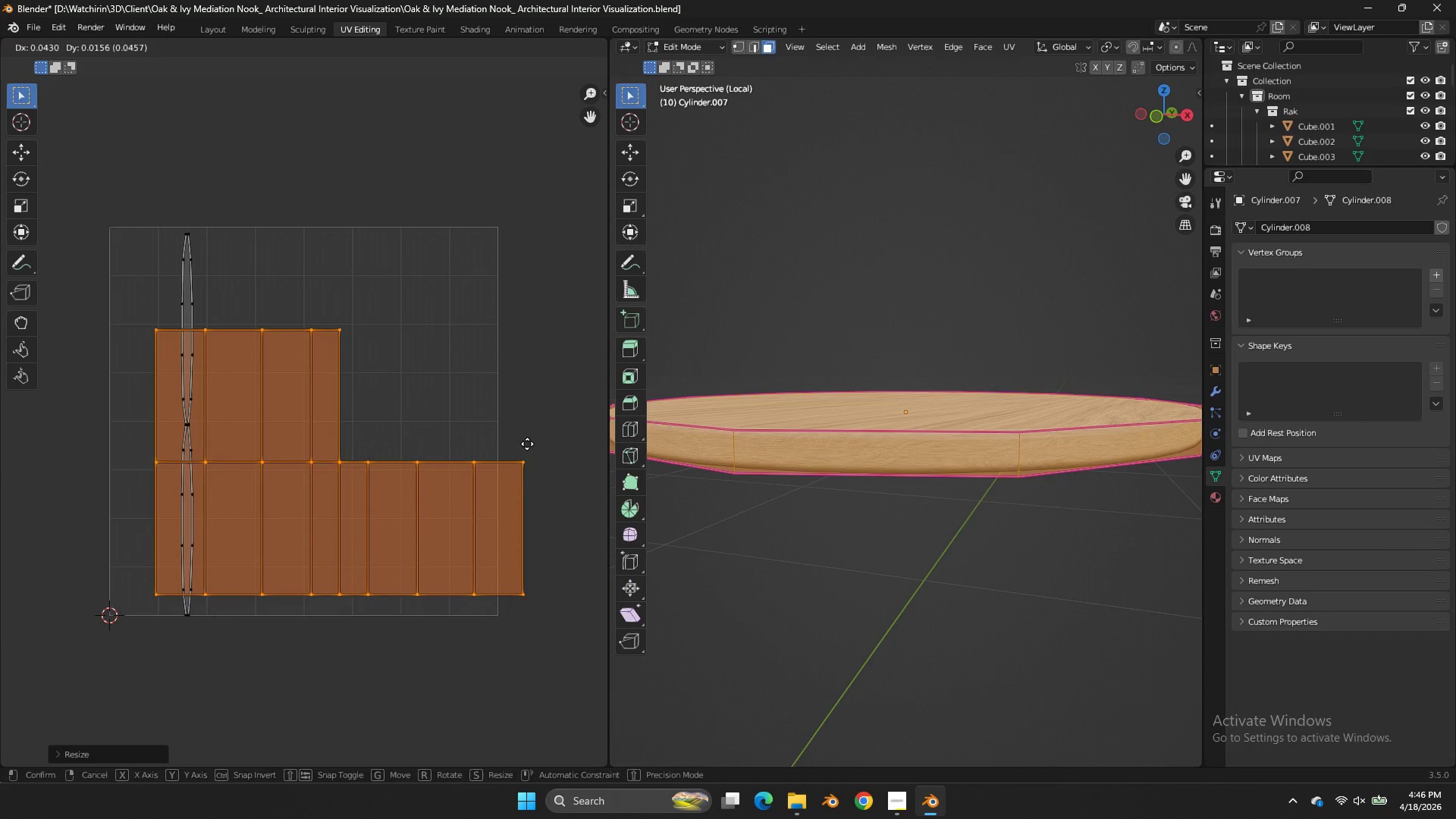 
left_click([527, 444])
 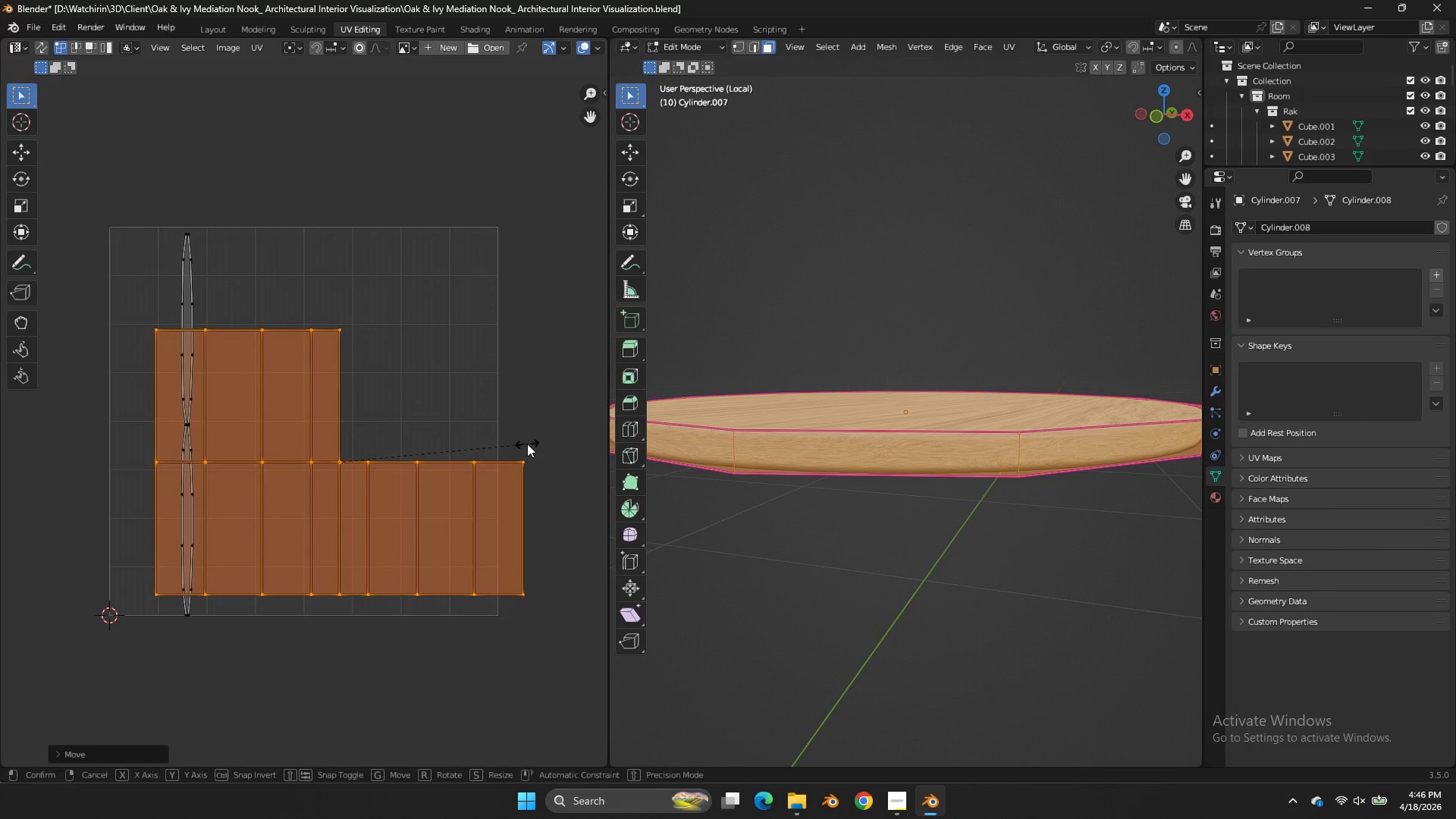 
type(sy)
 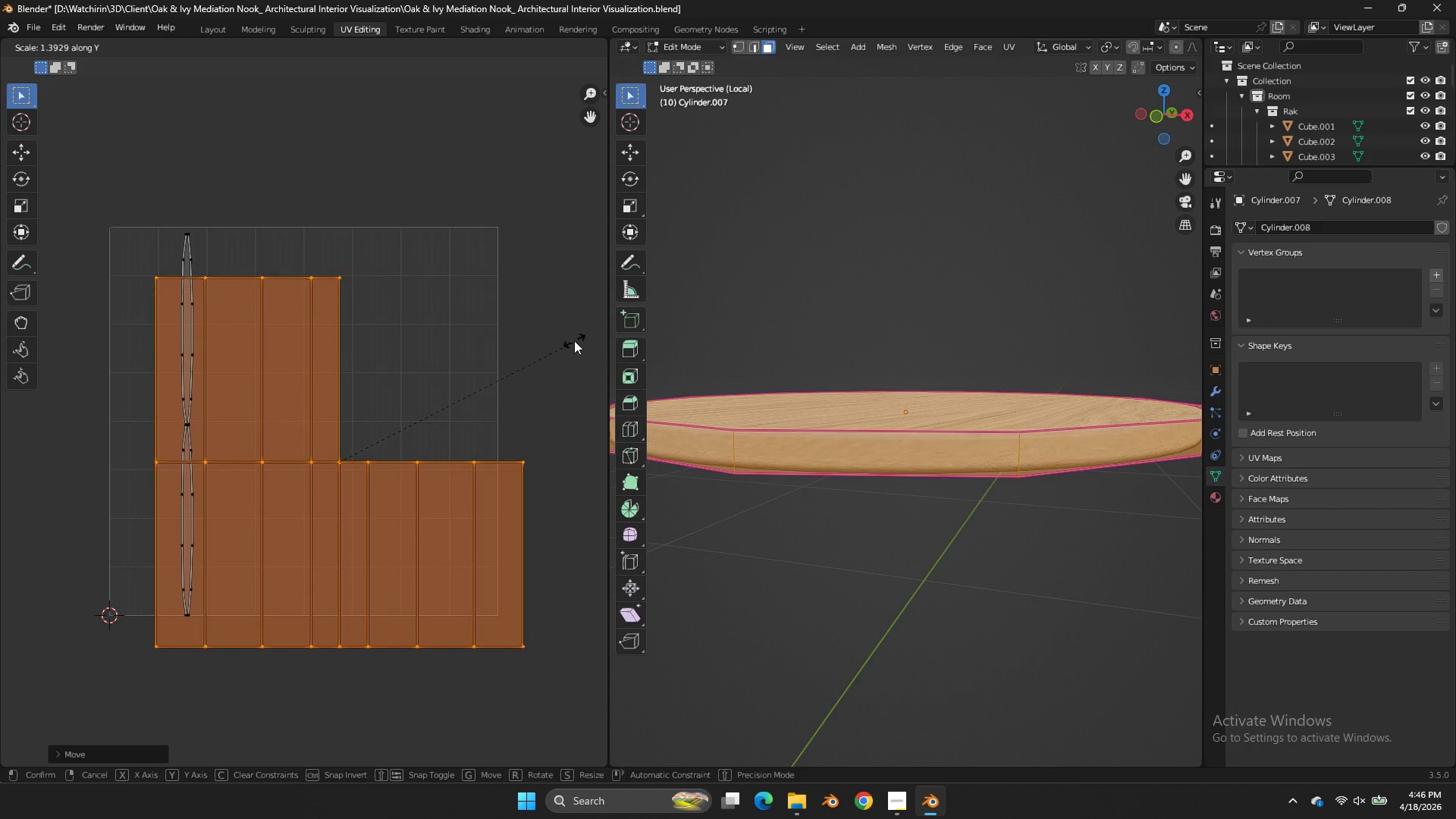 
left_click([574, 340])
 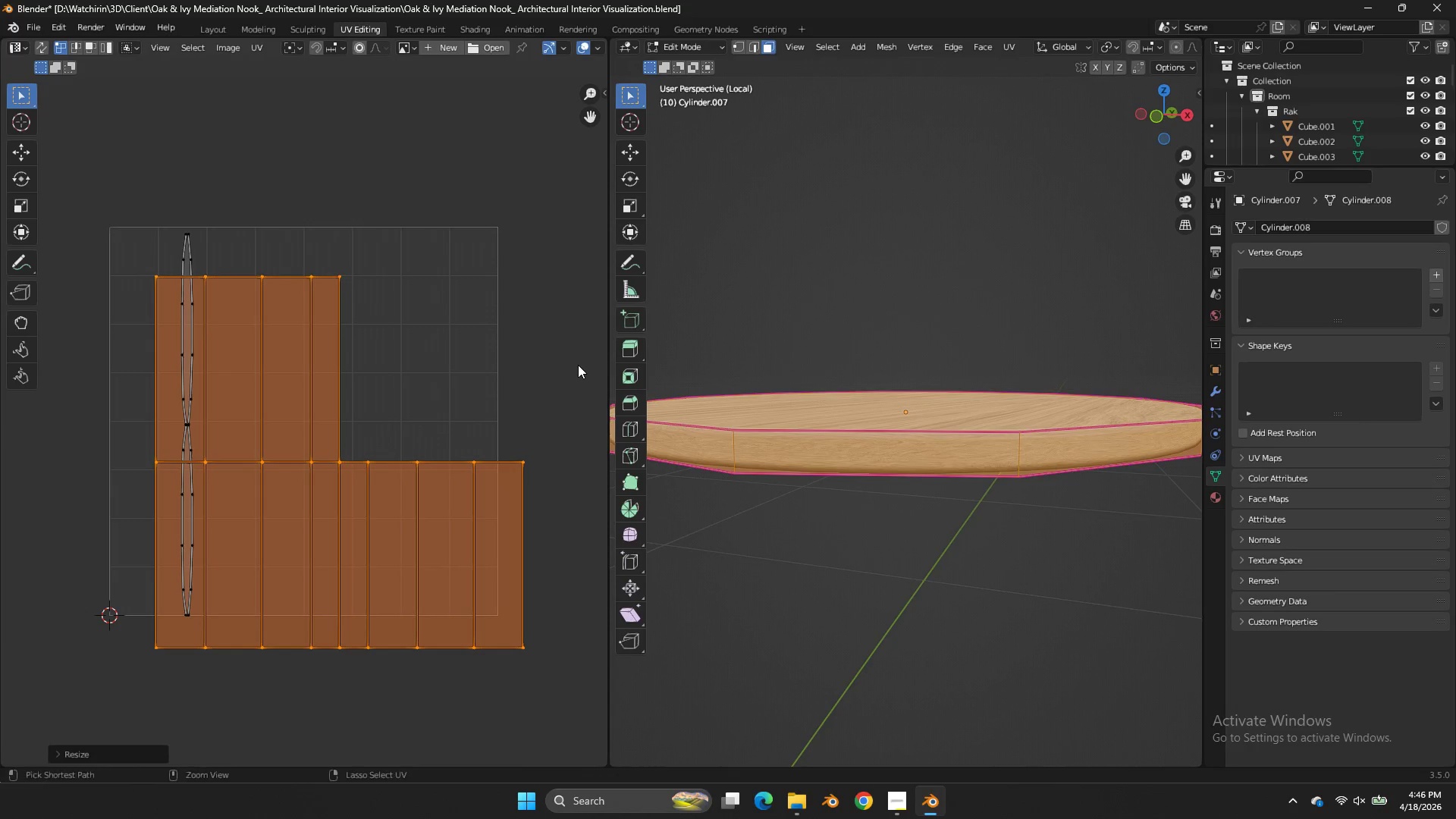 
key(Control+Z)
 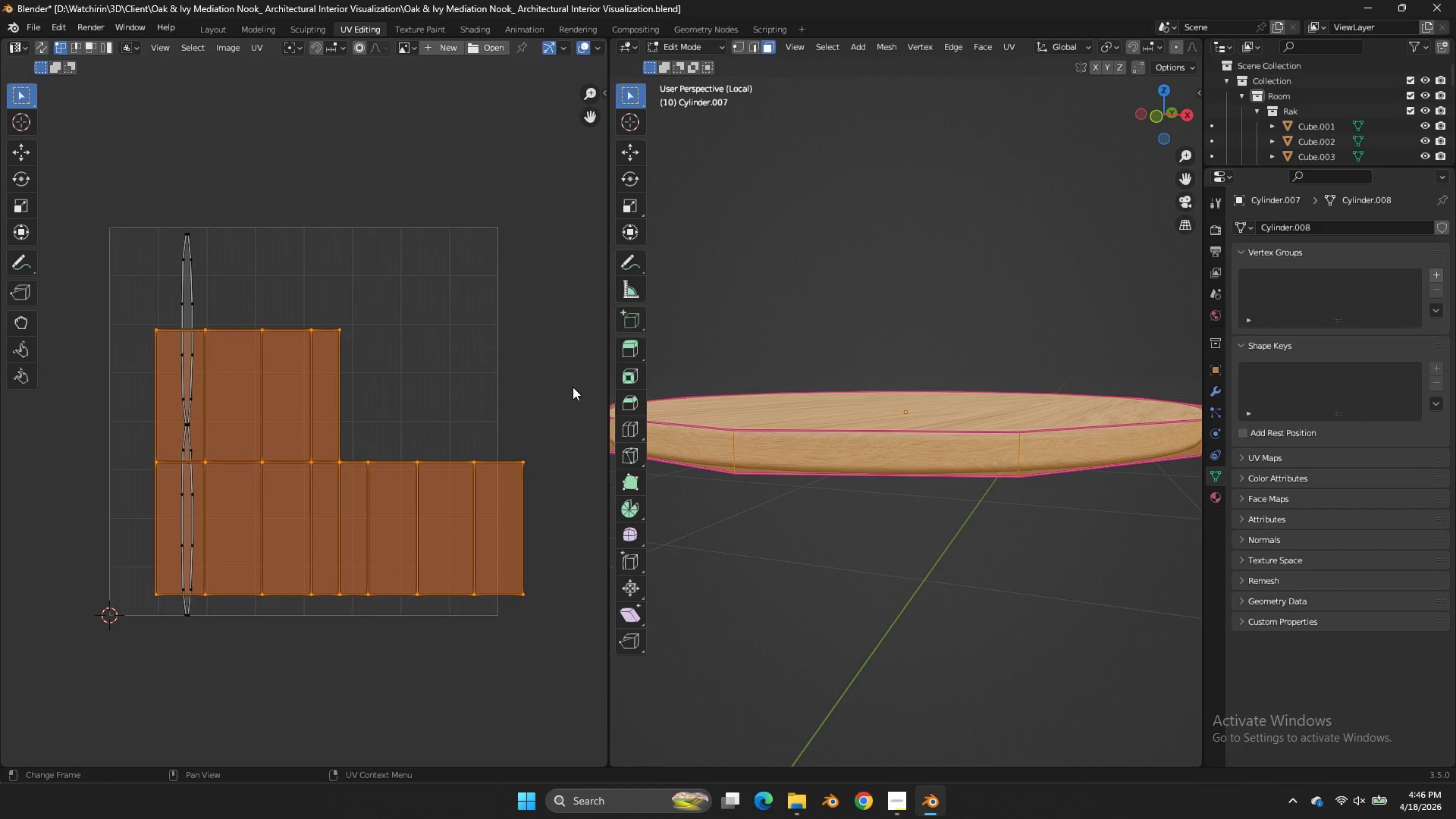 
type(sx)
 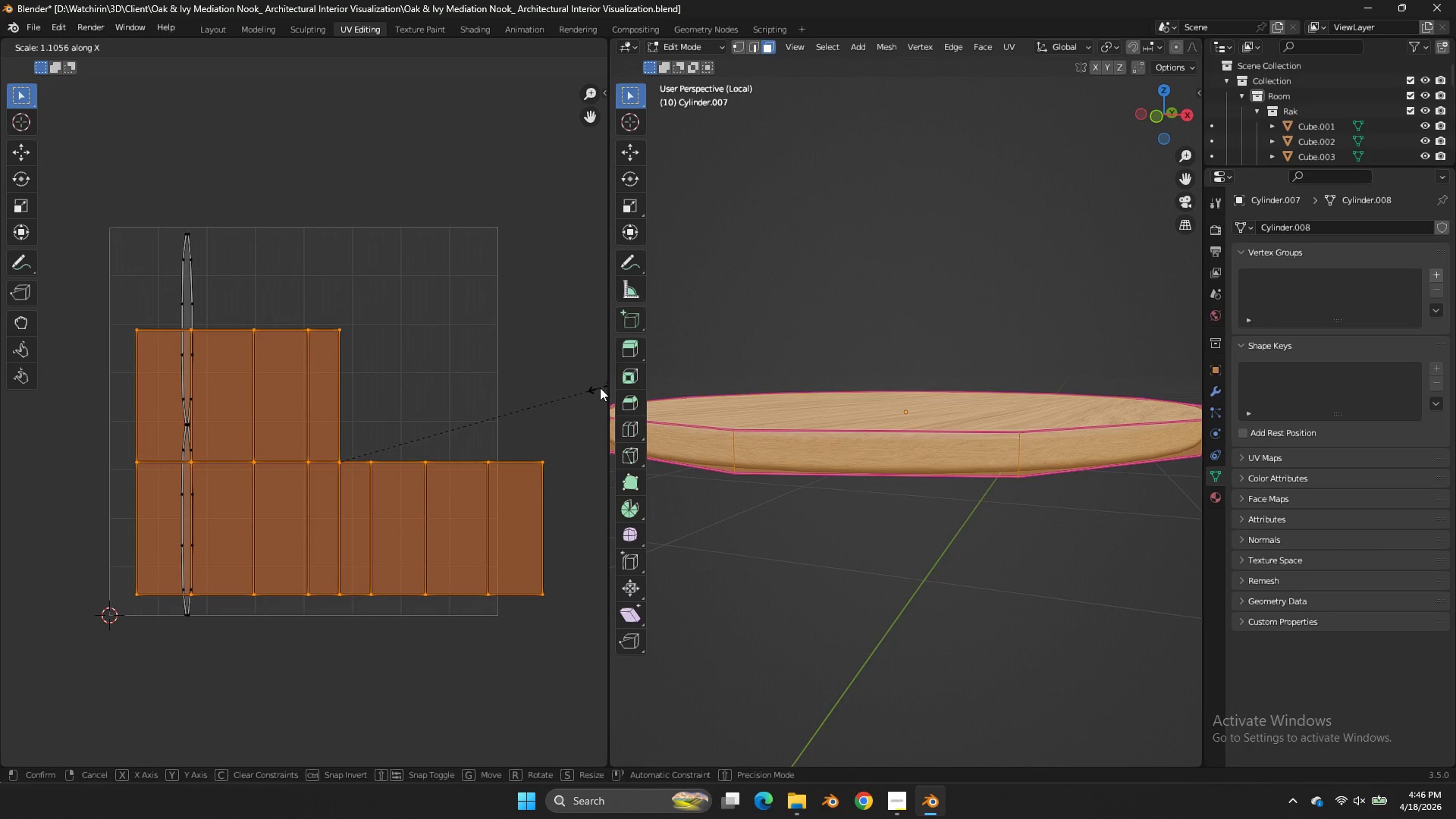 
left_click([600, 388])
 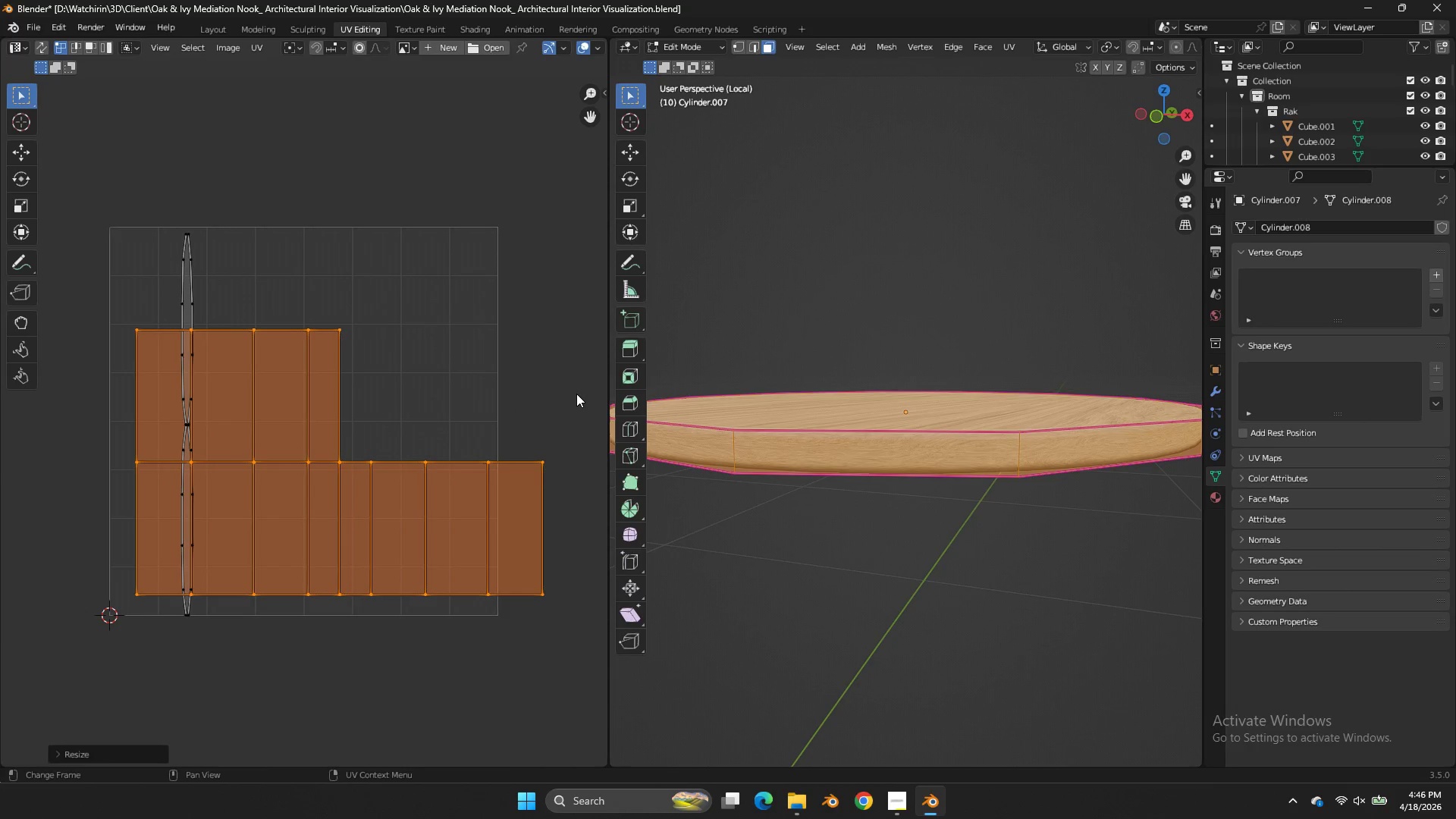 
type(sy)
 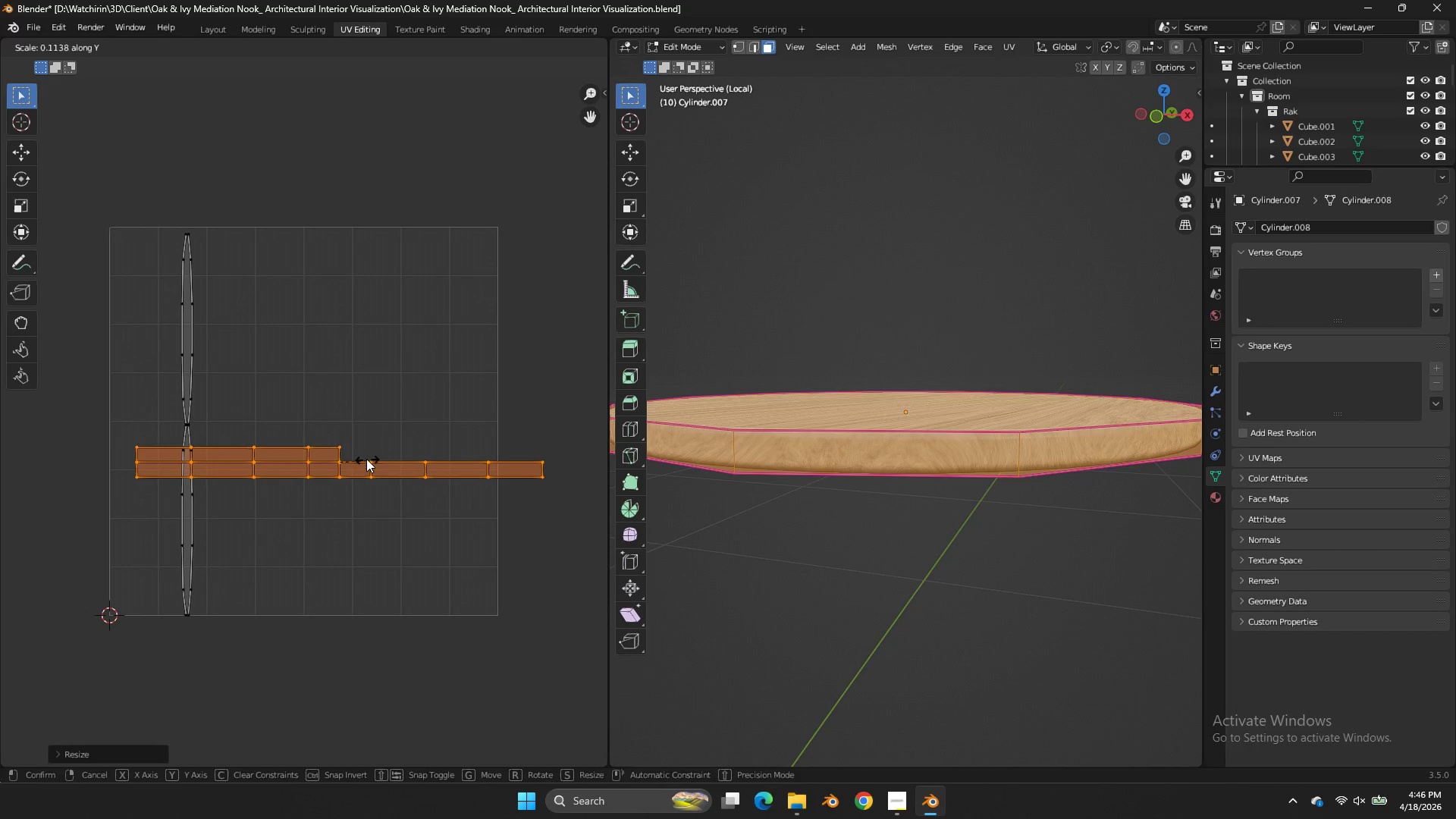 
left_click([349, 455])
 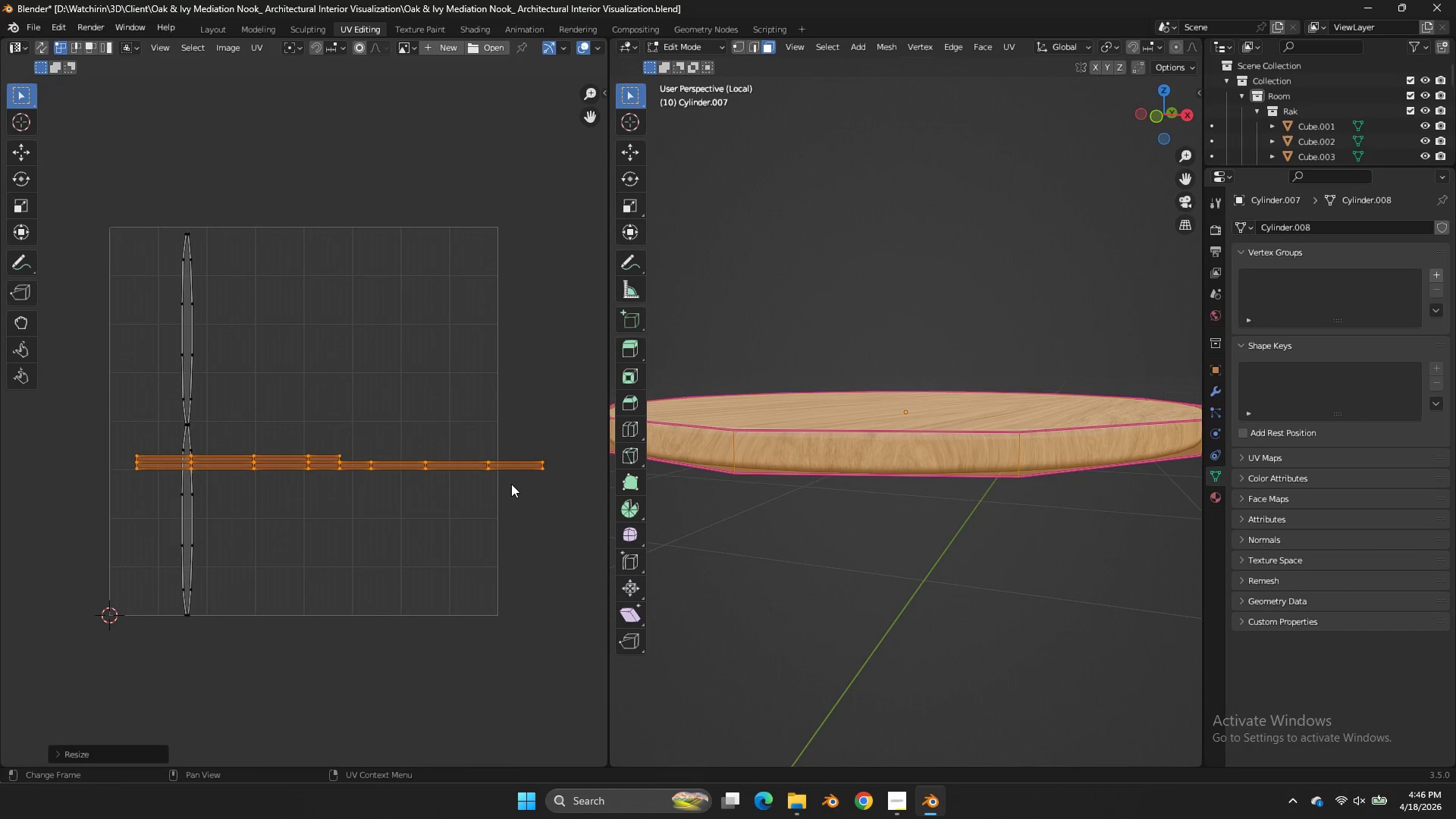 
type(sx)
 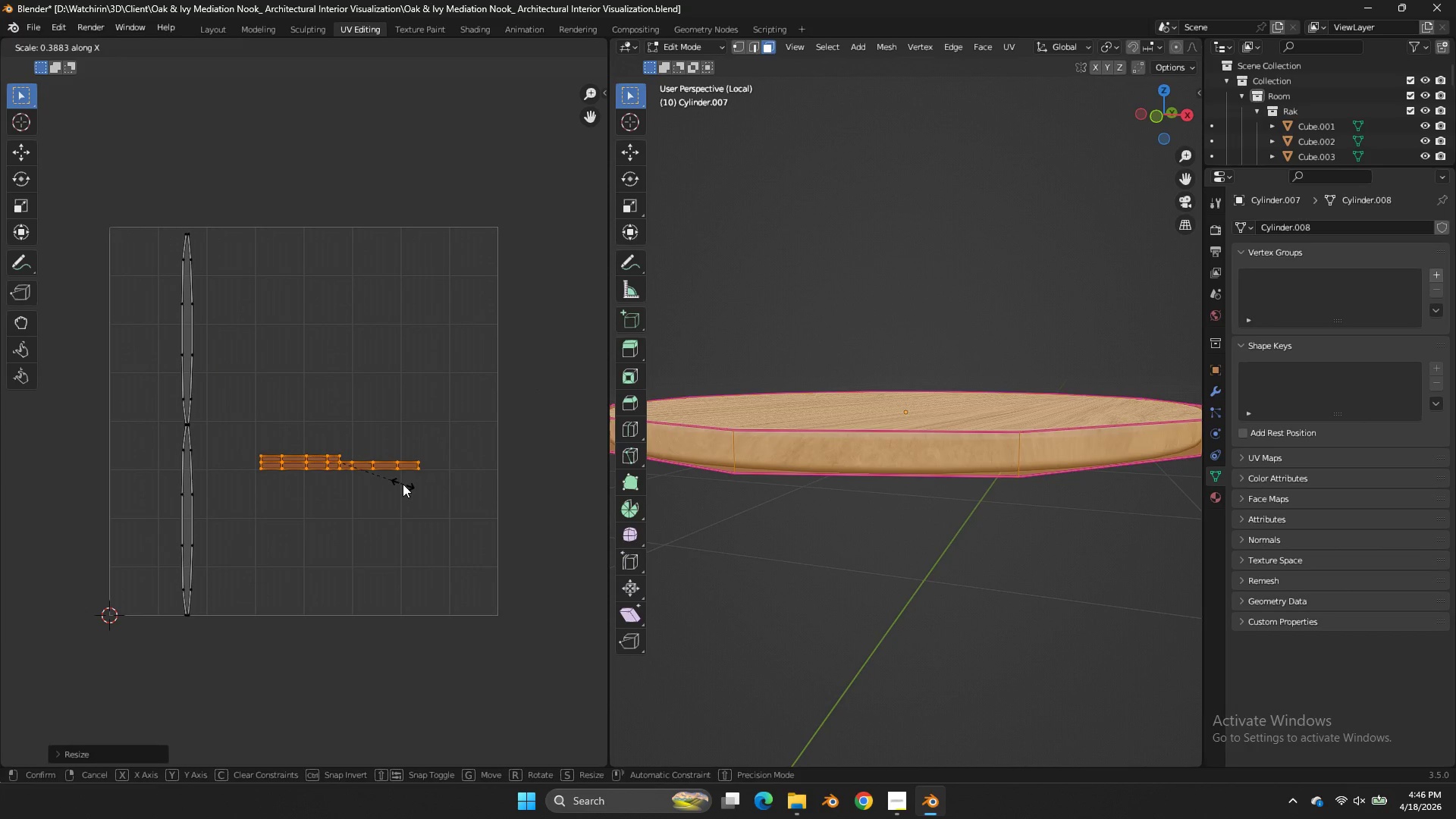 
left_click([388, 485])
 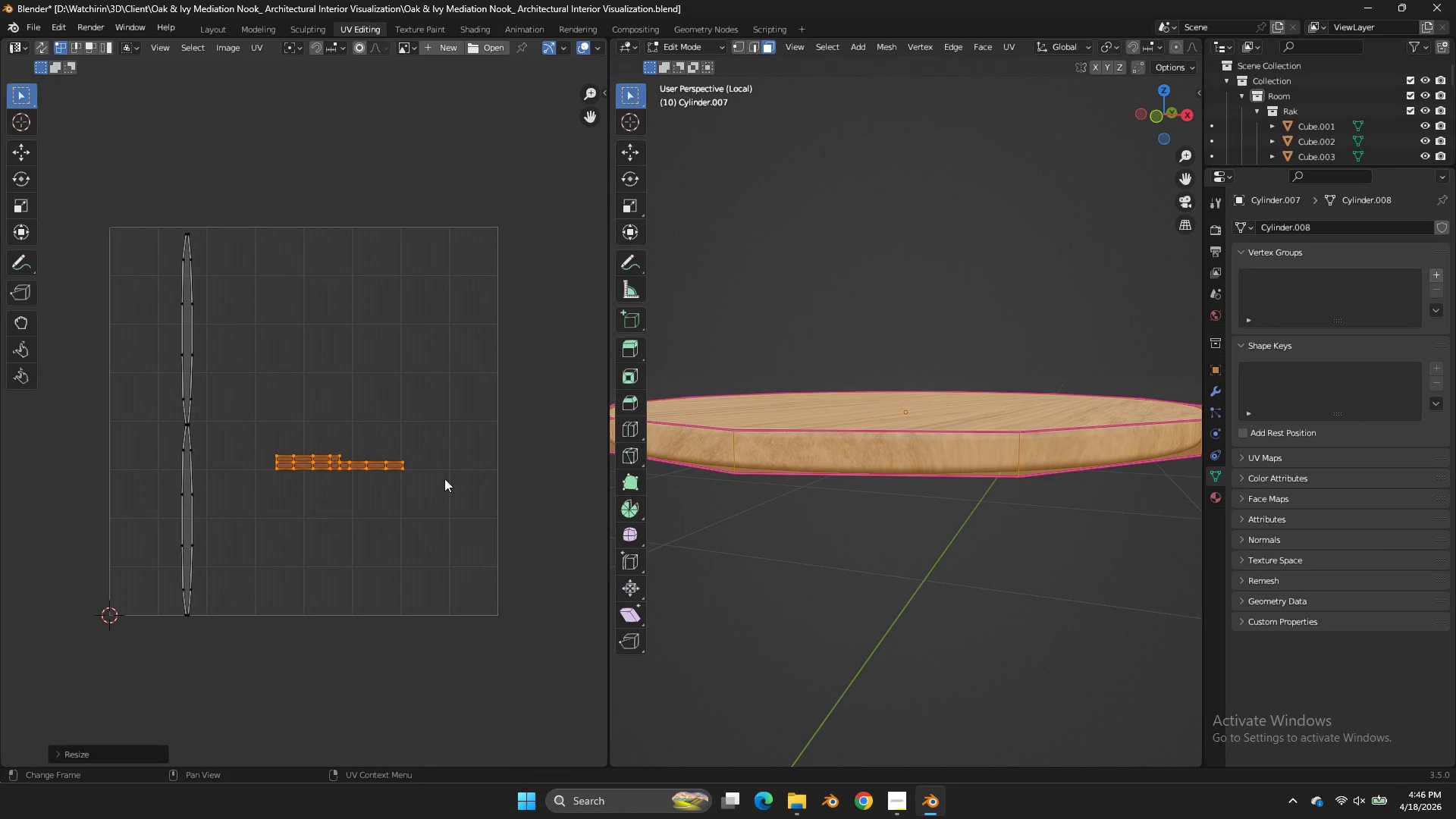 
type(sx)
 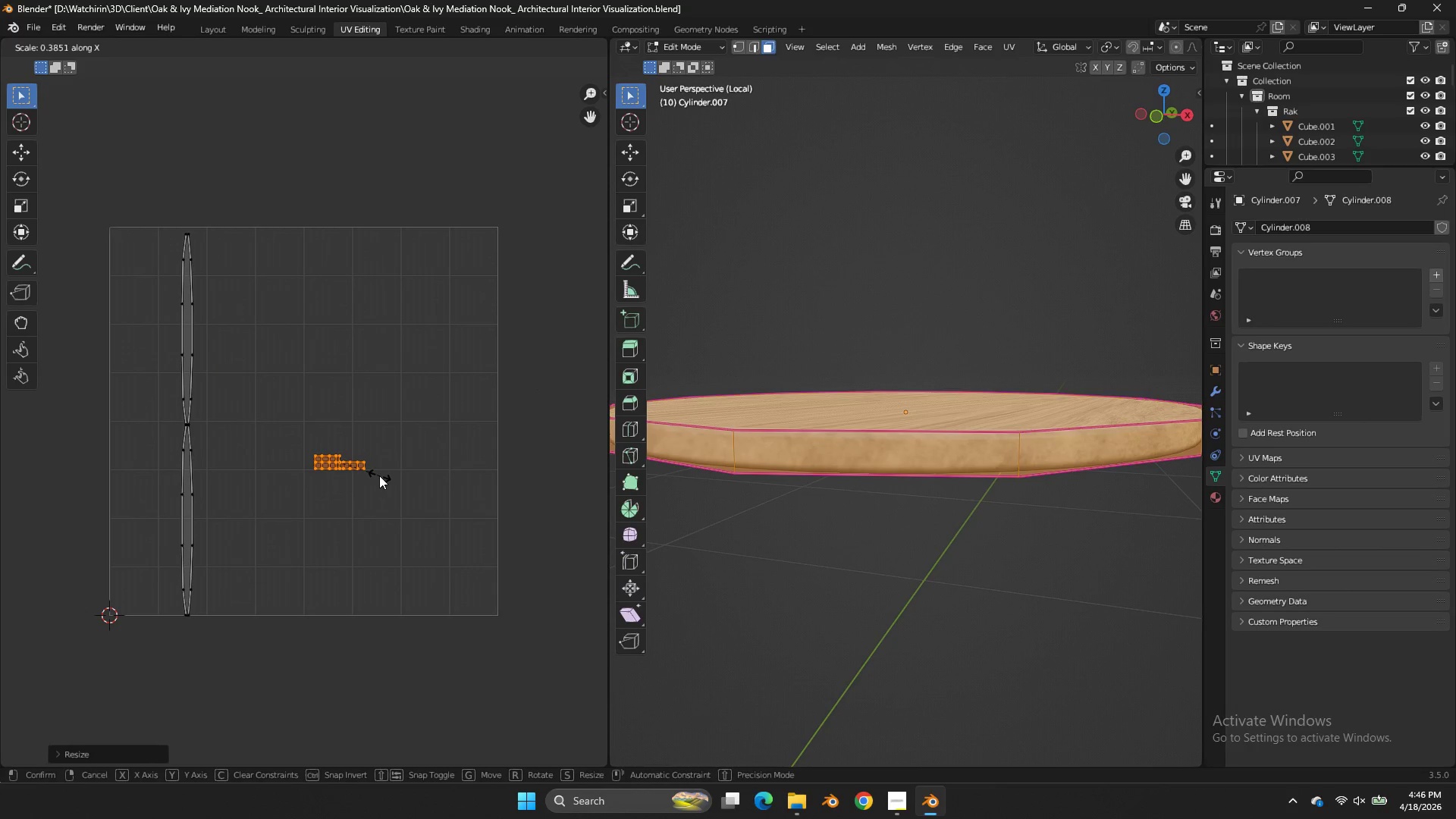 
left_click([379, 475])
 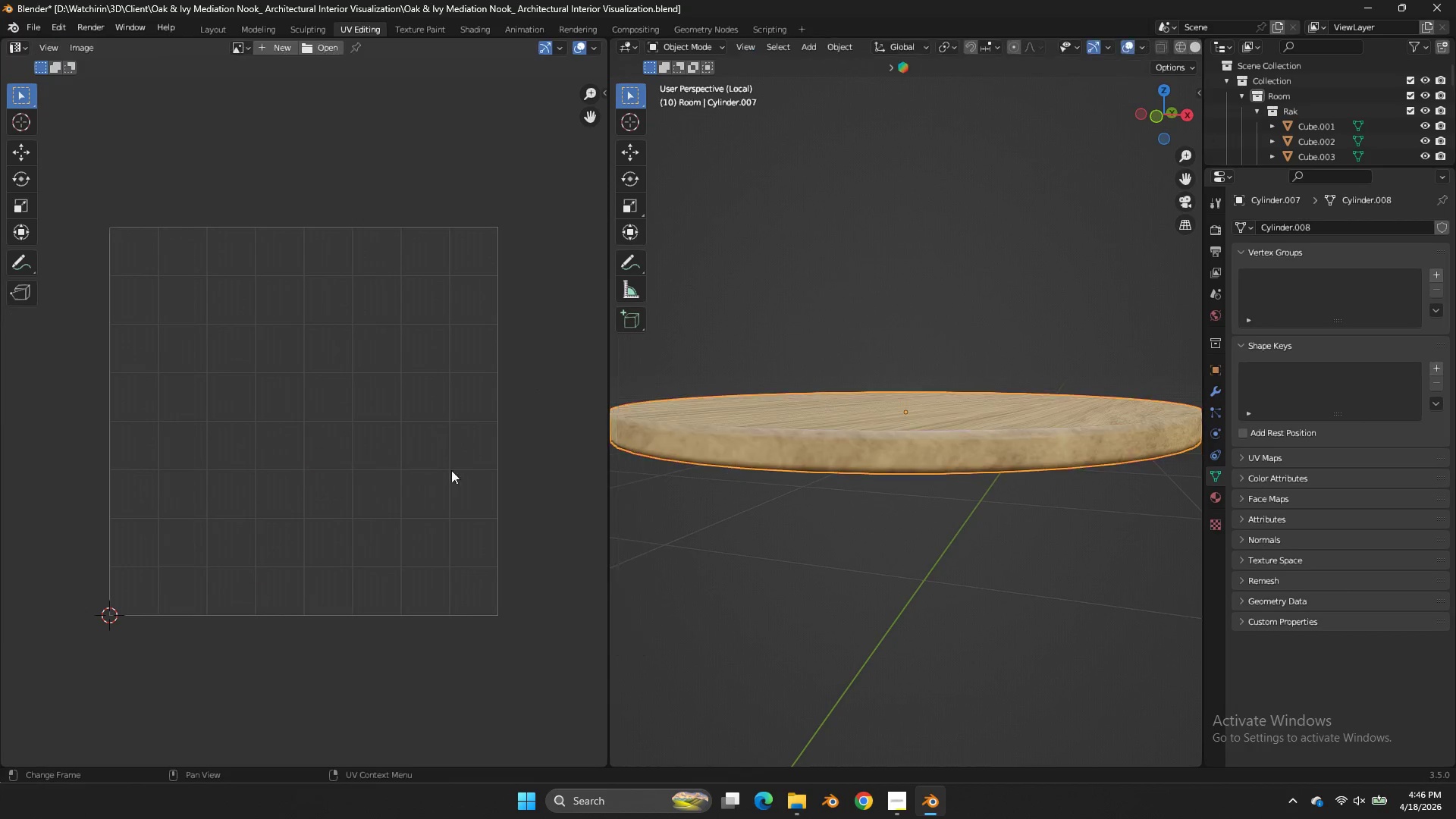 
key(Tab)
 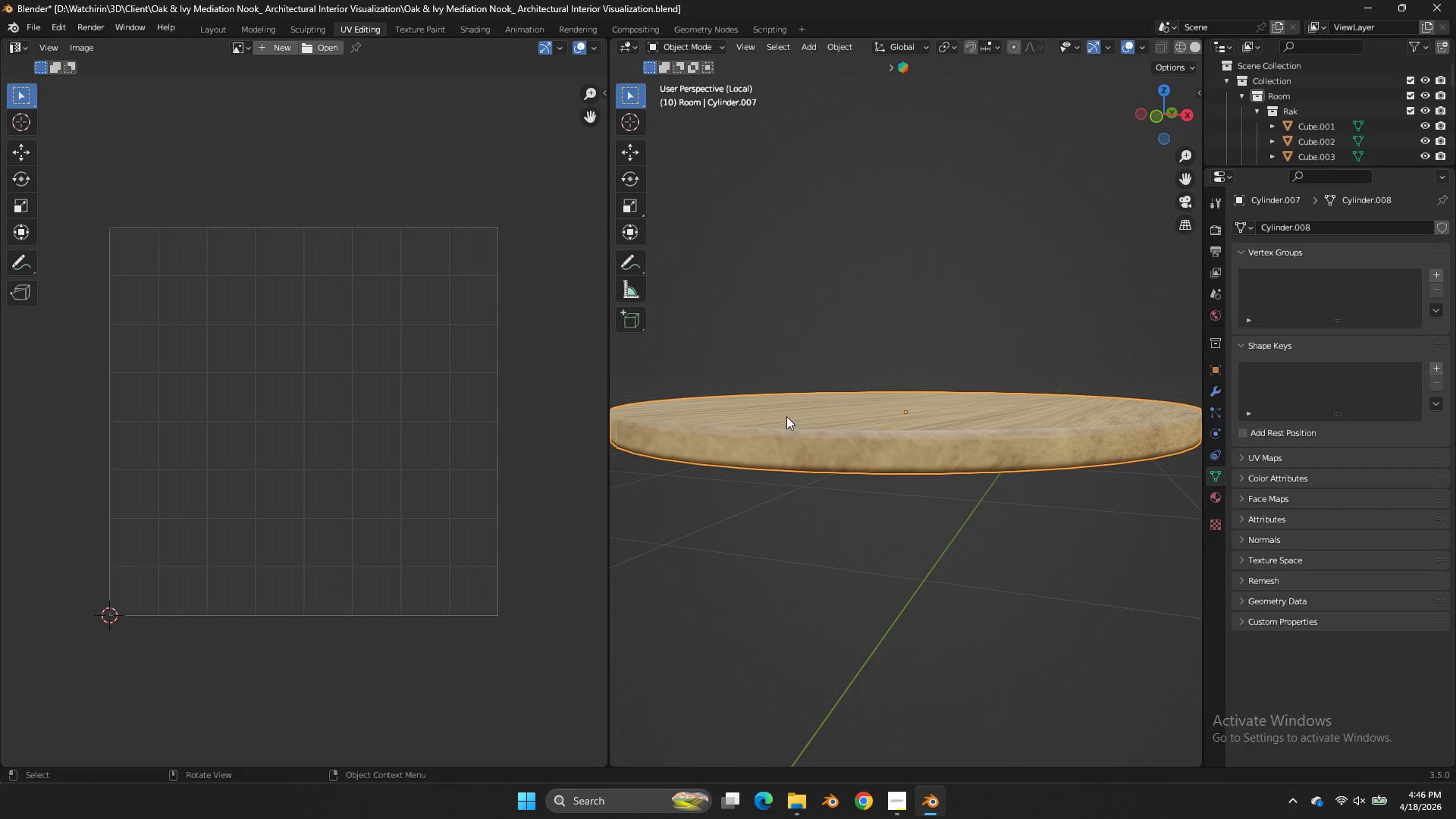 
key(Tab)
 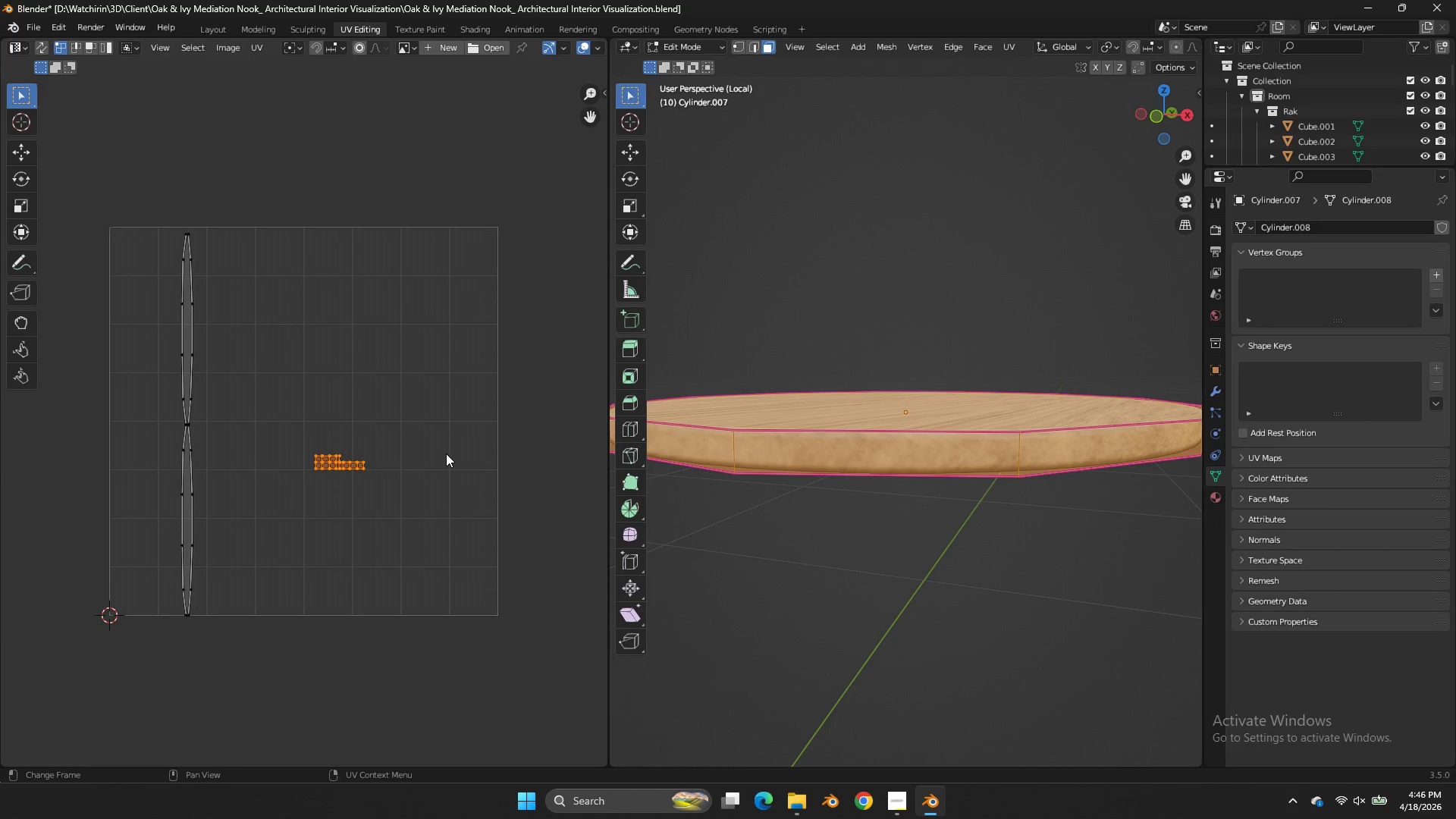 
key(G)
 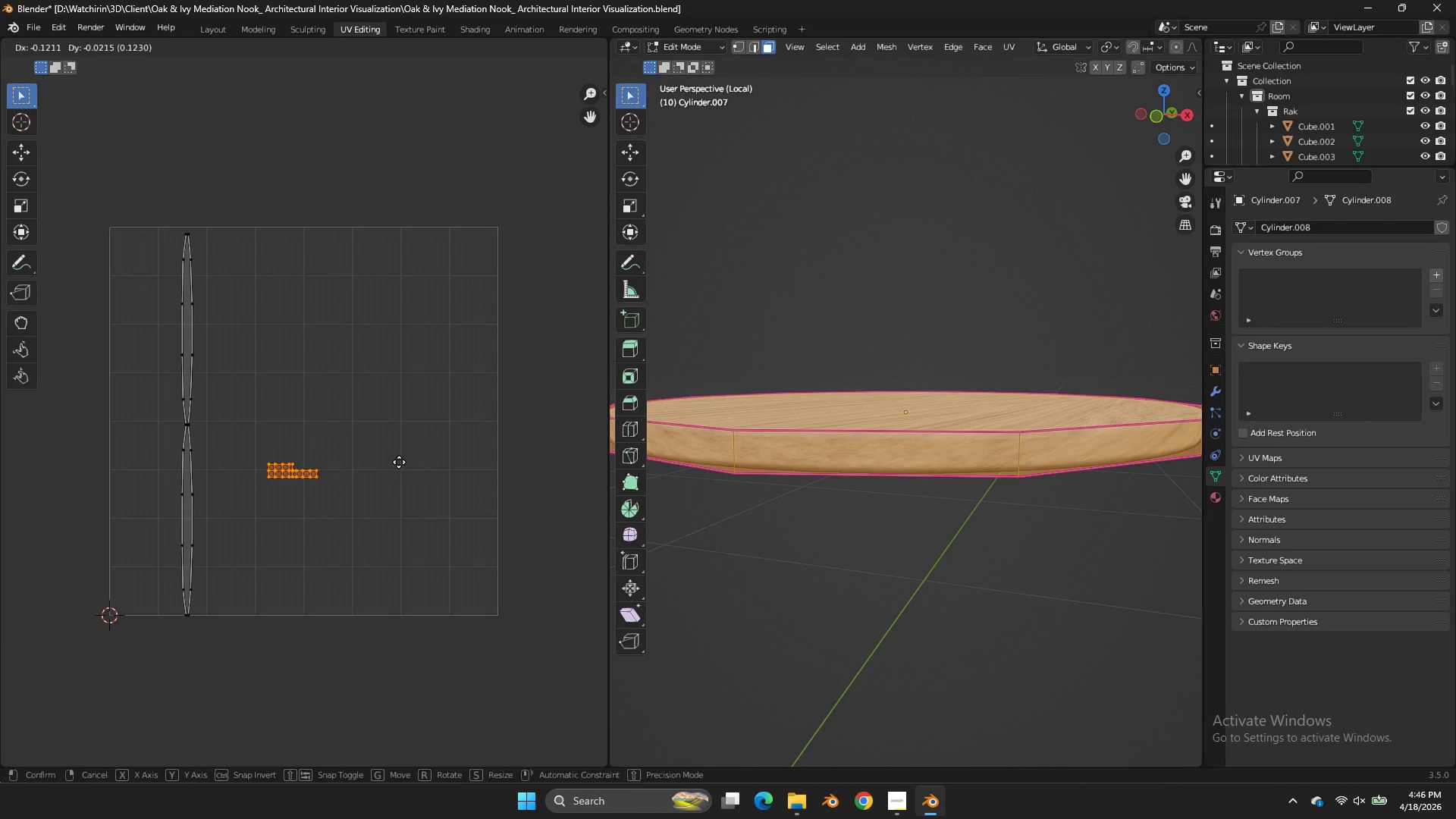 
left_click([399, 462])
 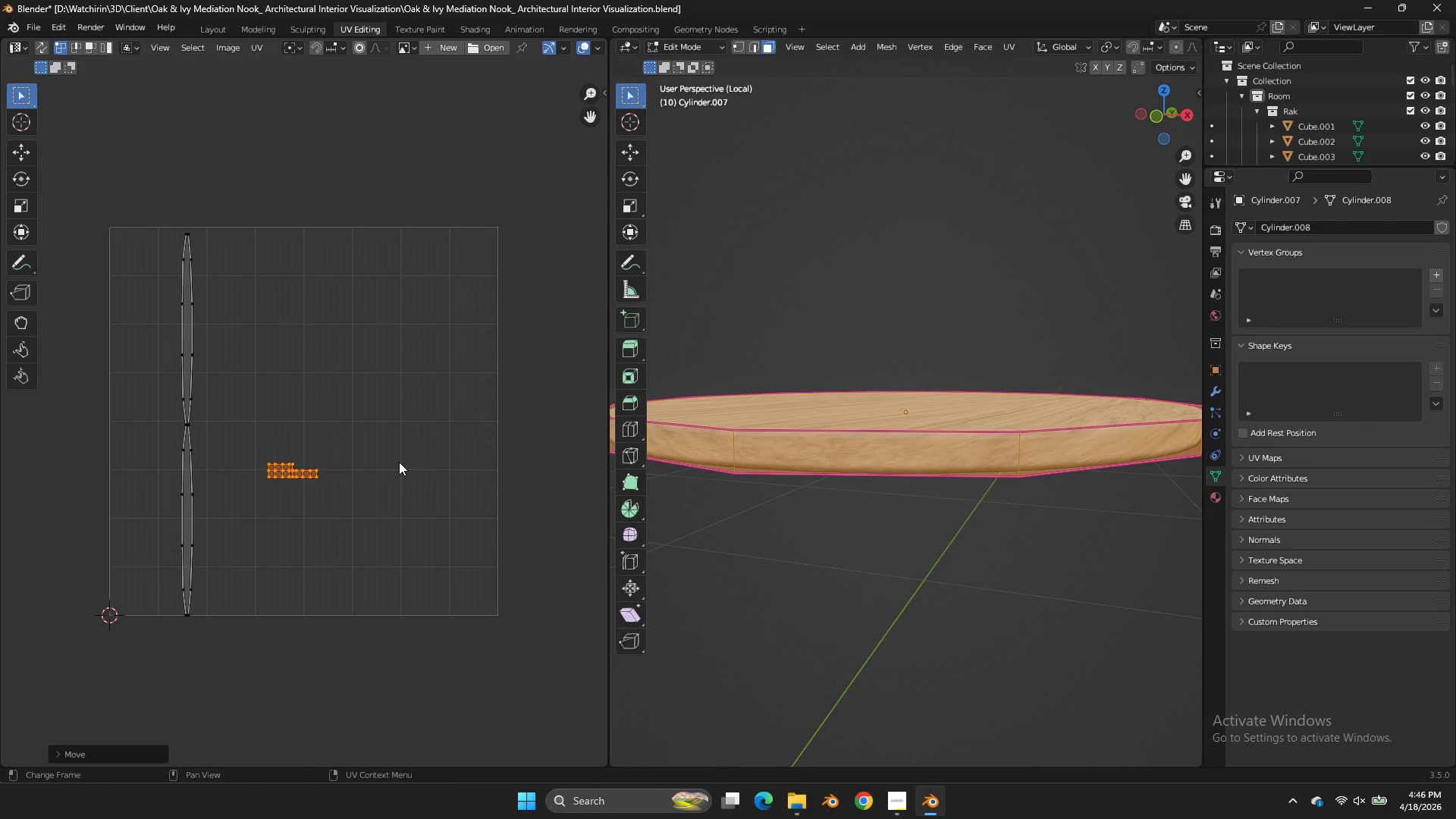 
type(sx)
key(Tab)
 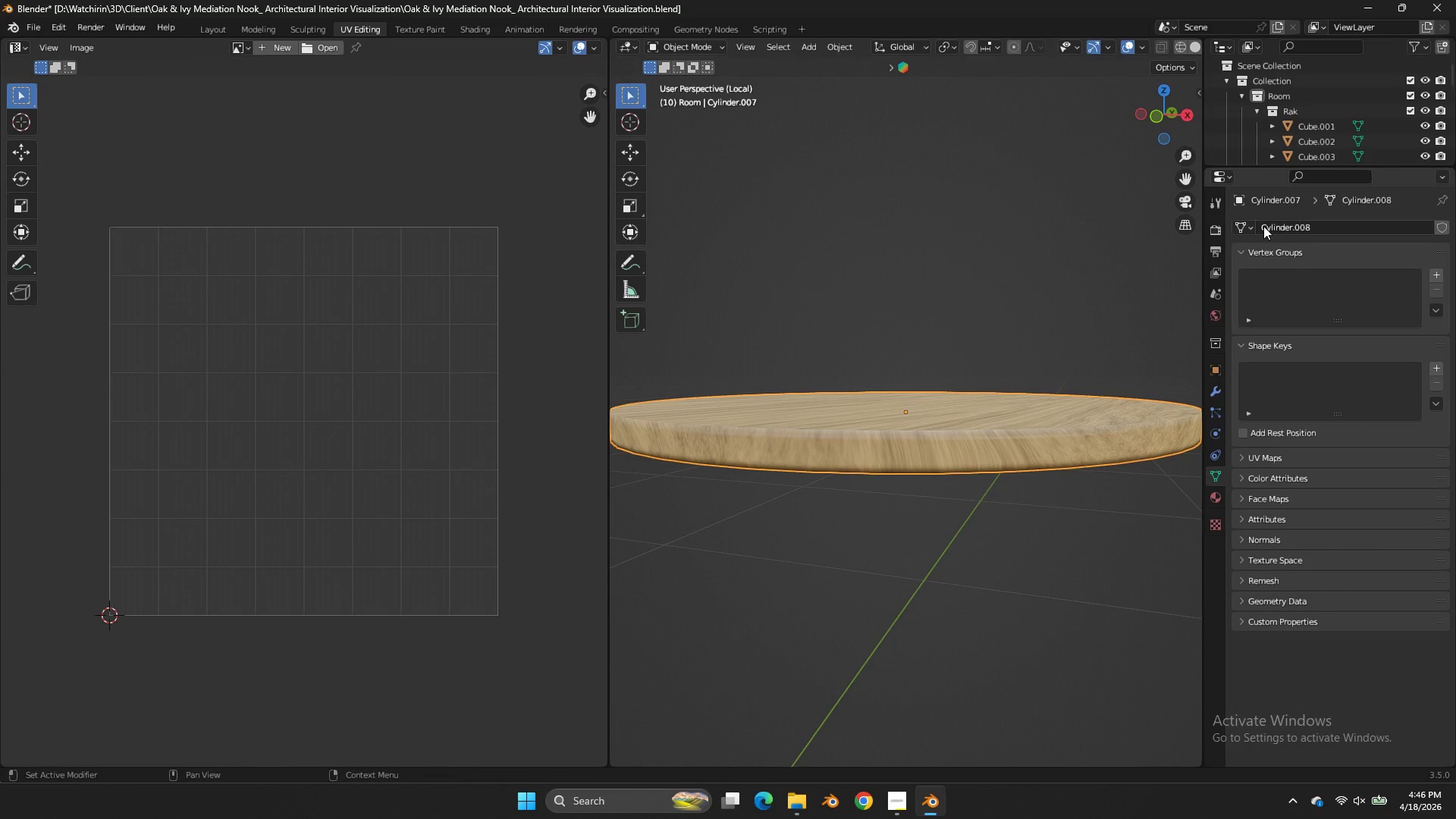 
key(Control+ControlLeft)
 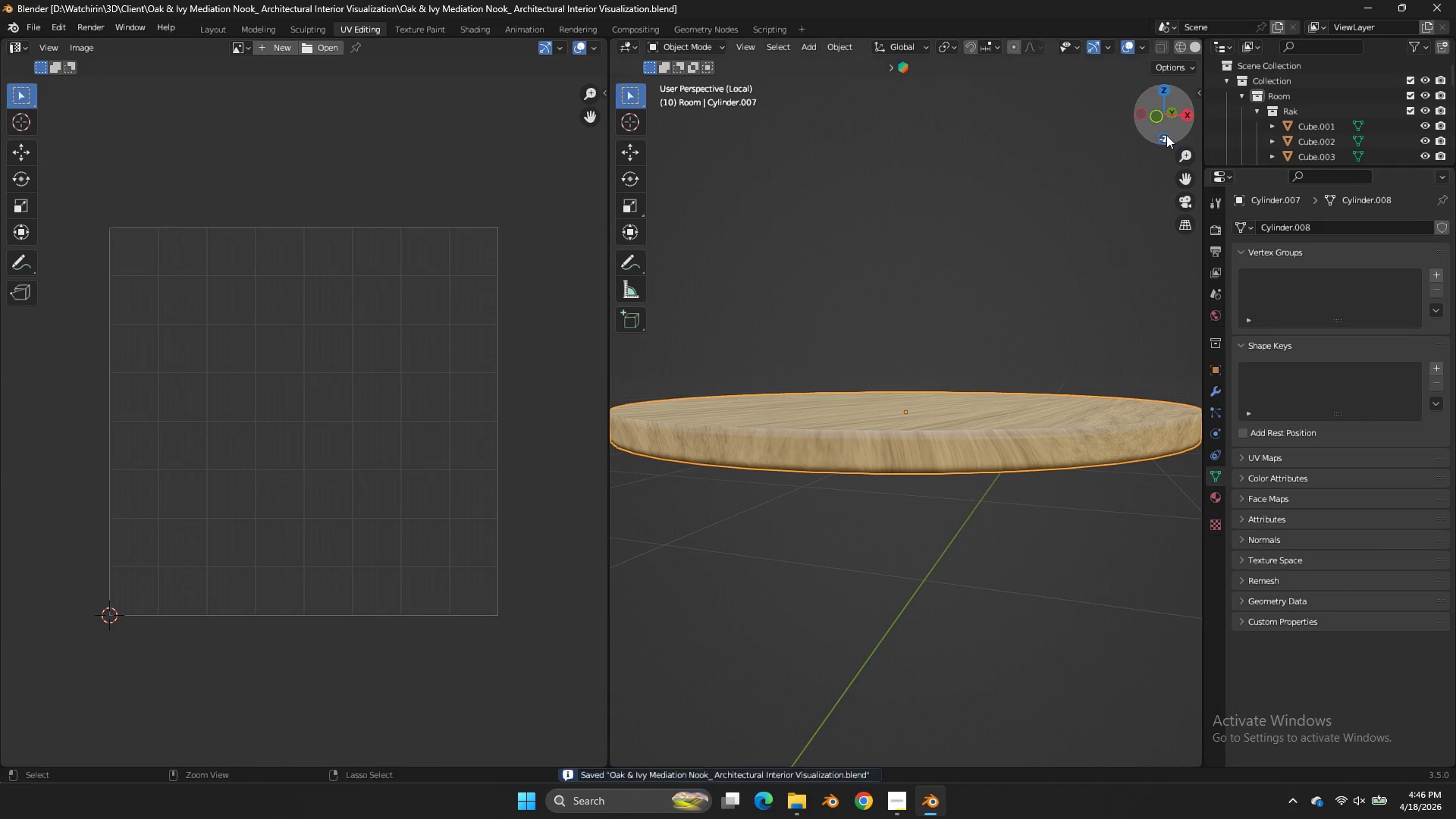 
key(Control+S)
 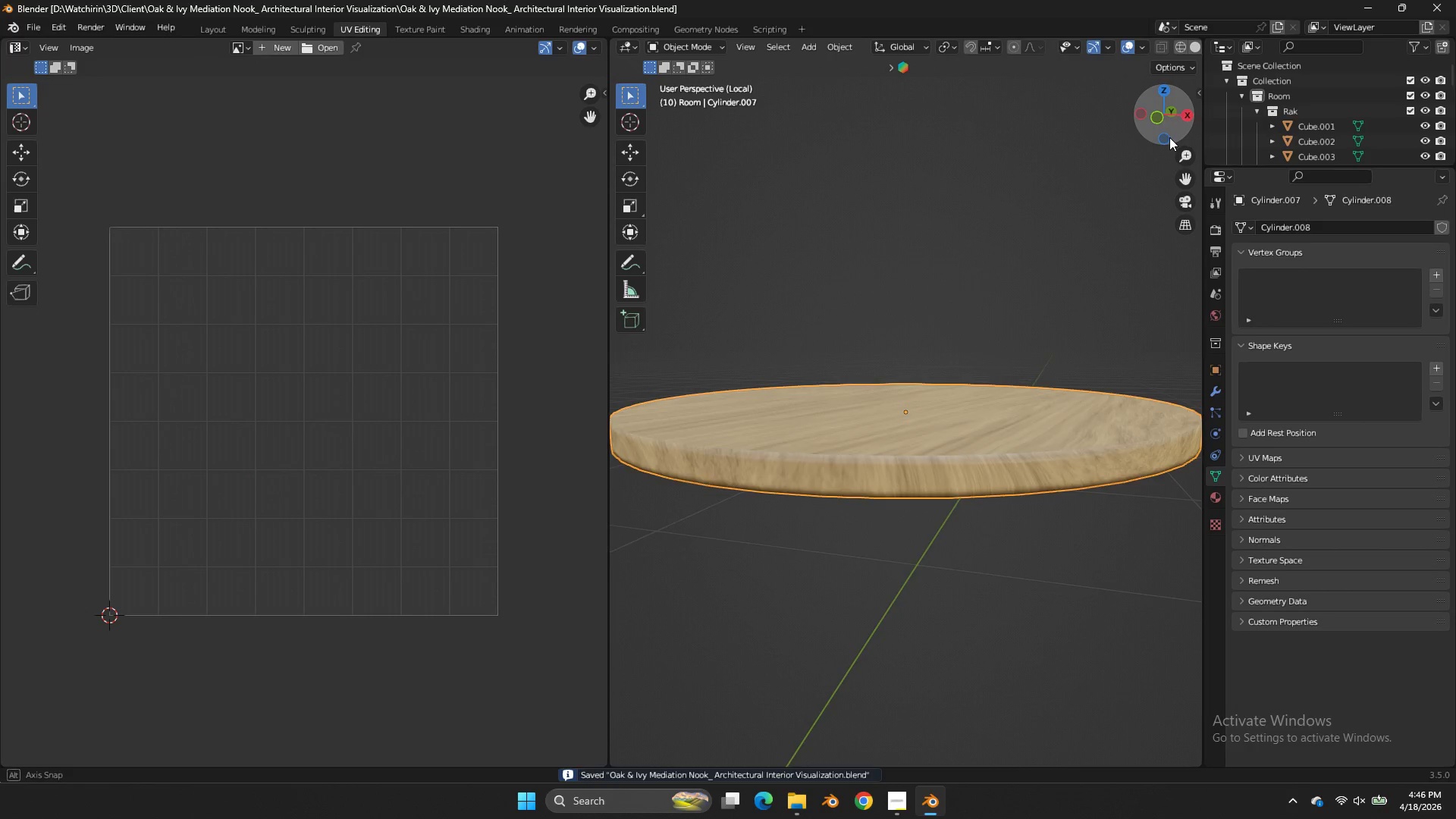 
left_click_drag(start_coordinate=[1163, 125], to_coordinate=[1192, 175])
 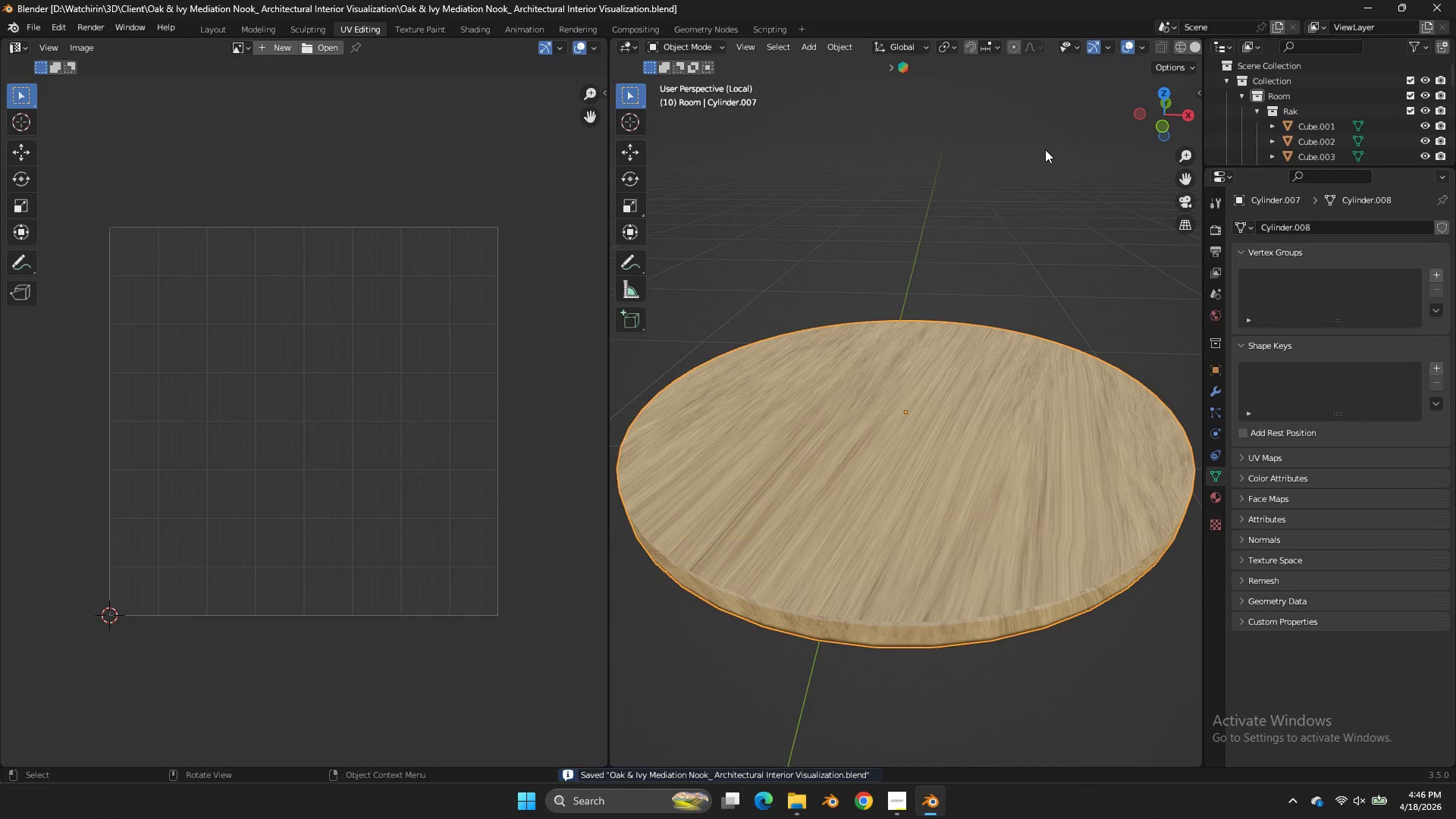 
key(NumpadDivide)
 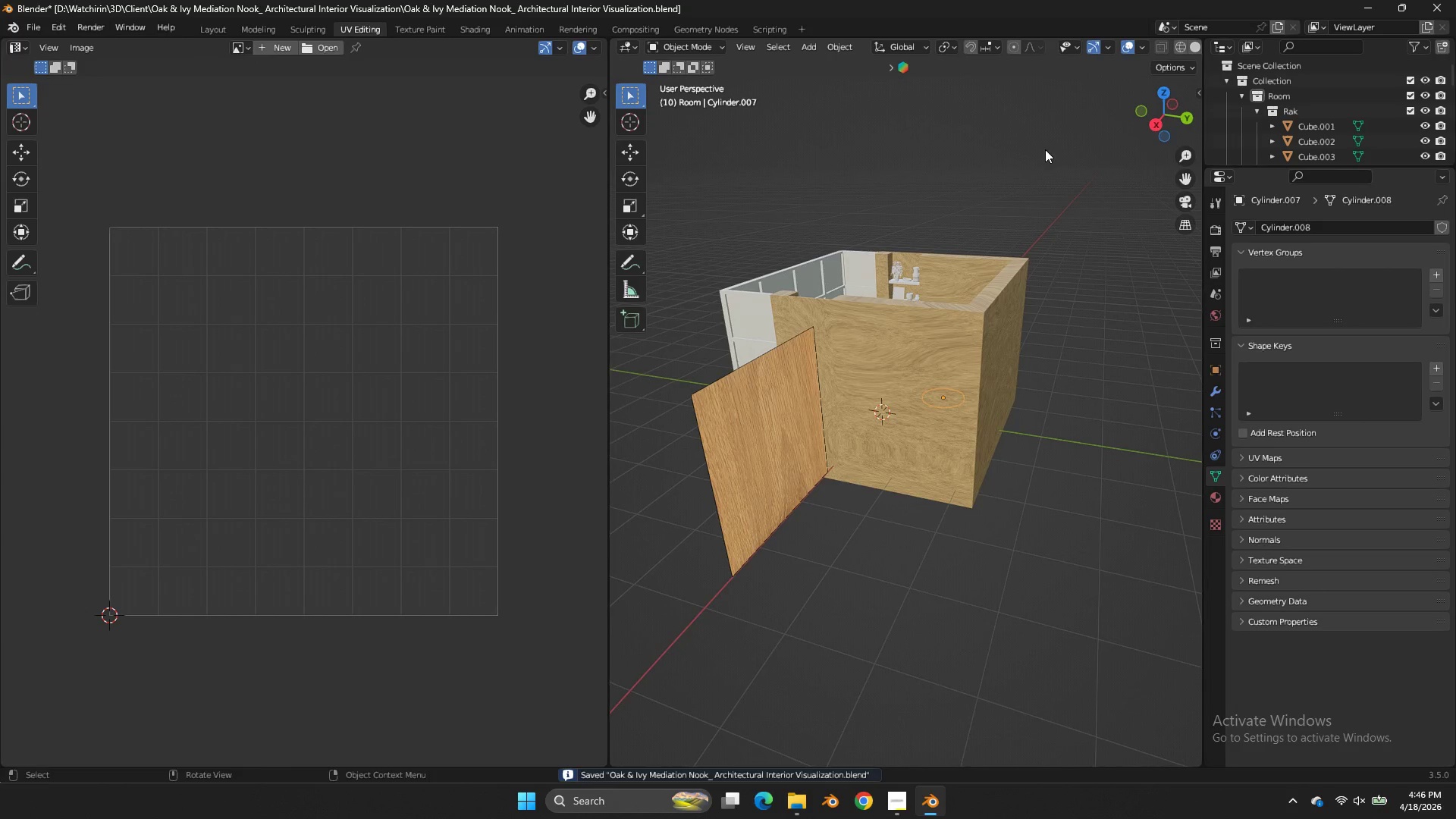 
key(Control+ControlLeft)
 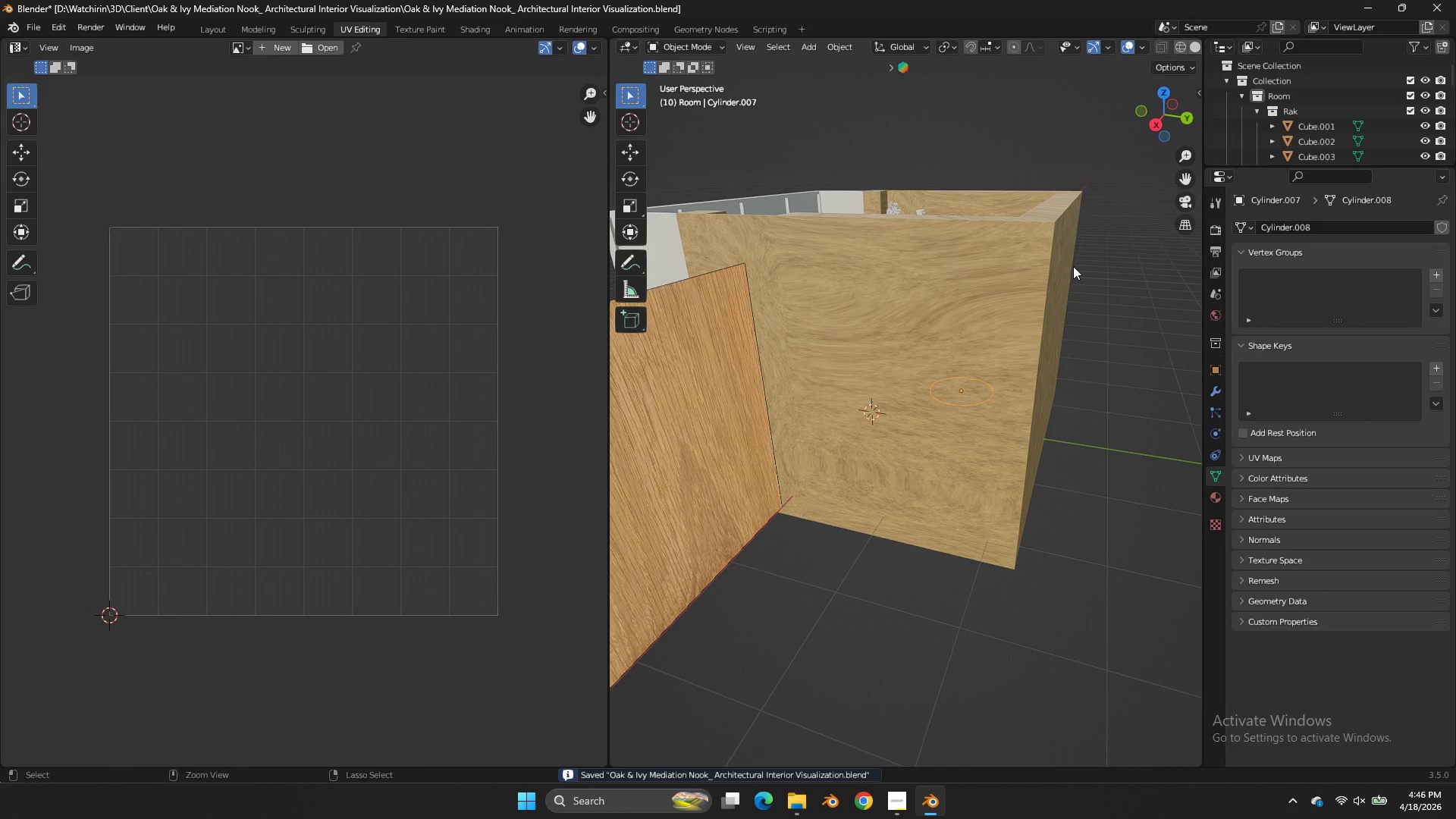 
key(Control+S)
 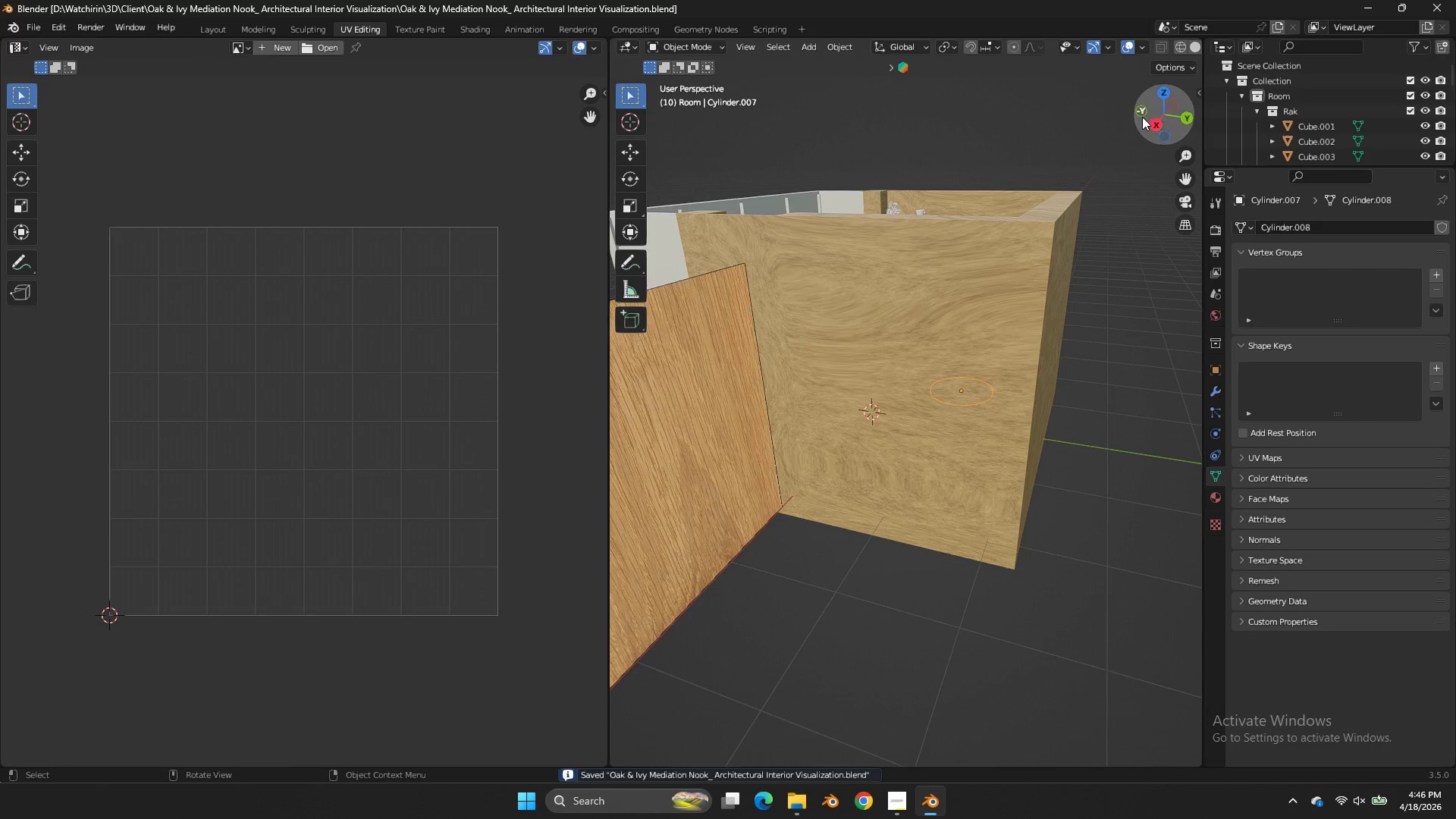 
scroll: coordinate [1045, 149], scroll_direction: up, amount: 2.0
 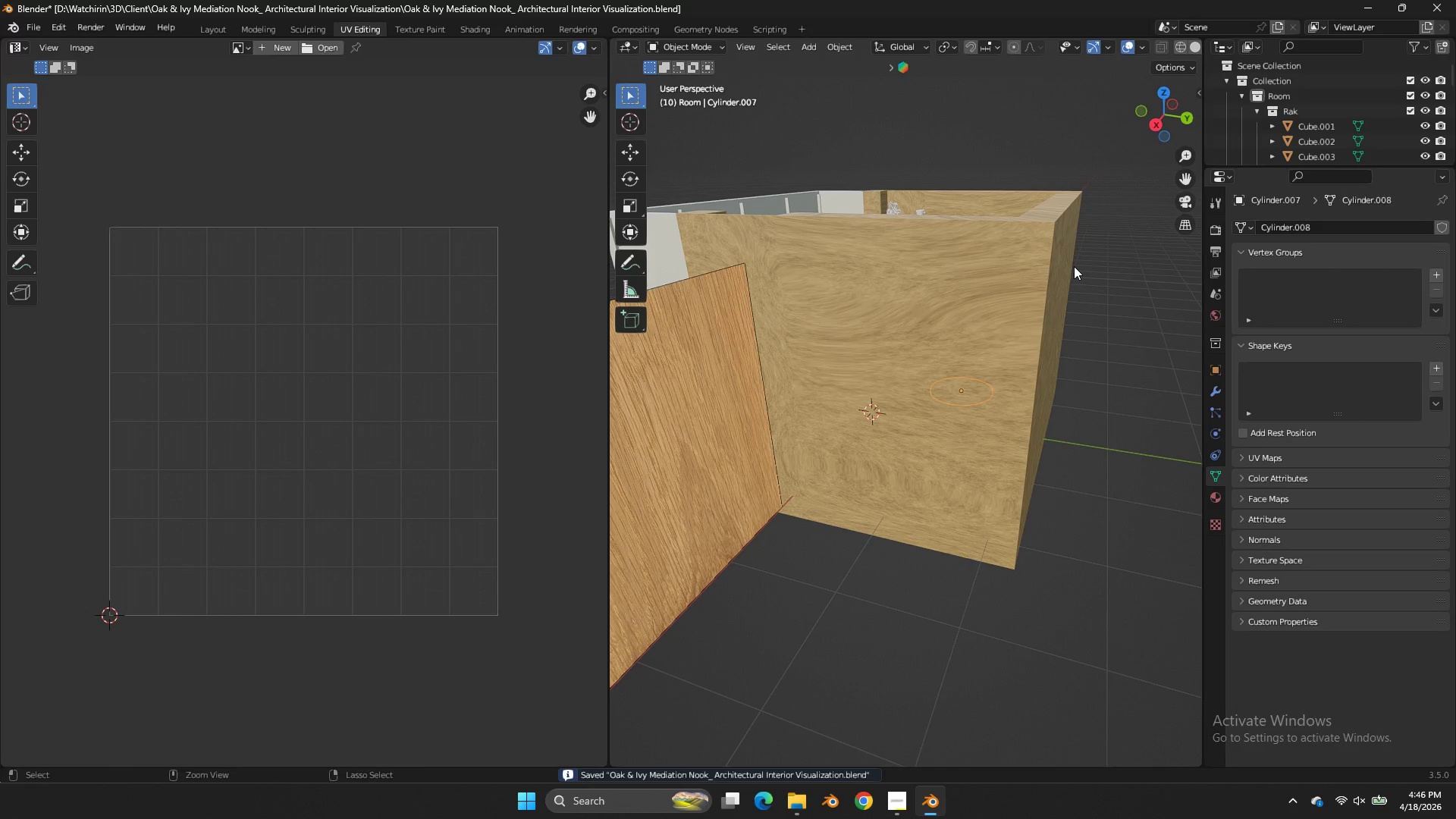 
left_click_drag(start_coordinate=[1147, 115], to_coordinate=[1185, 135])
 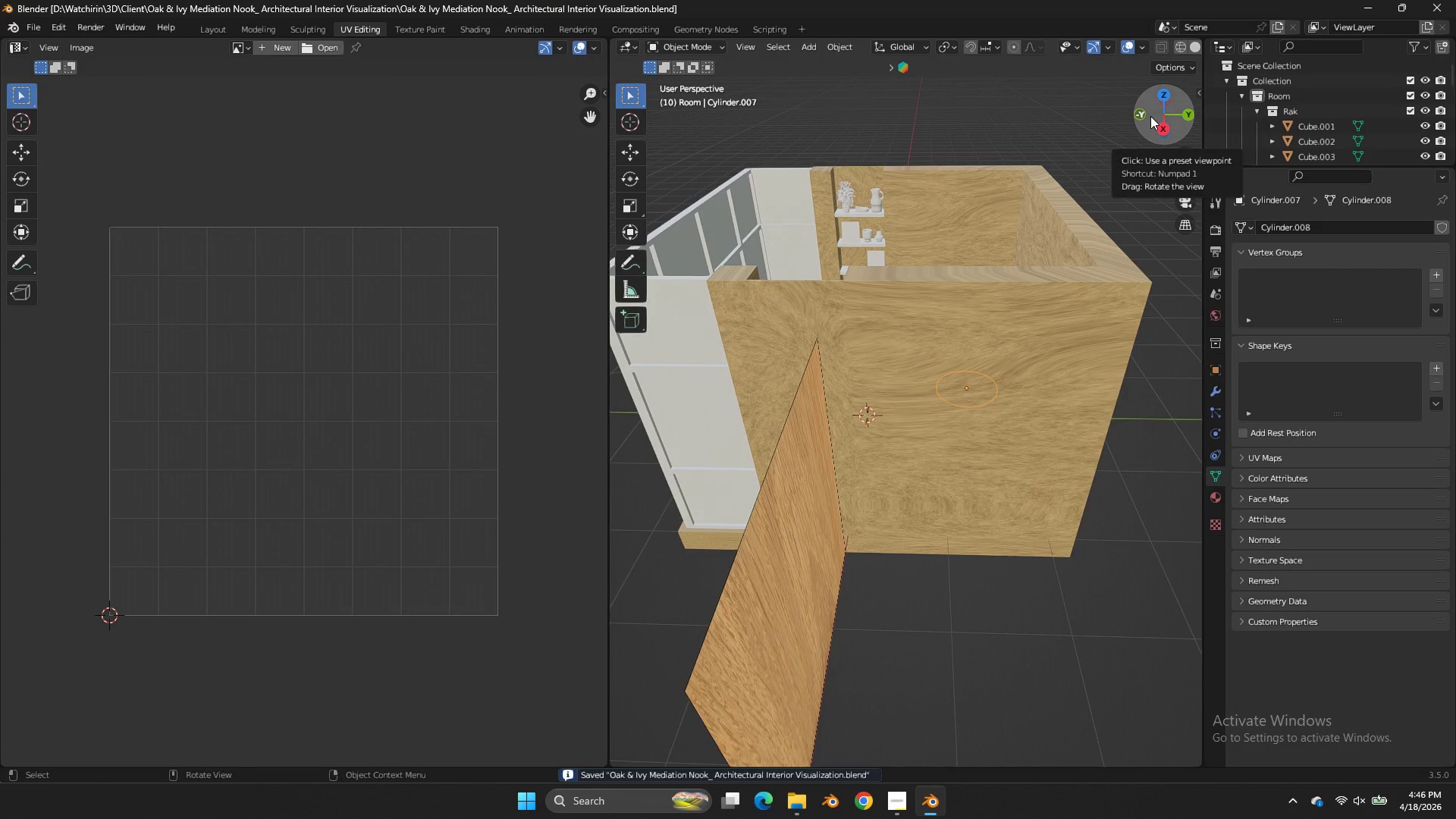 
left_click([1089, 215])
 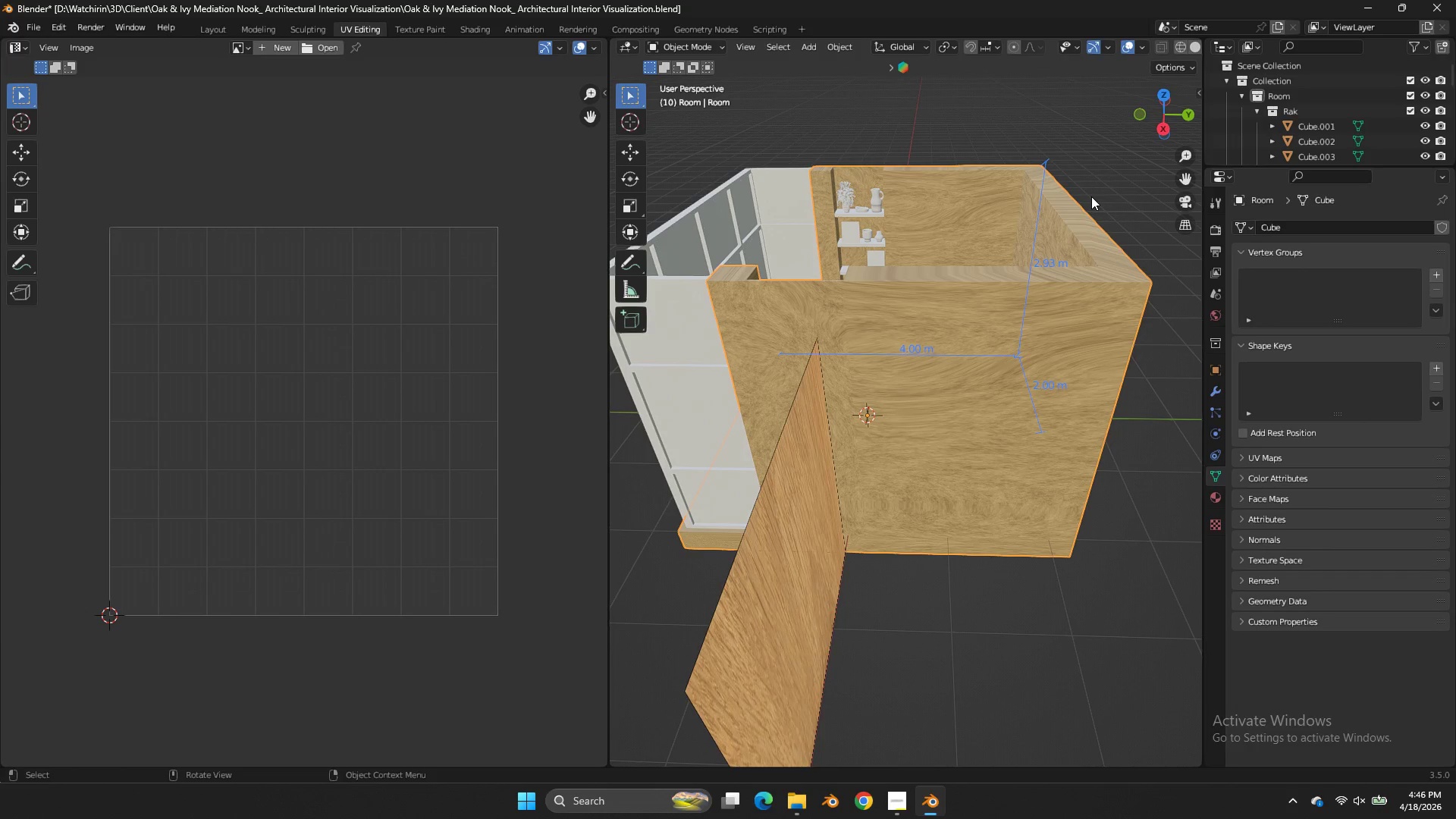 
wait(5.25)
 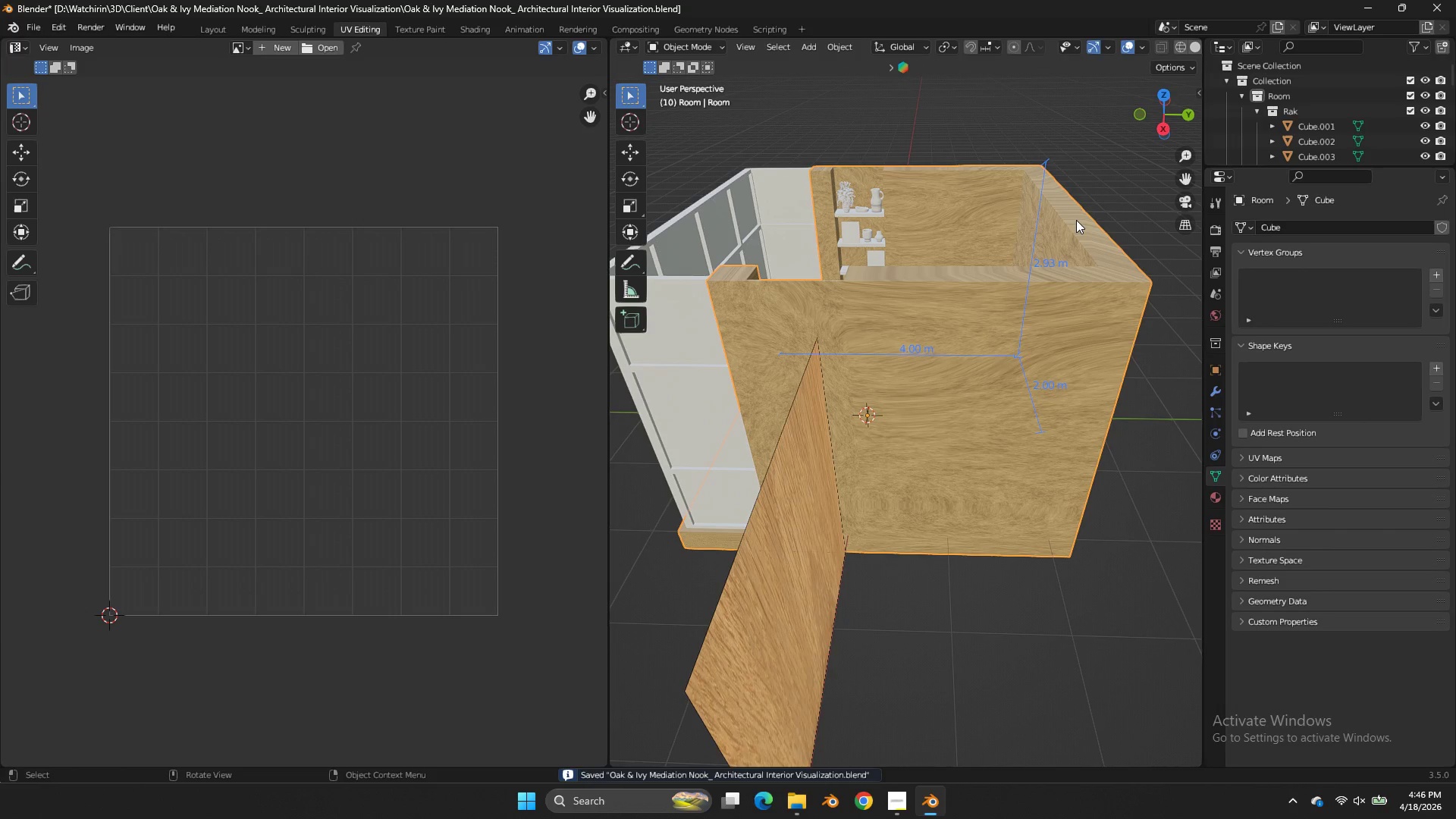 
left_click([869, 217])
 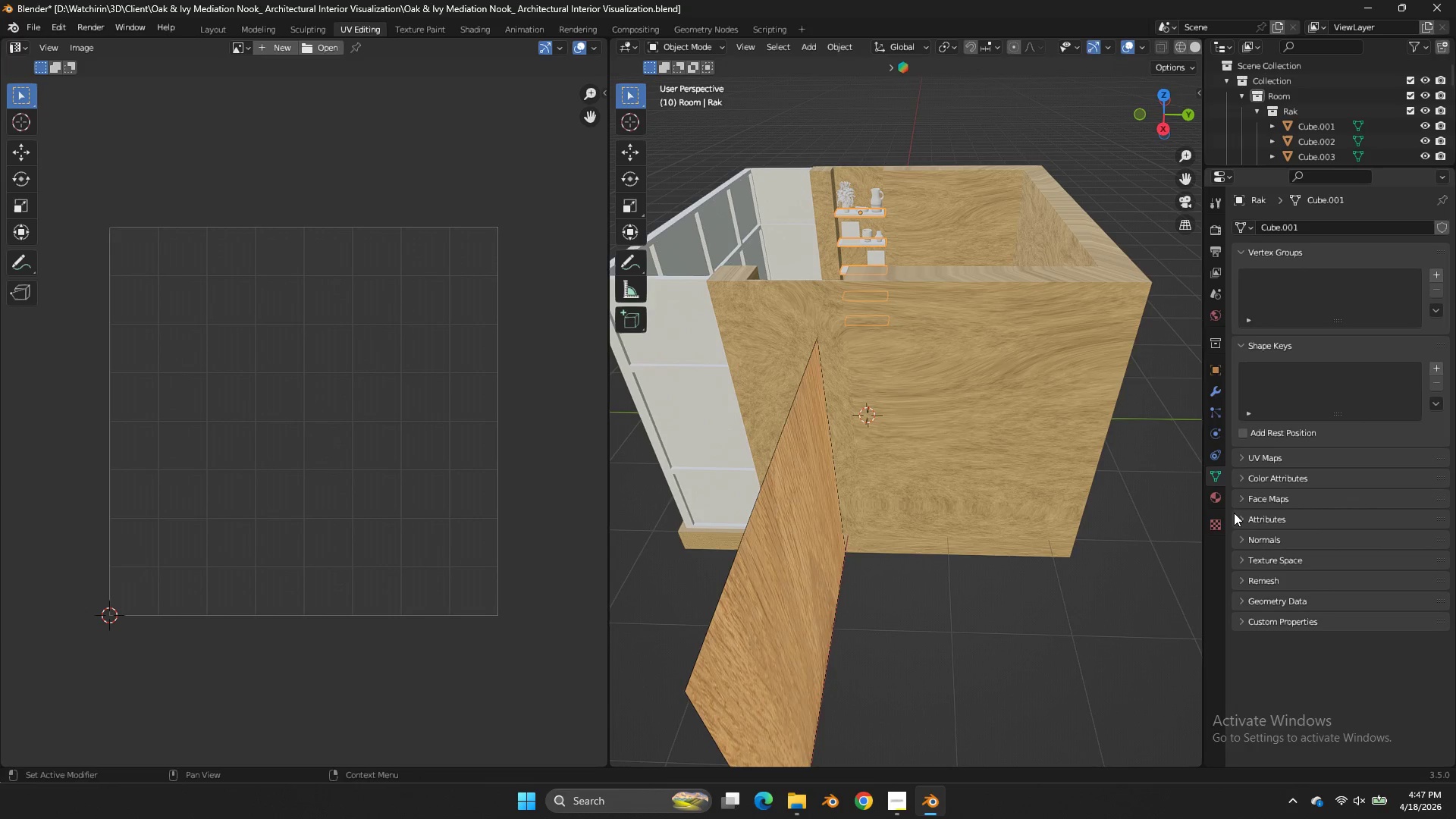 
left_click([1219, 493])
 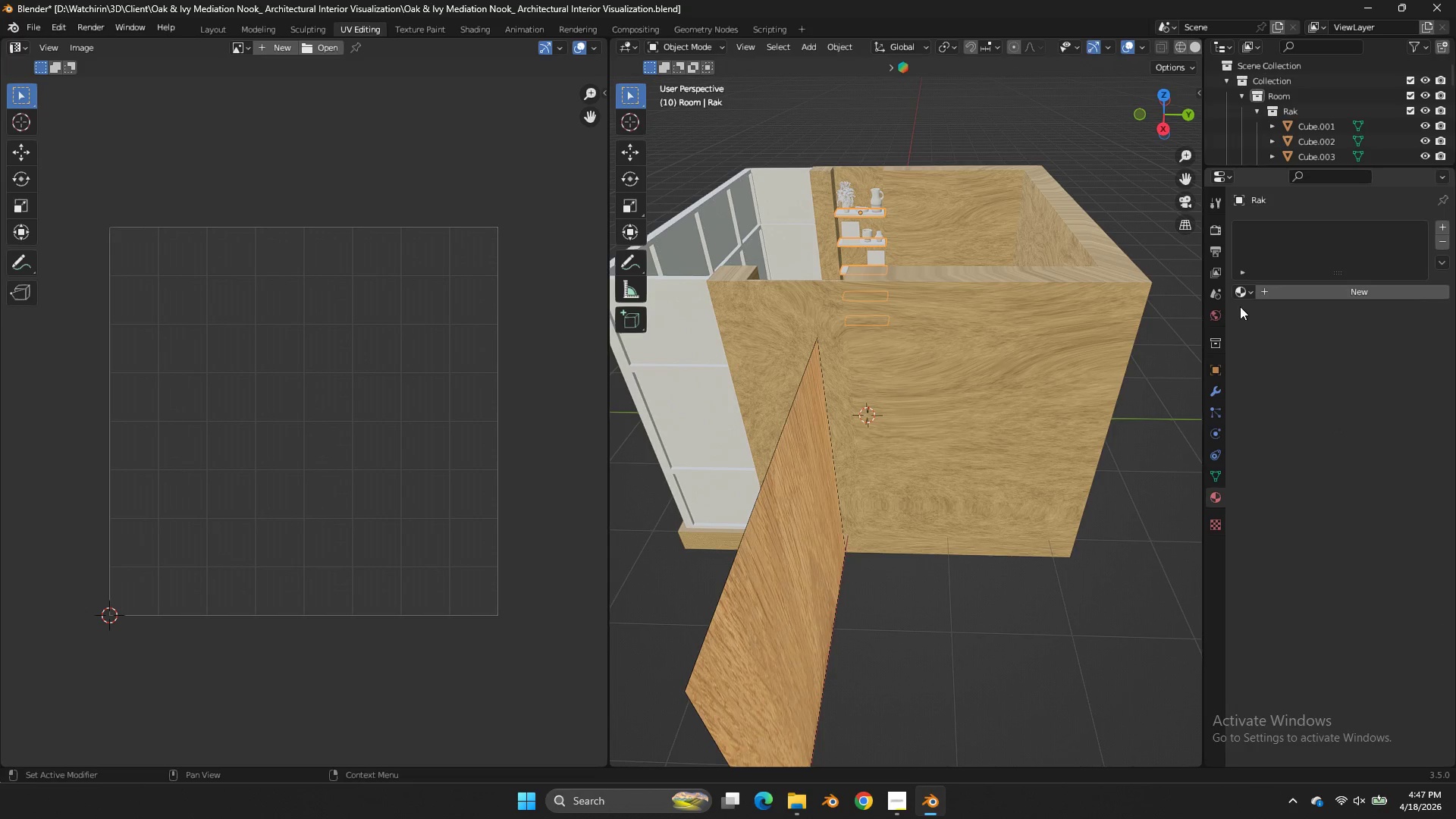 
left_click([1238, 297])
 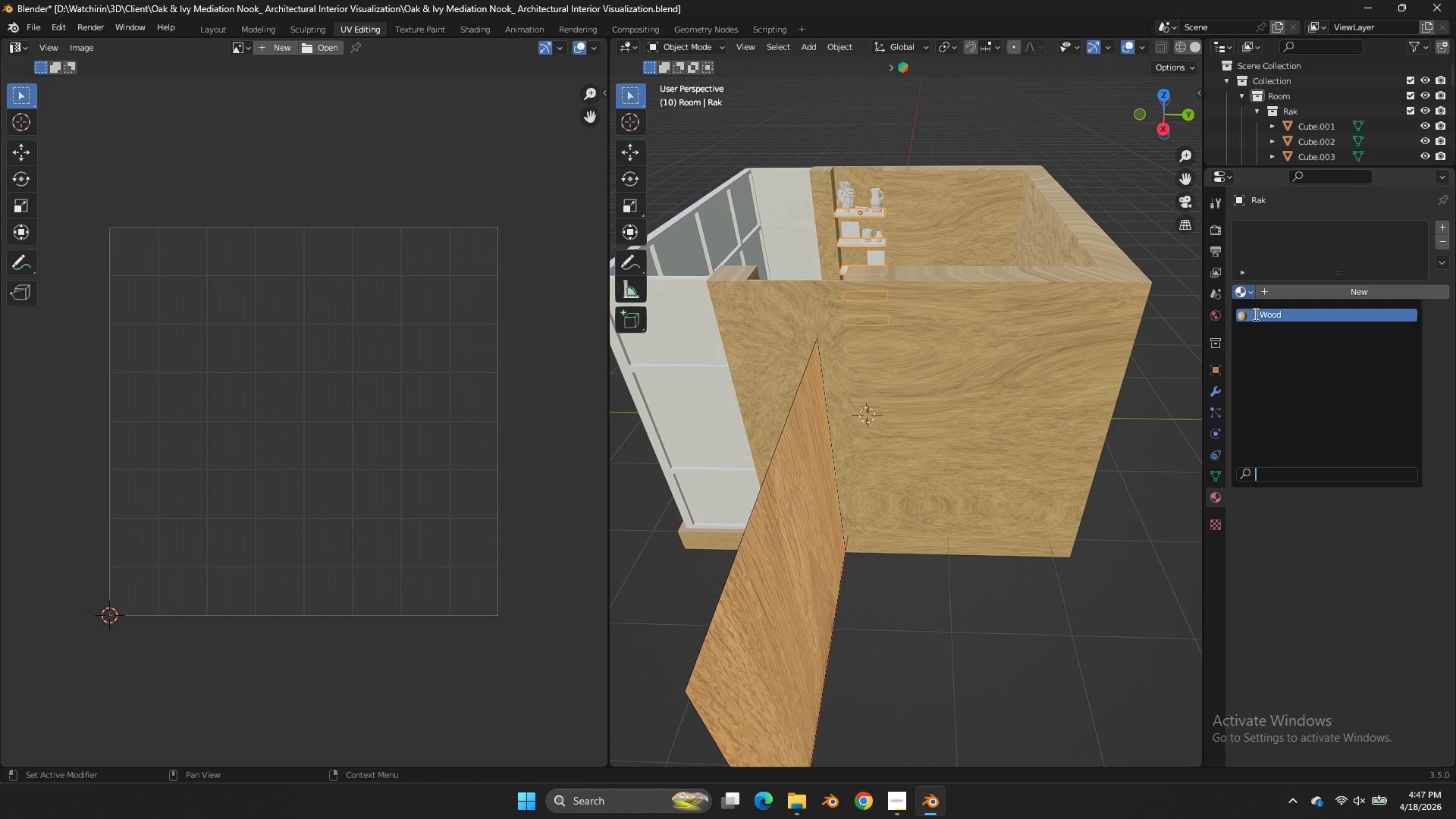 
left_click([1254, 314])
 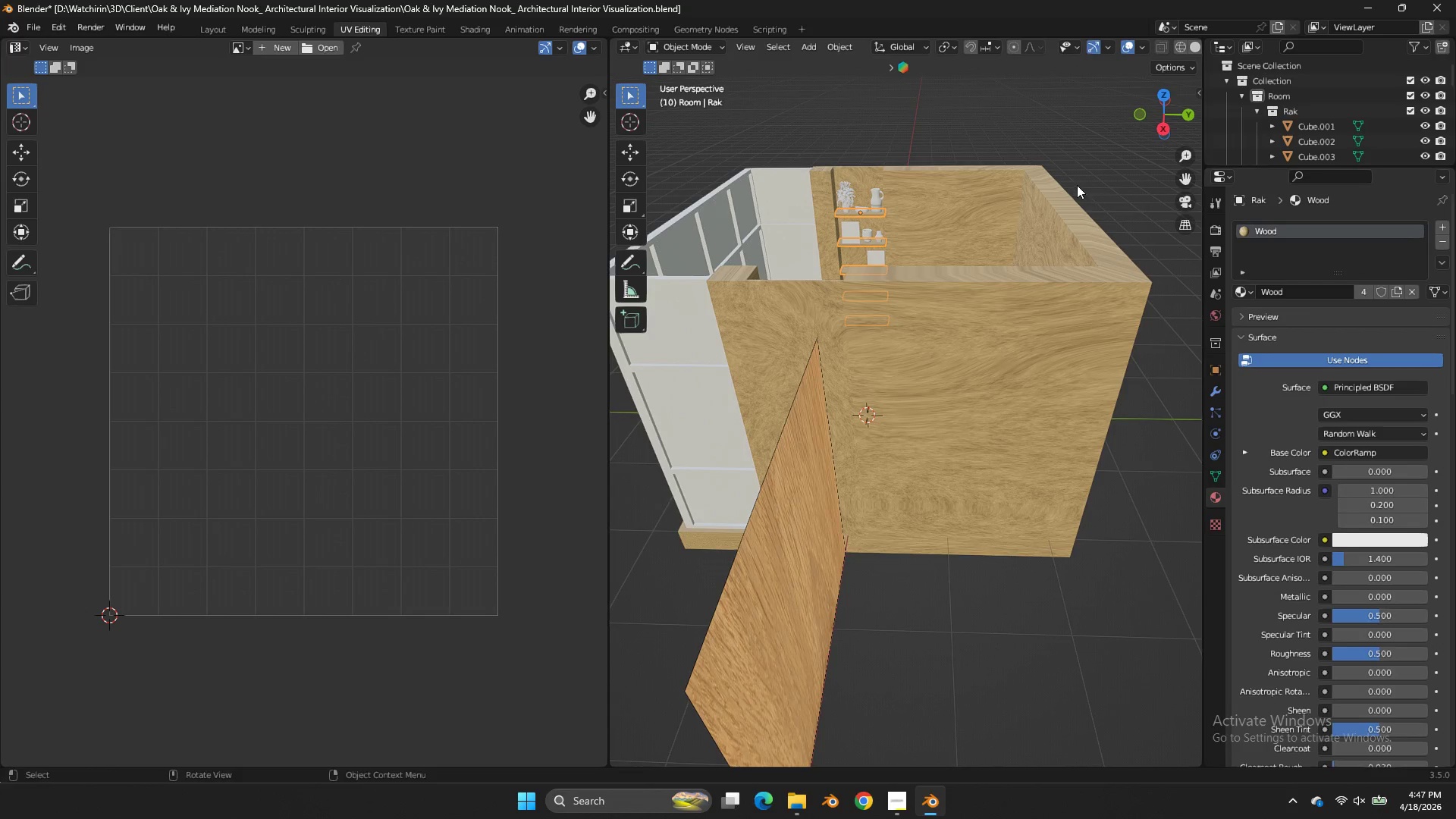 
left_click([1064, 185])
 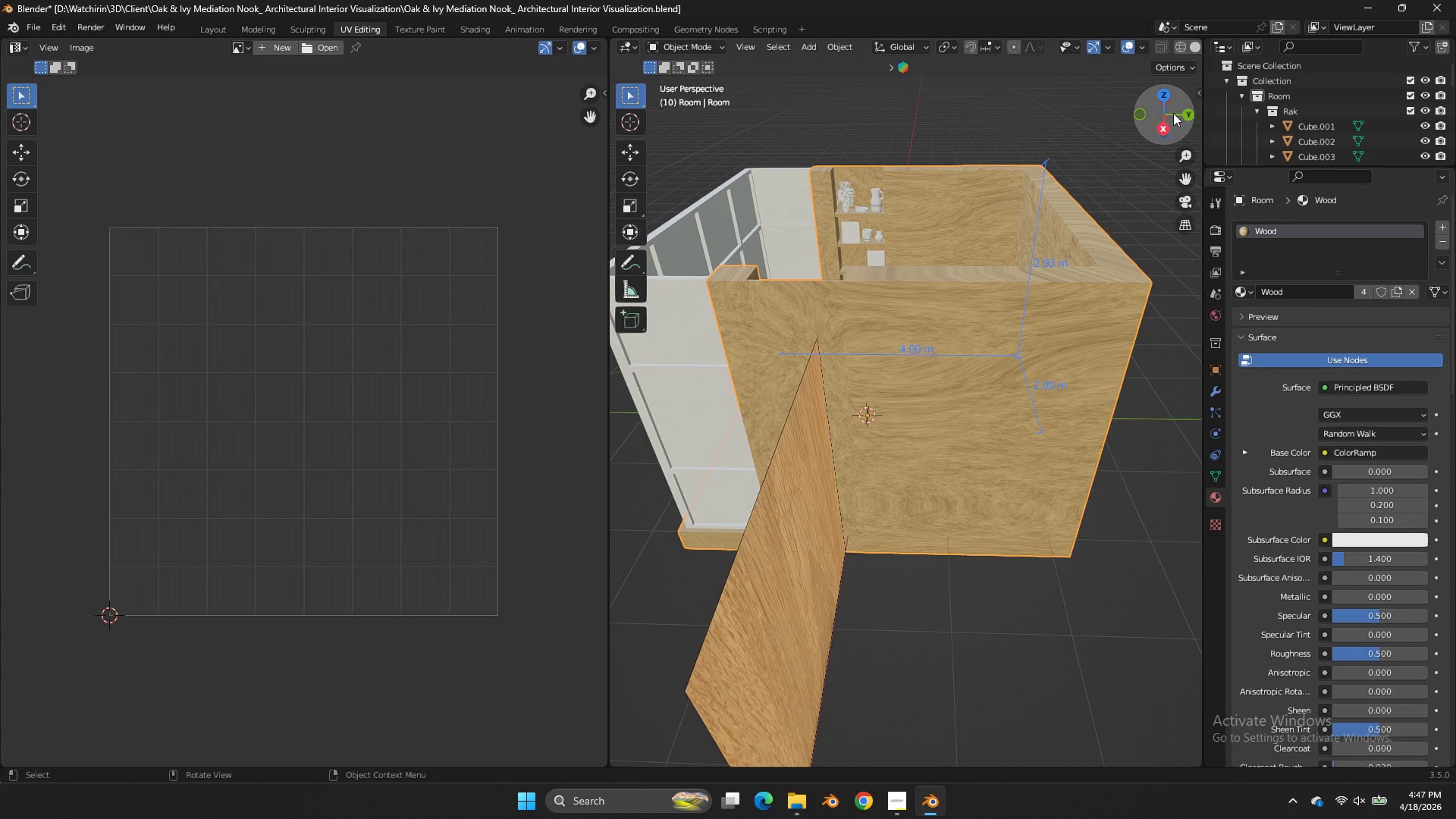 
left_click_drag(start_coordinate=[1174, 104], to_coordinate=[657, 140])
 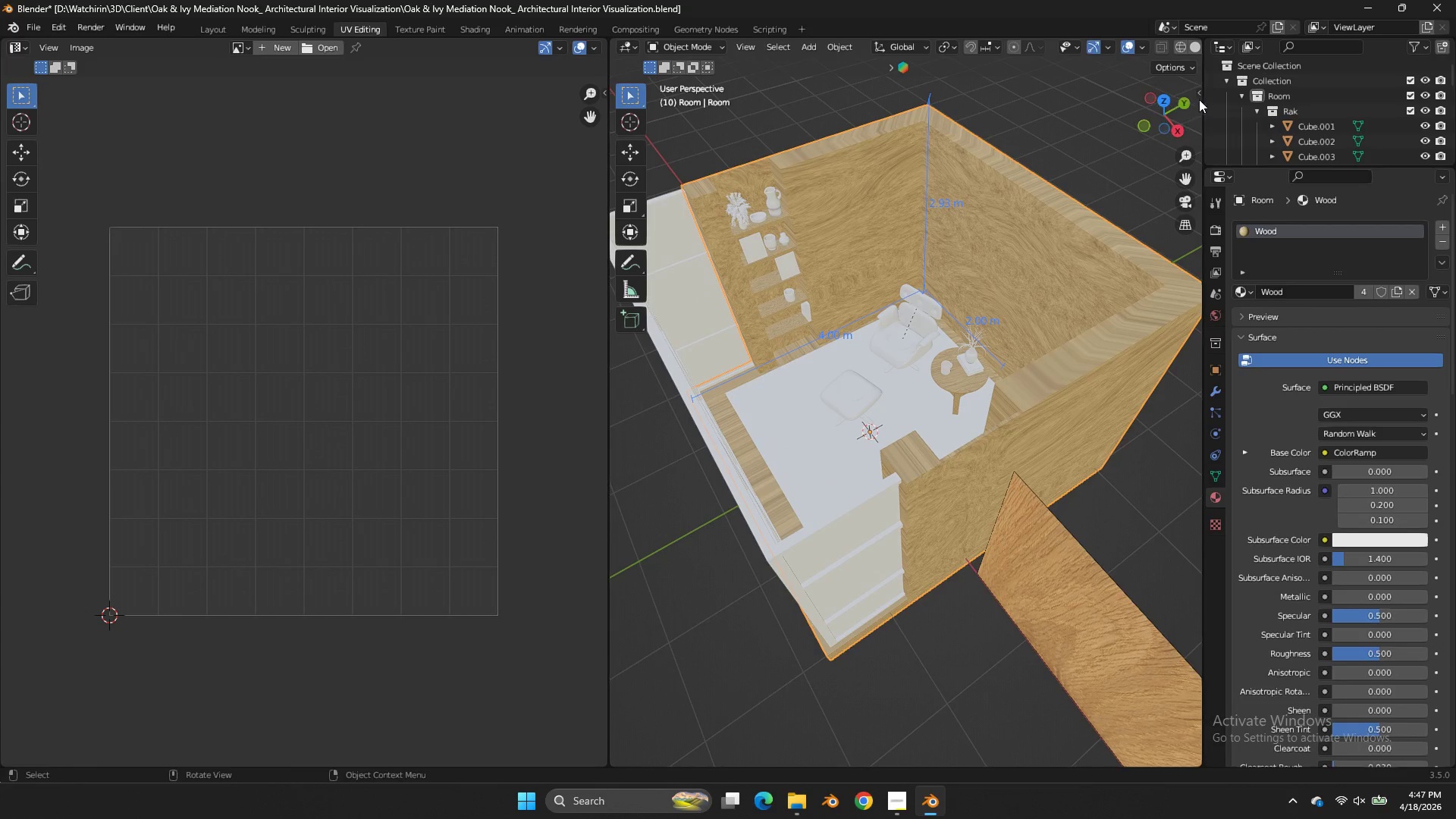 
left_click([1198, 93])
 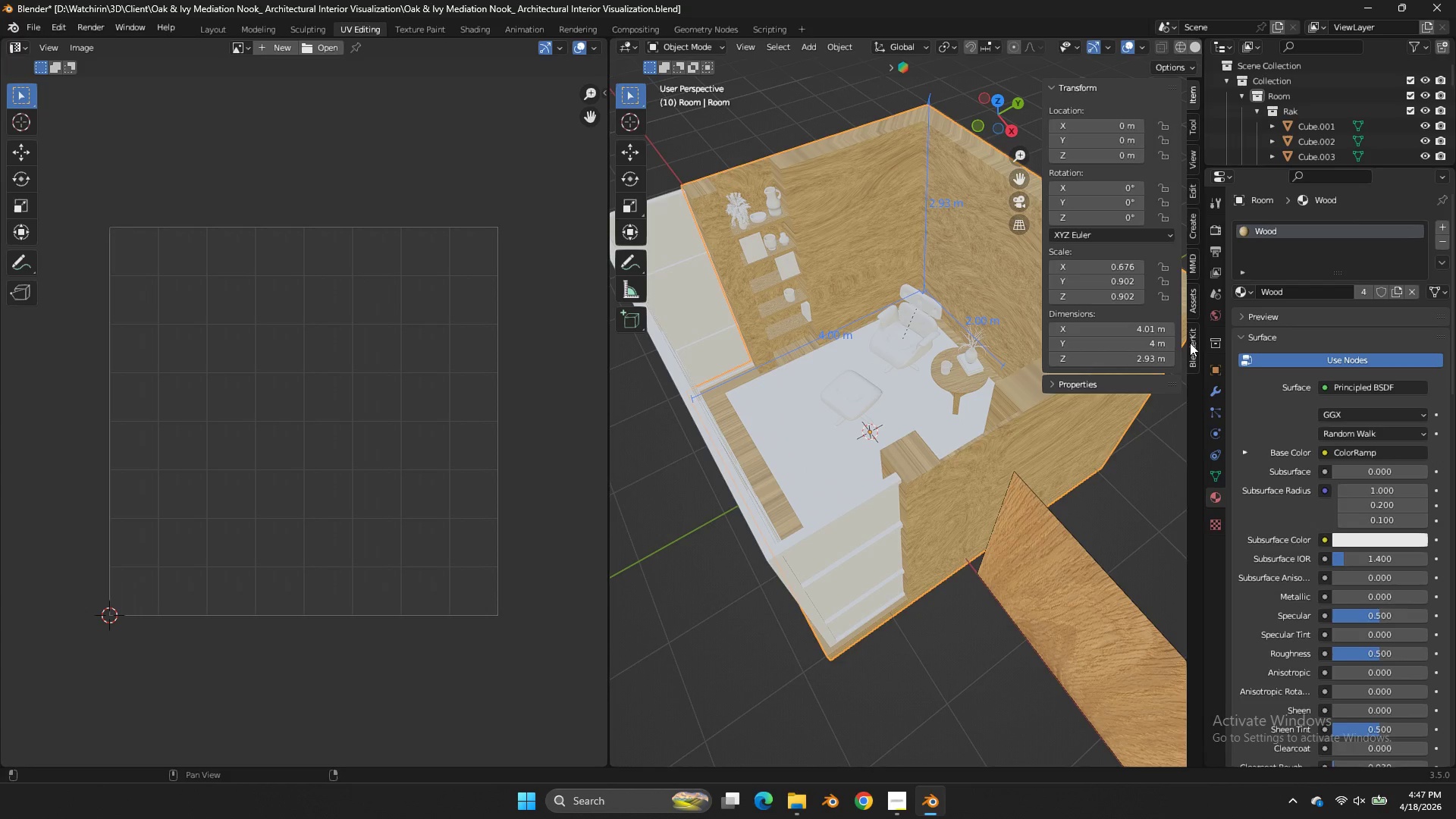 
left_click([1192, 349])
 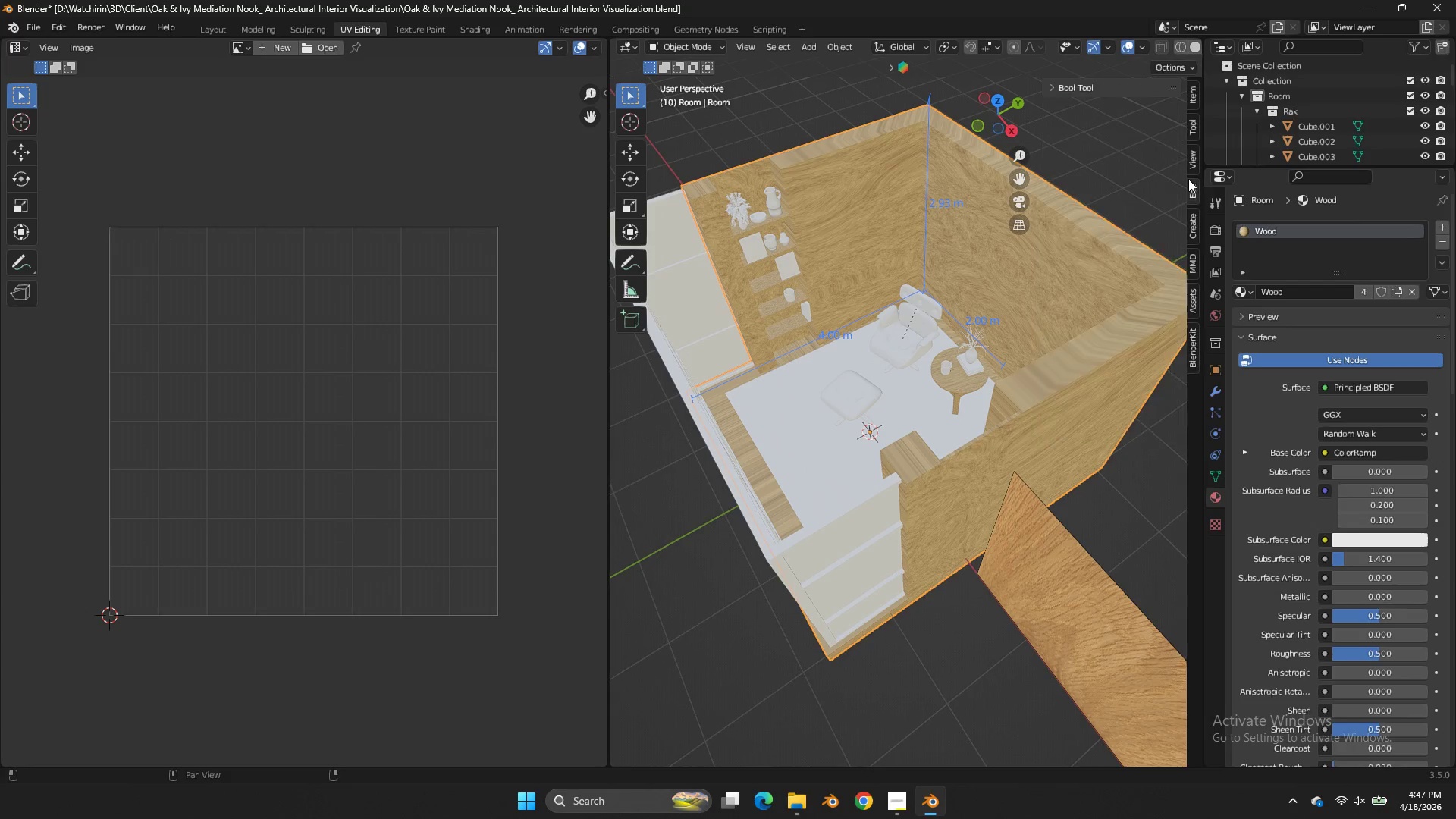 
double_click([1192, 164])
 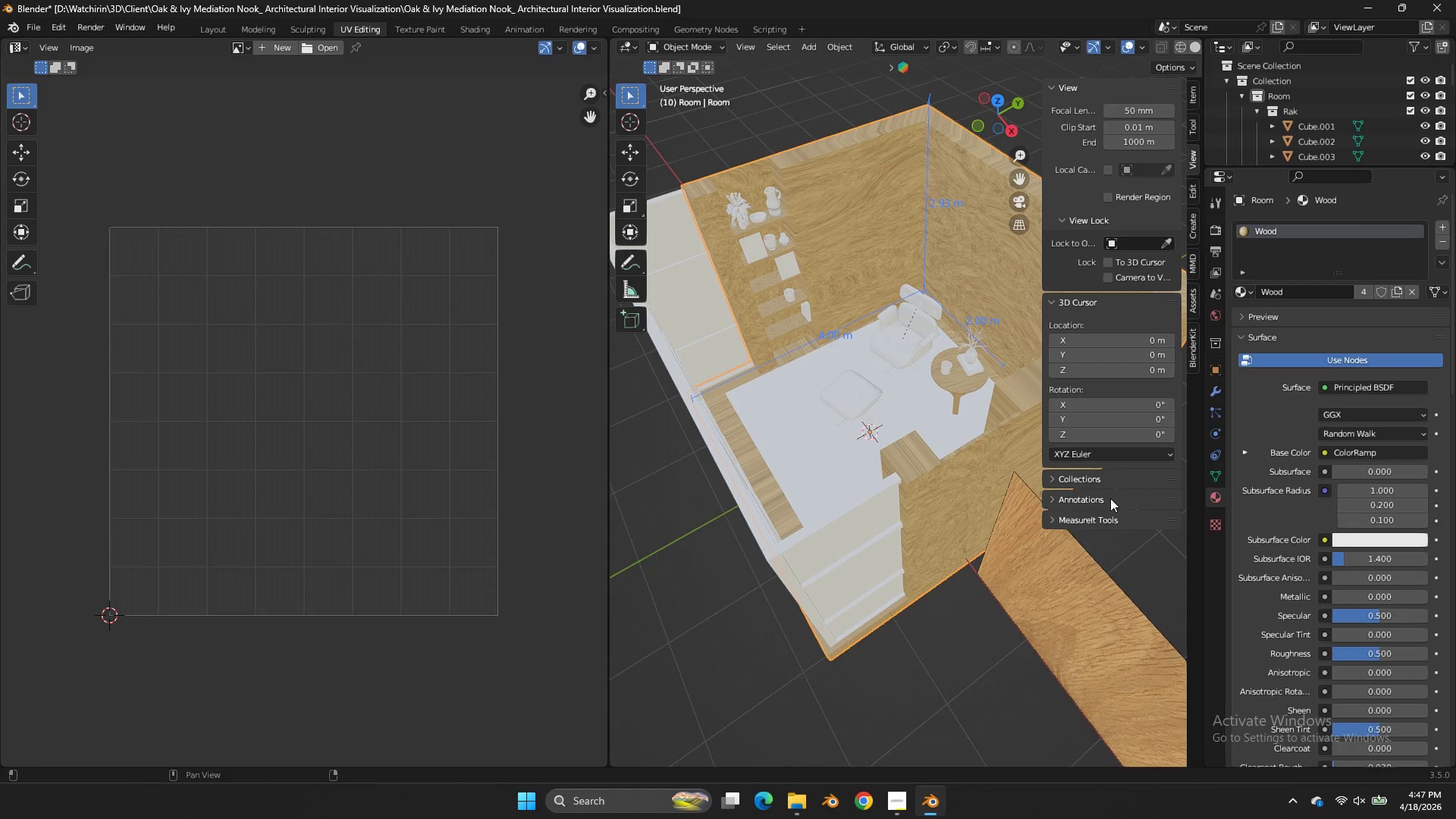 
left_click([1104, 515])
 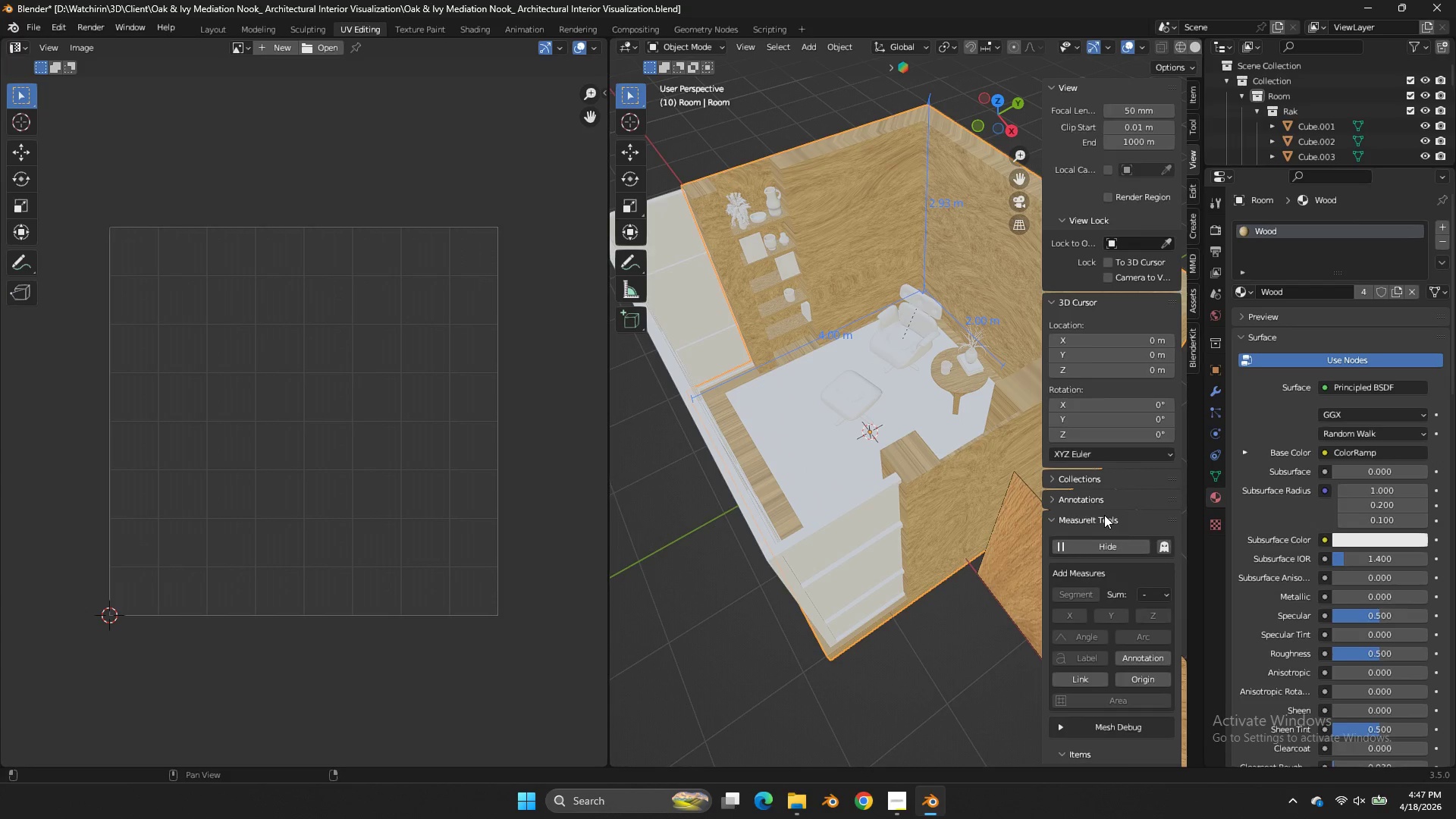 
left_click([1119, 413])
 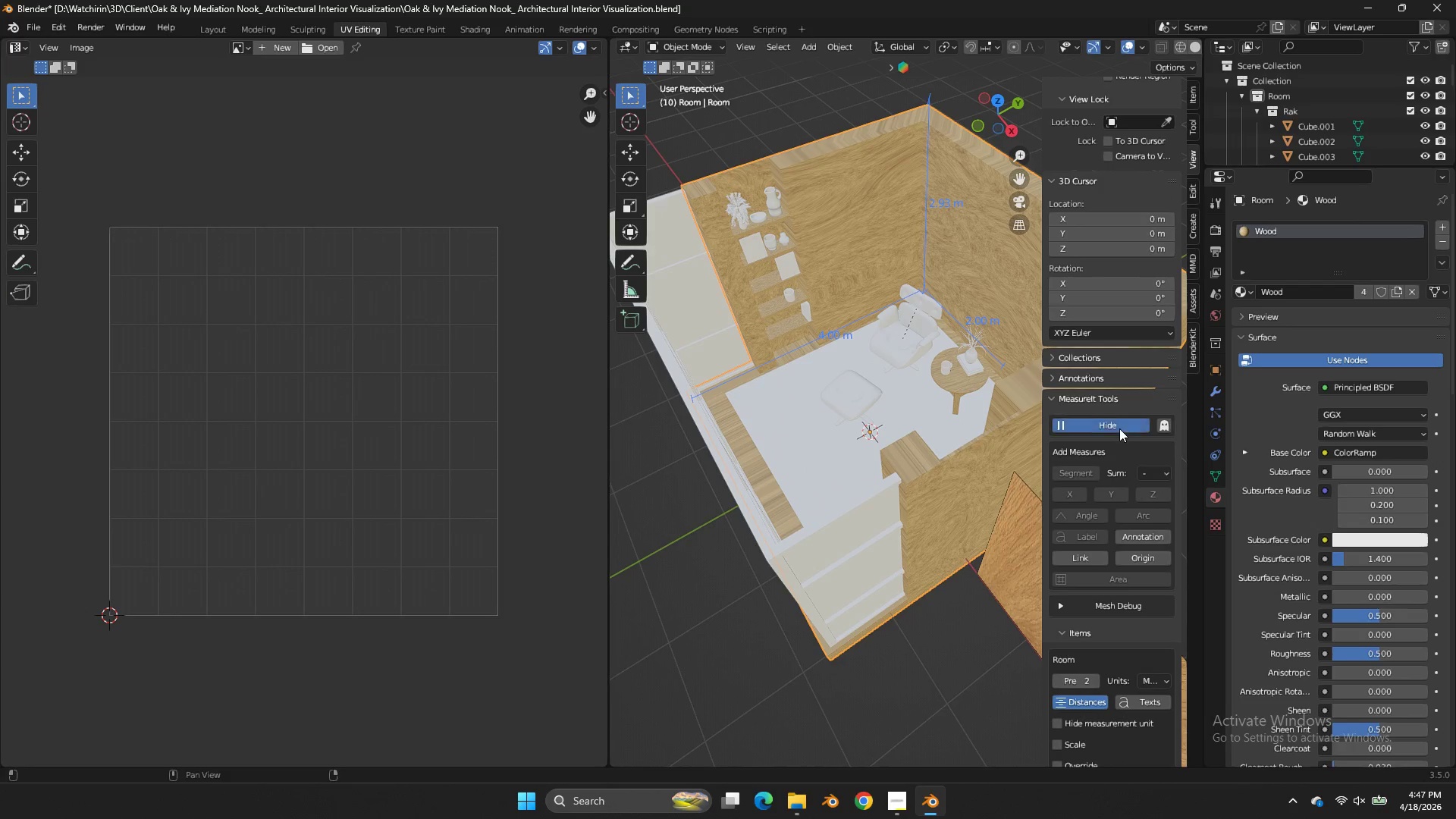 
scroll: coordinate [1113, 521], scroll_direction: down, amount: 4.0
 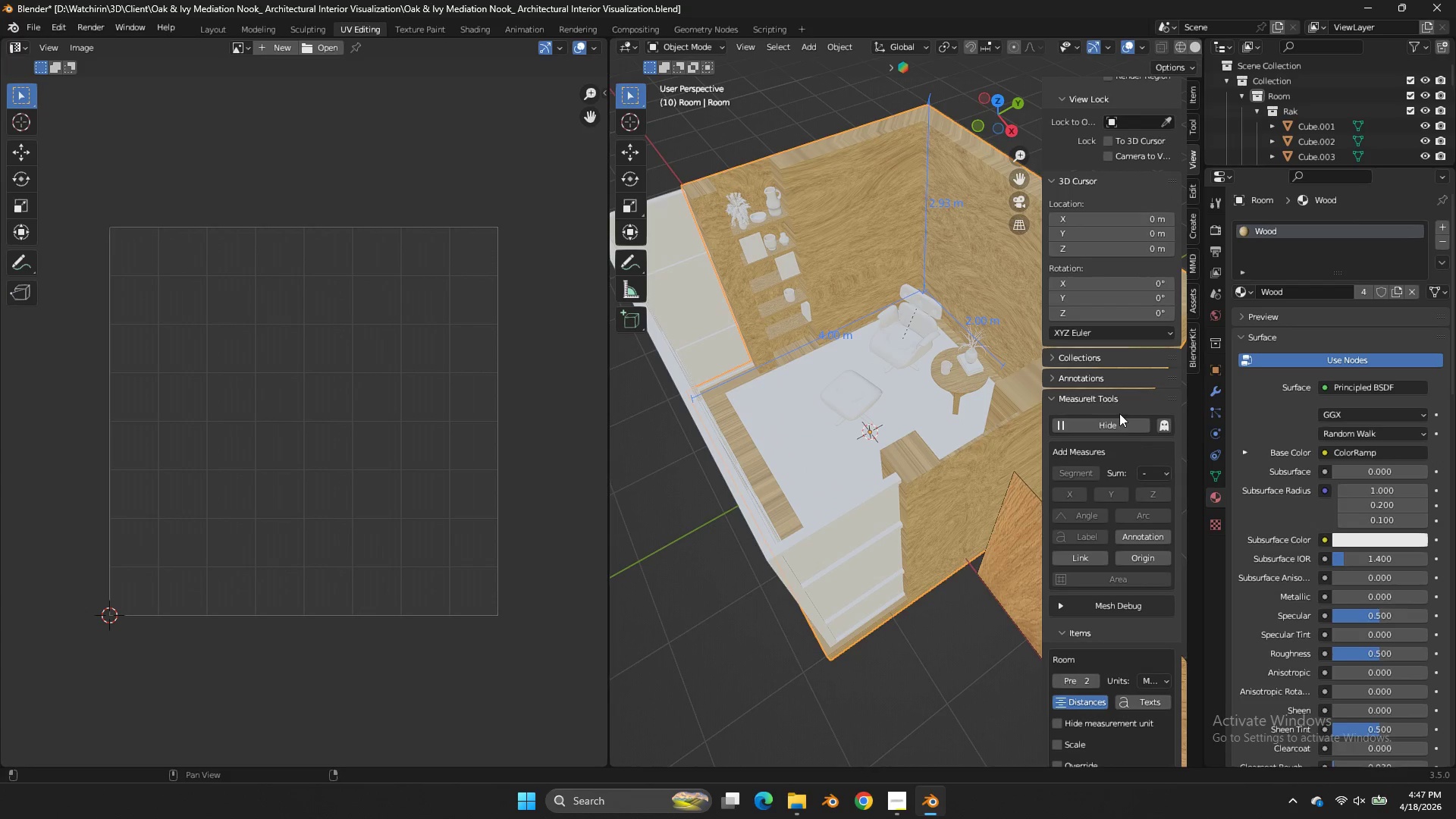 
double_click([1119, 428])
 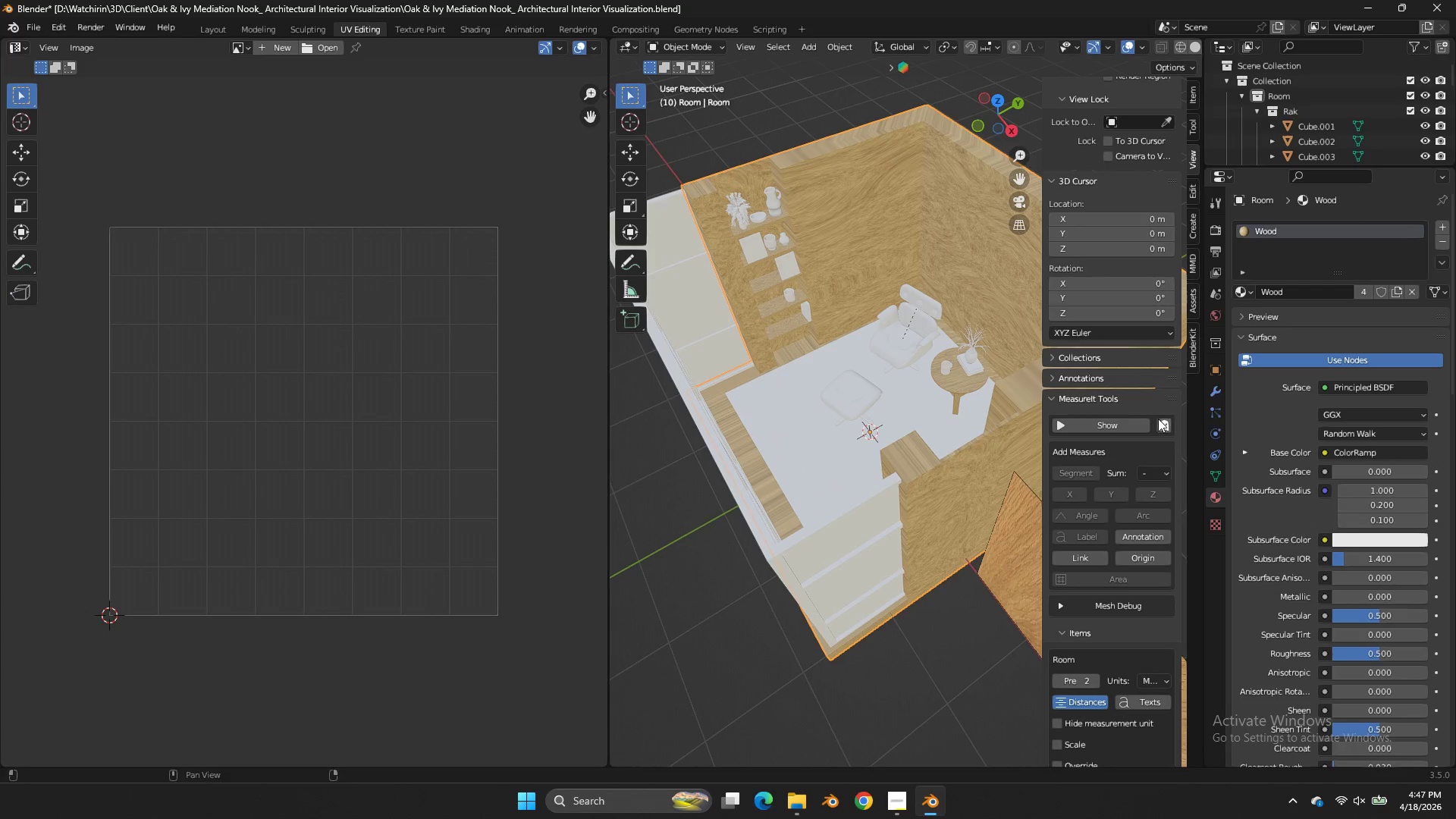 
left_click([1159, 419])
 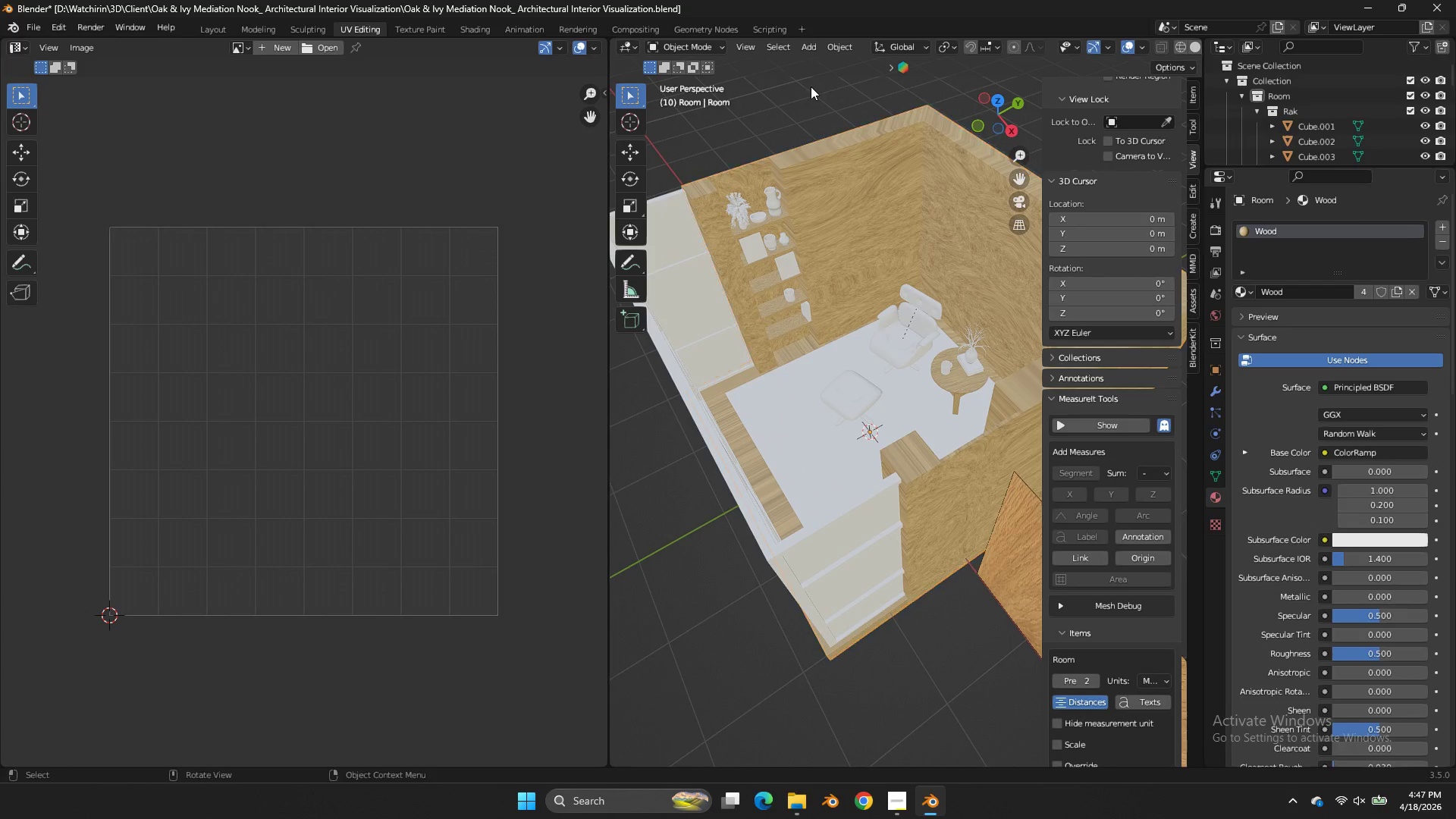 
double_click([838, 165])
 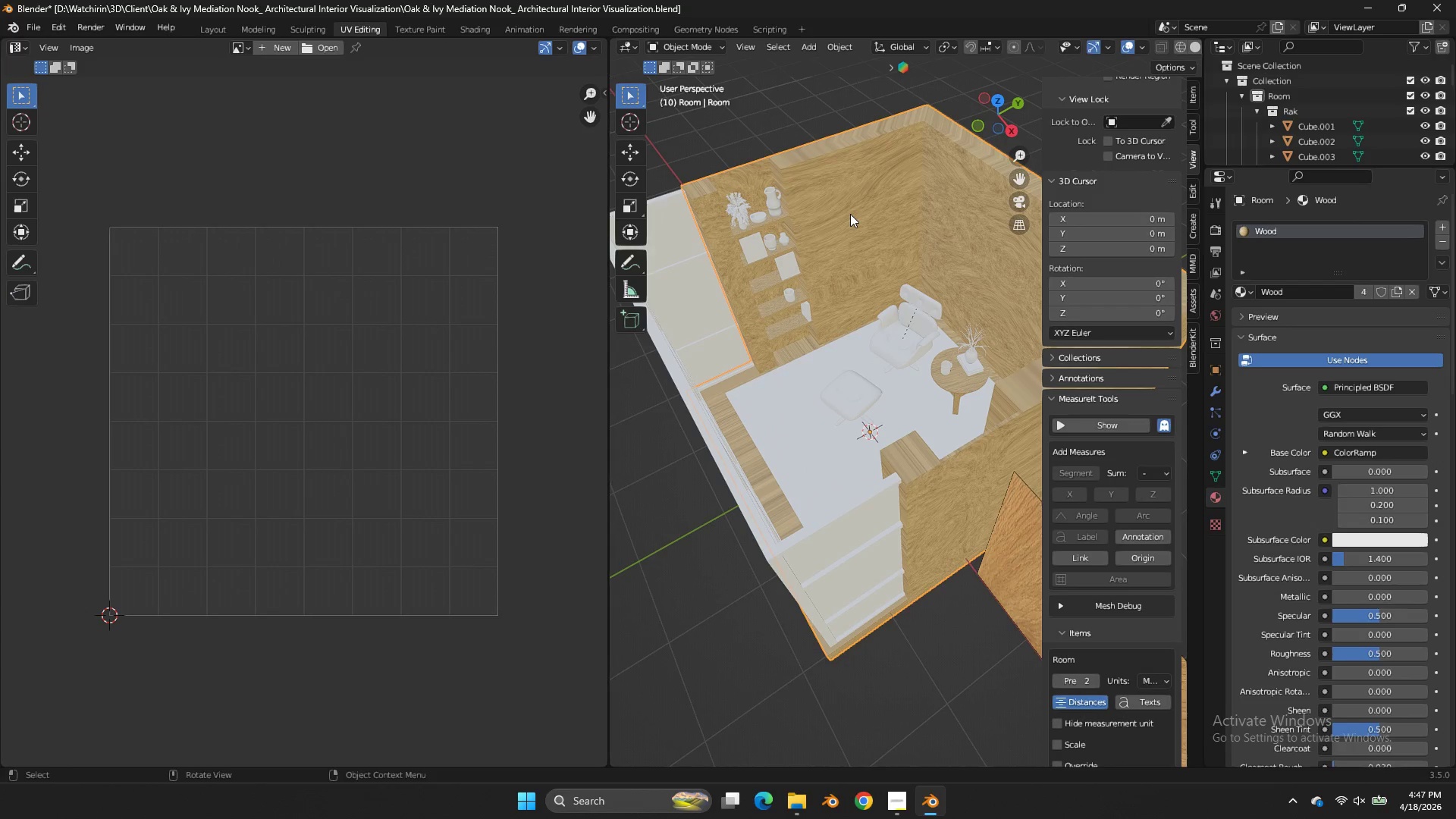 
left_click([850, 214])
 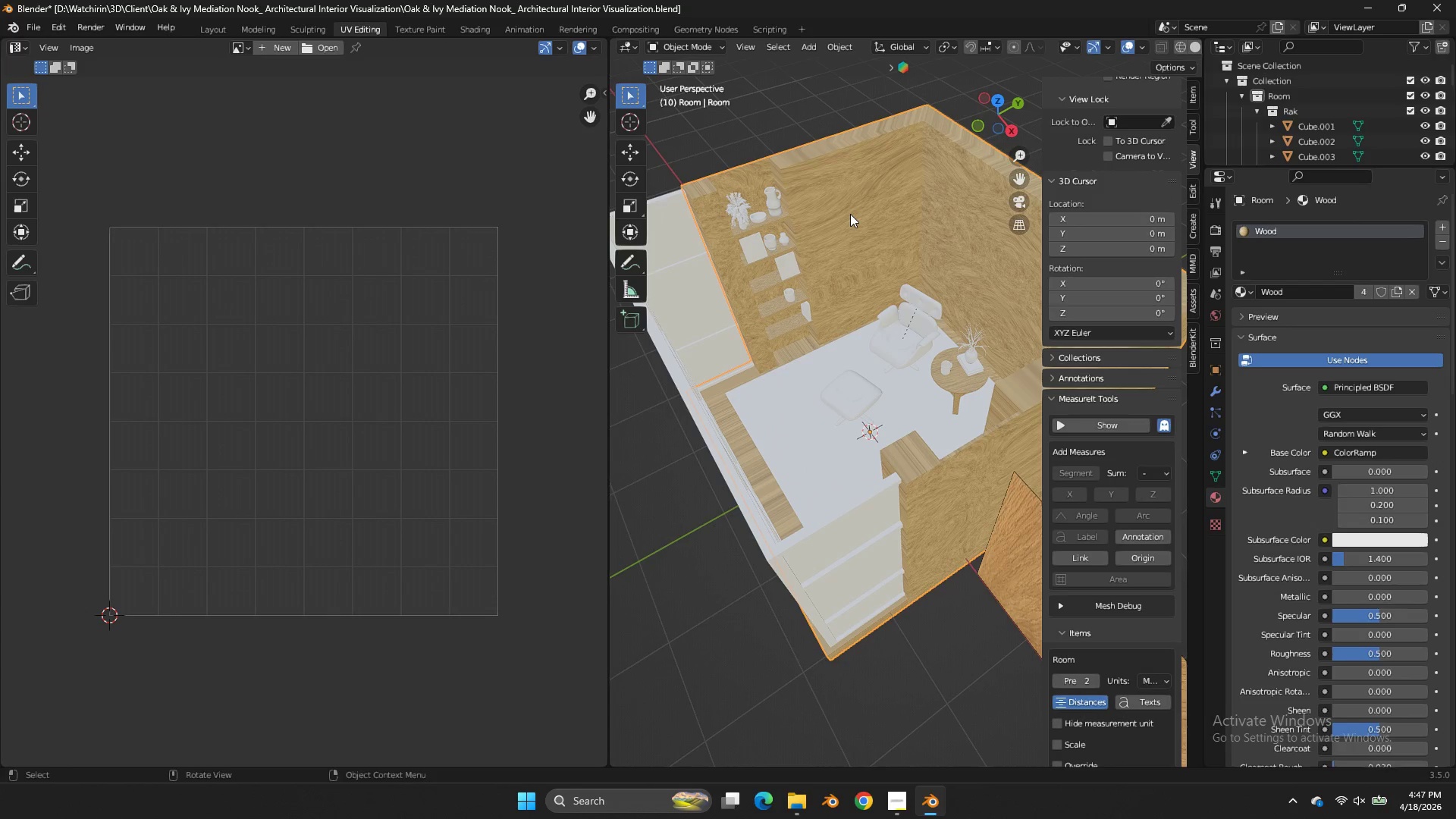 
key(NumpadDivide)
 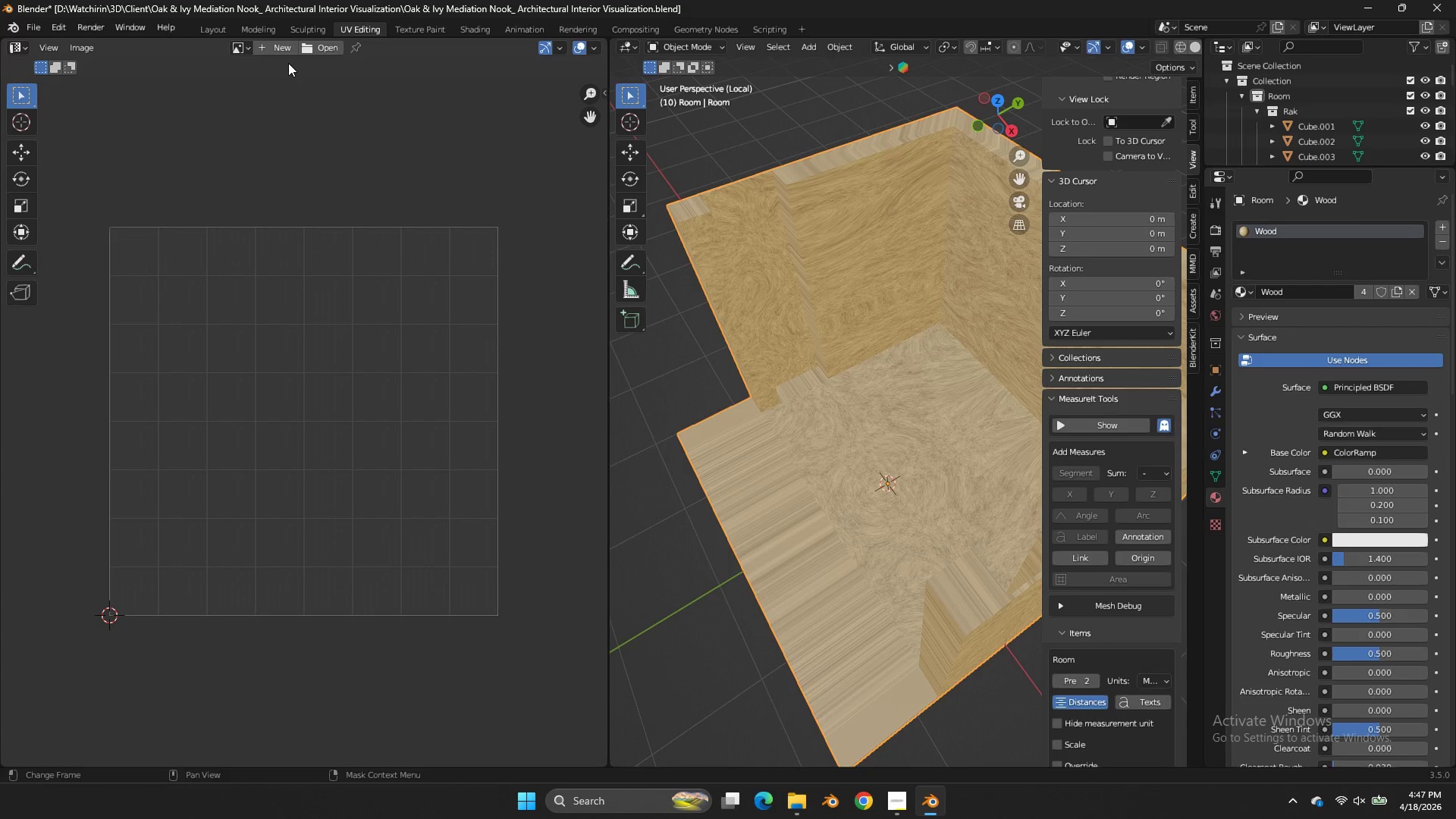 
left_click([262, 31])
 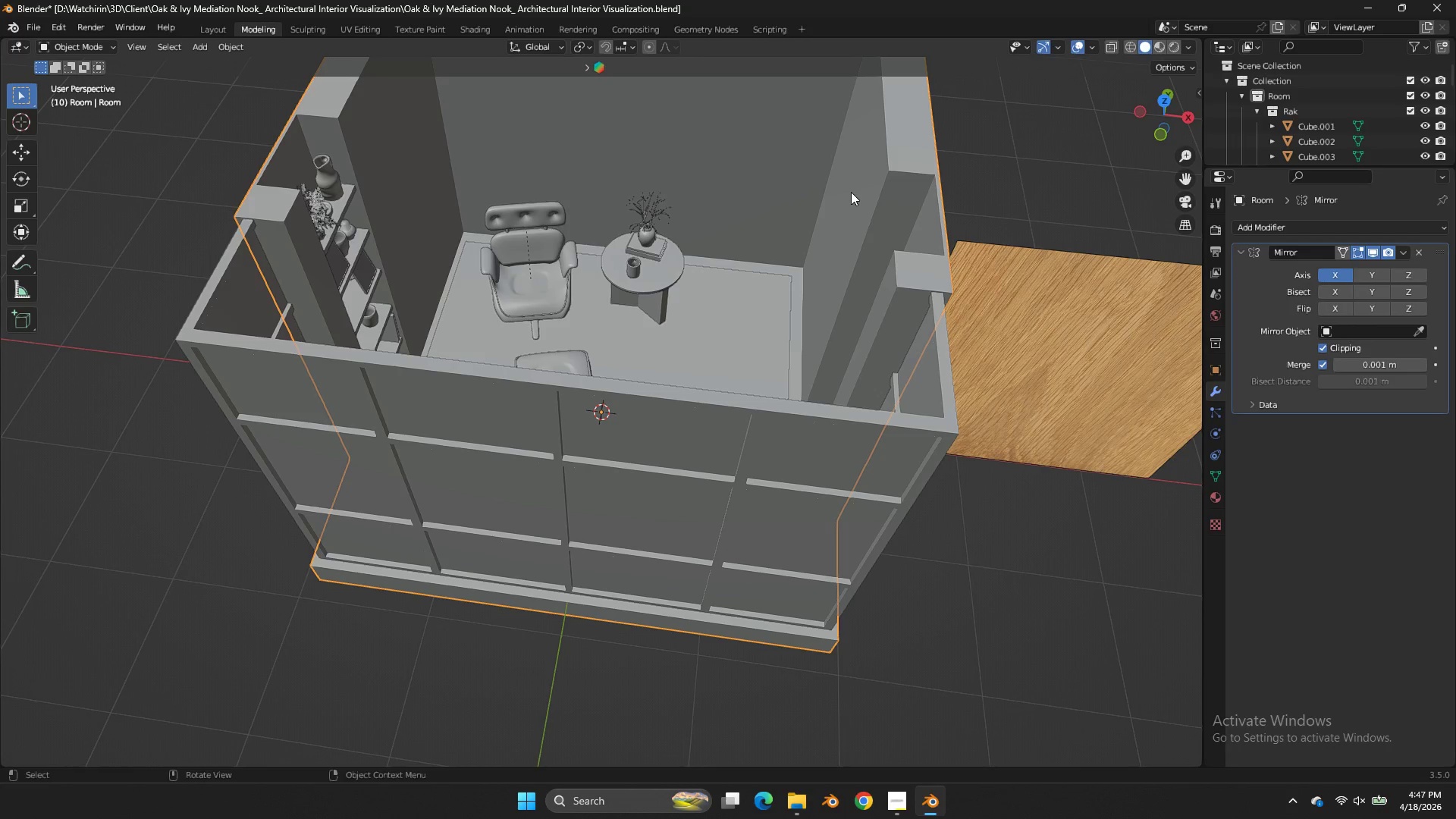 
key(NumpadDivide)
 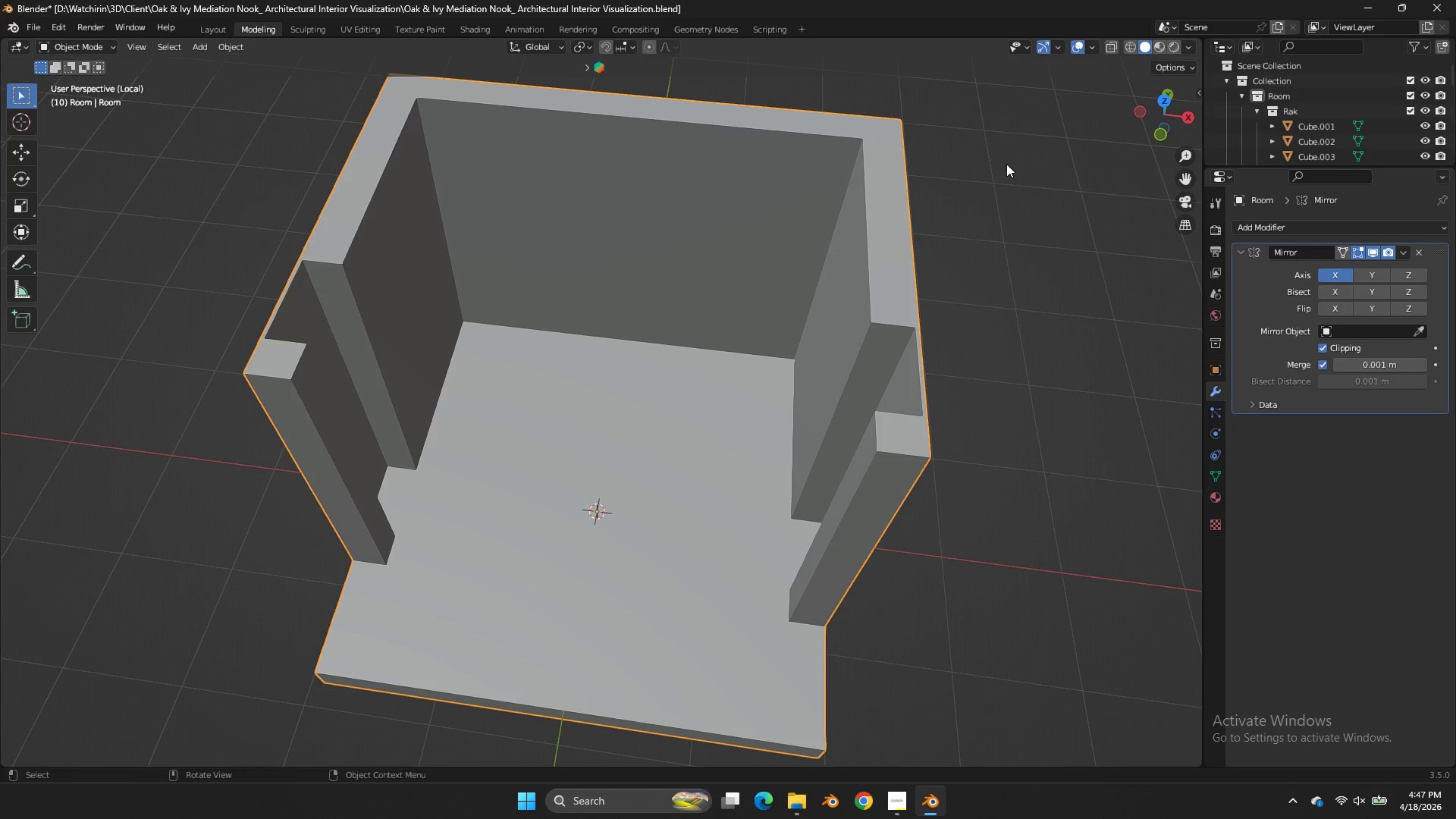 
left_click([1156, 105])
 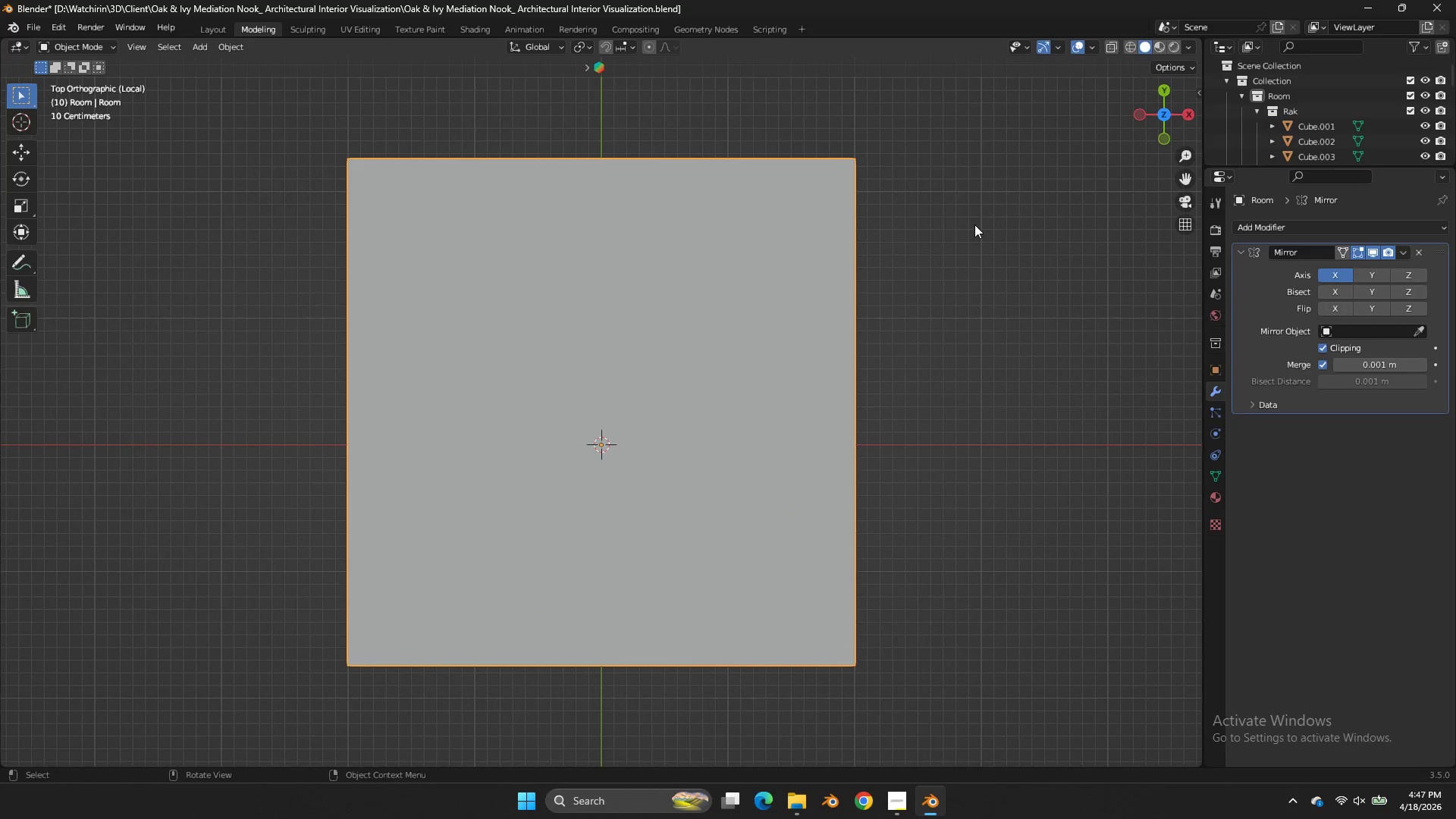 
key(Tab)
 